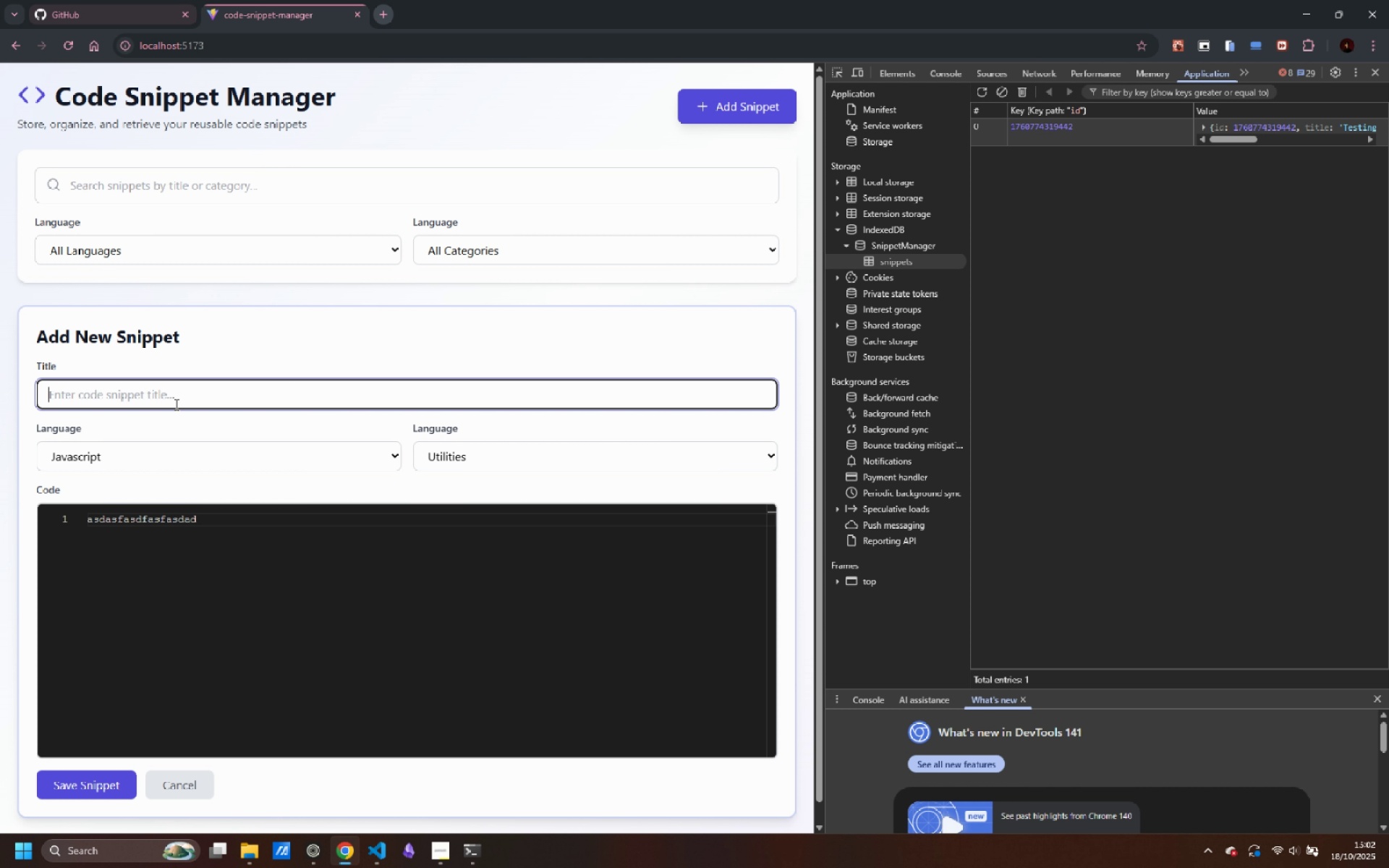 
type(asd)
 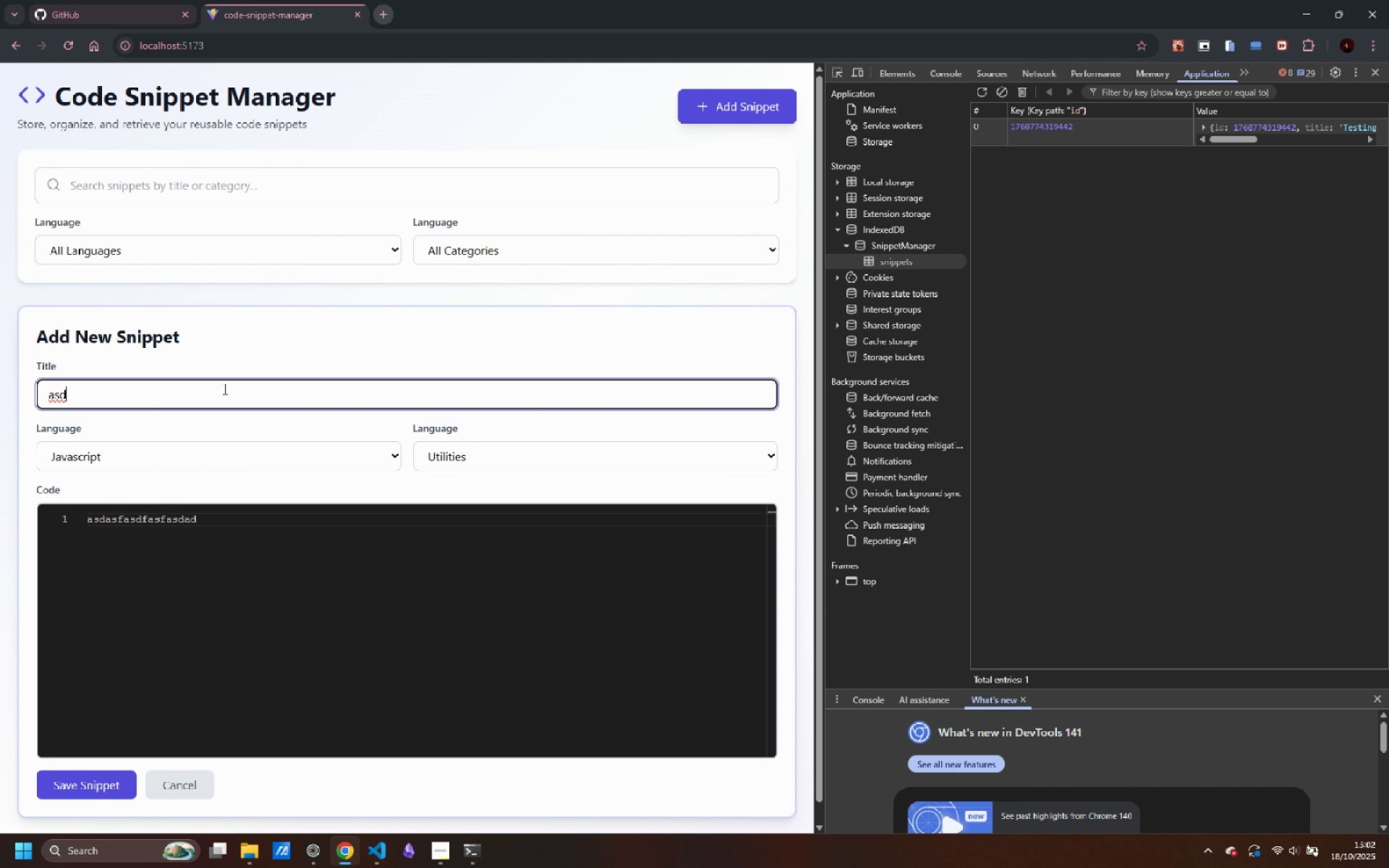 
left_click([224, 392])
 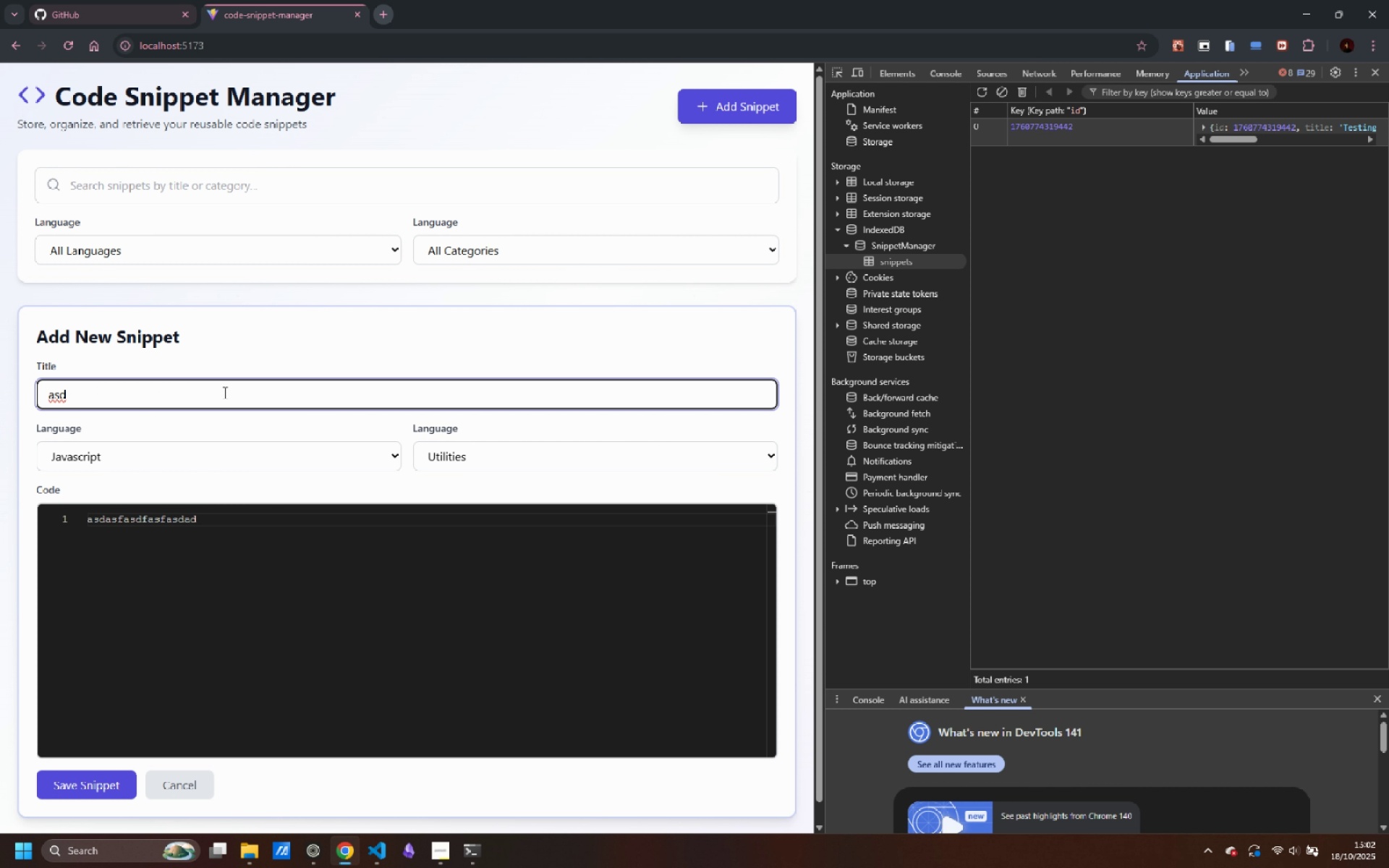 
type(asdasd)
 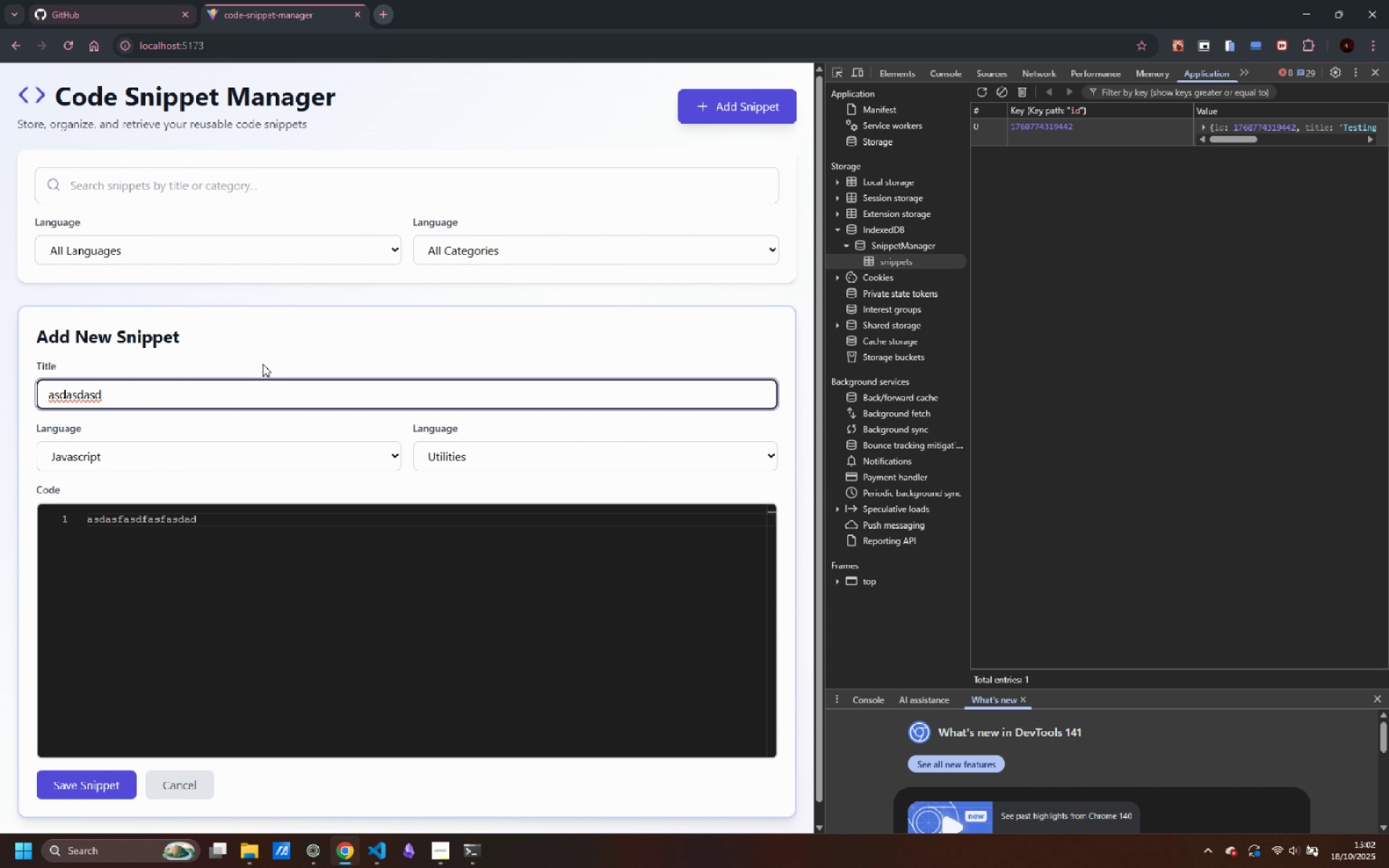 
scroll: coordinate [268, 357], scroll_direction: down, amount: 2.0
 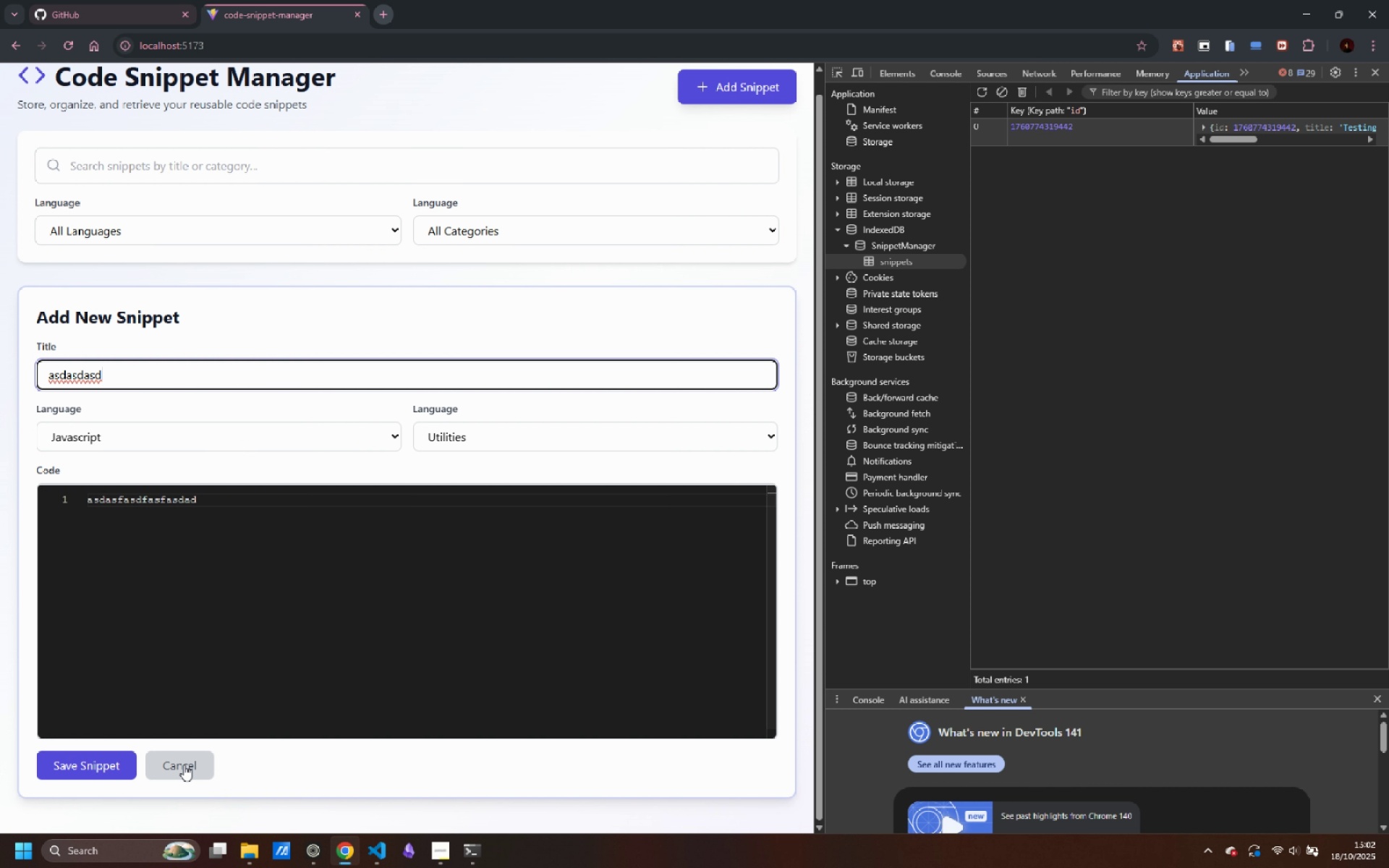 
left_click([184, 765])
 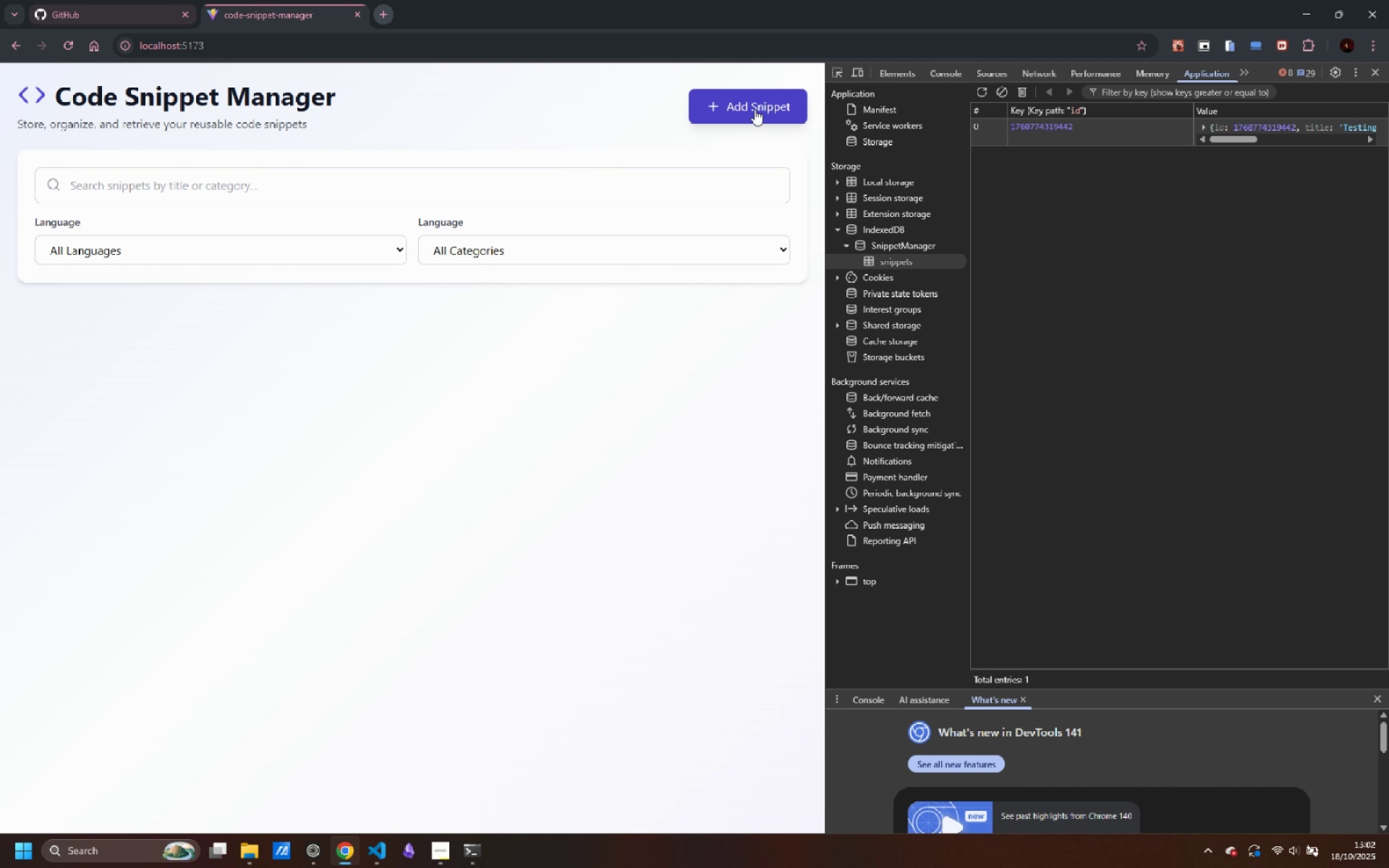 
left_click([755, 109])
 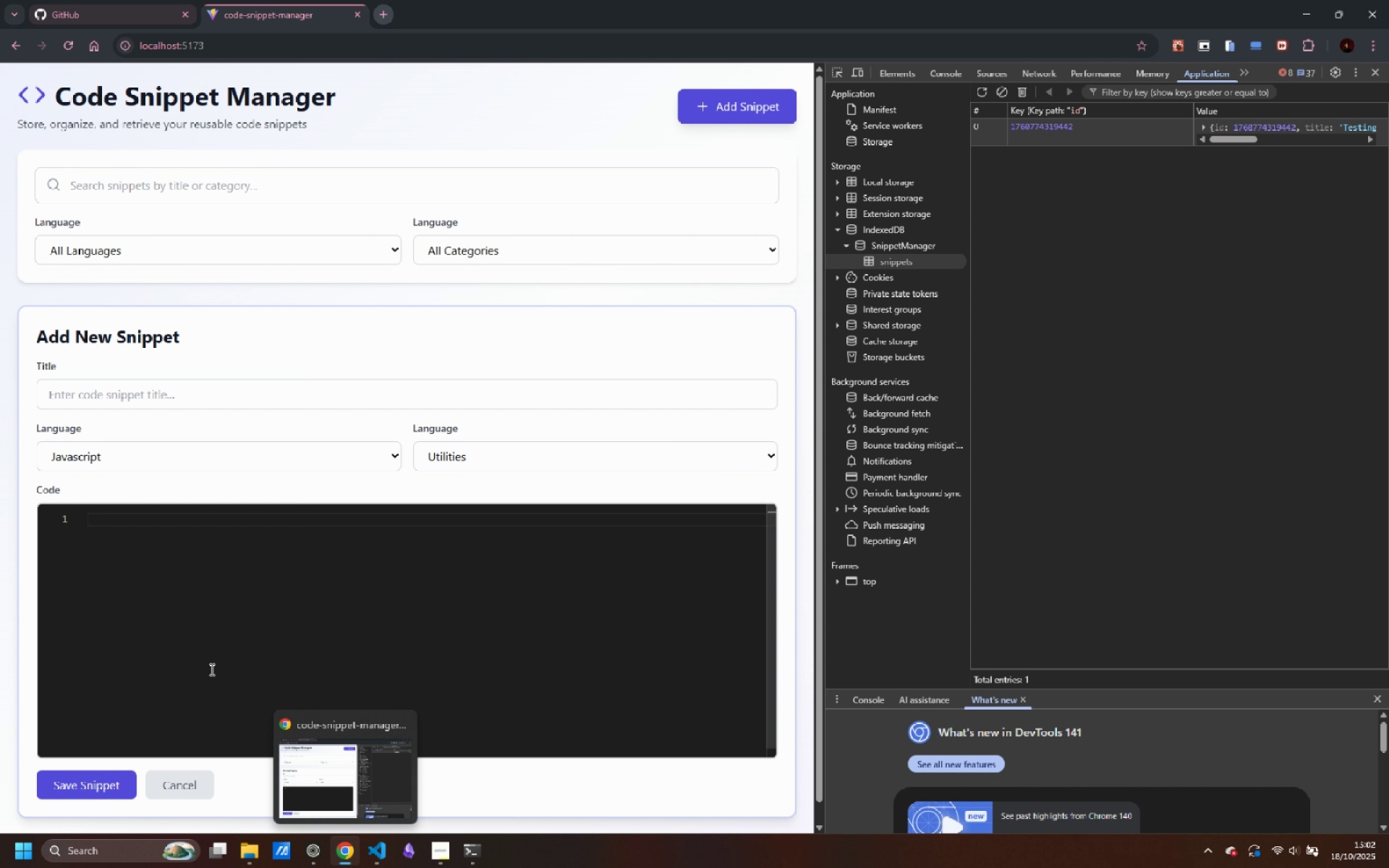 
wait(6.0)
 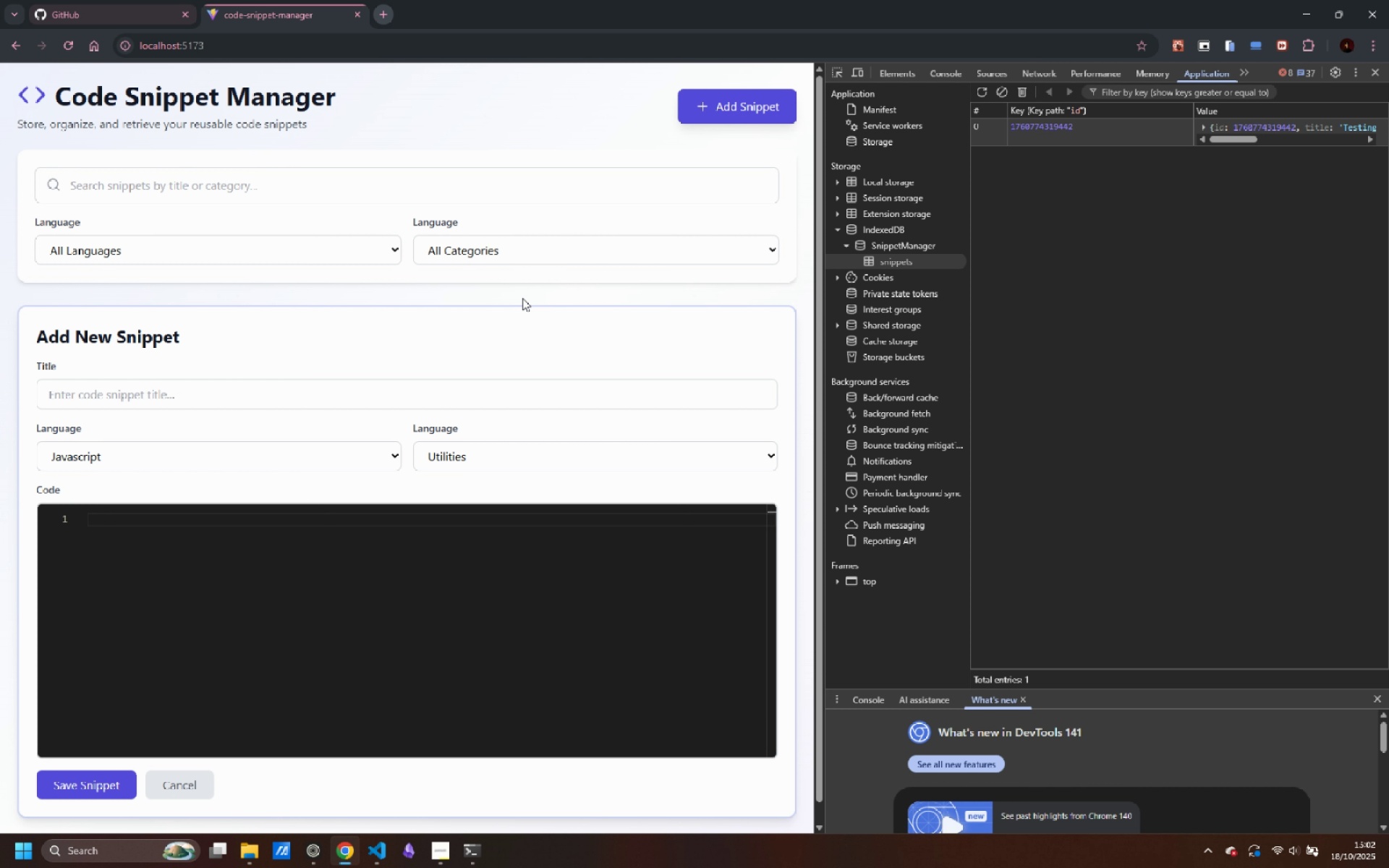 
left_click([197, 783])
 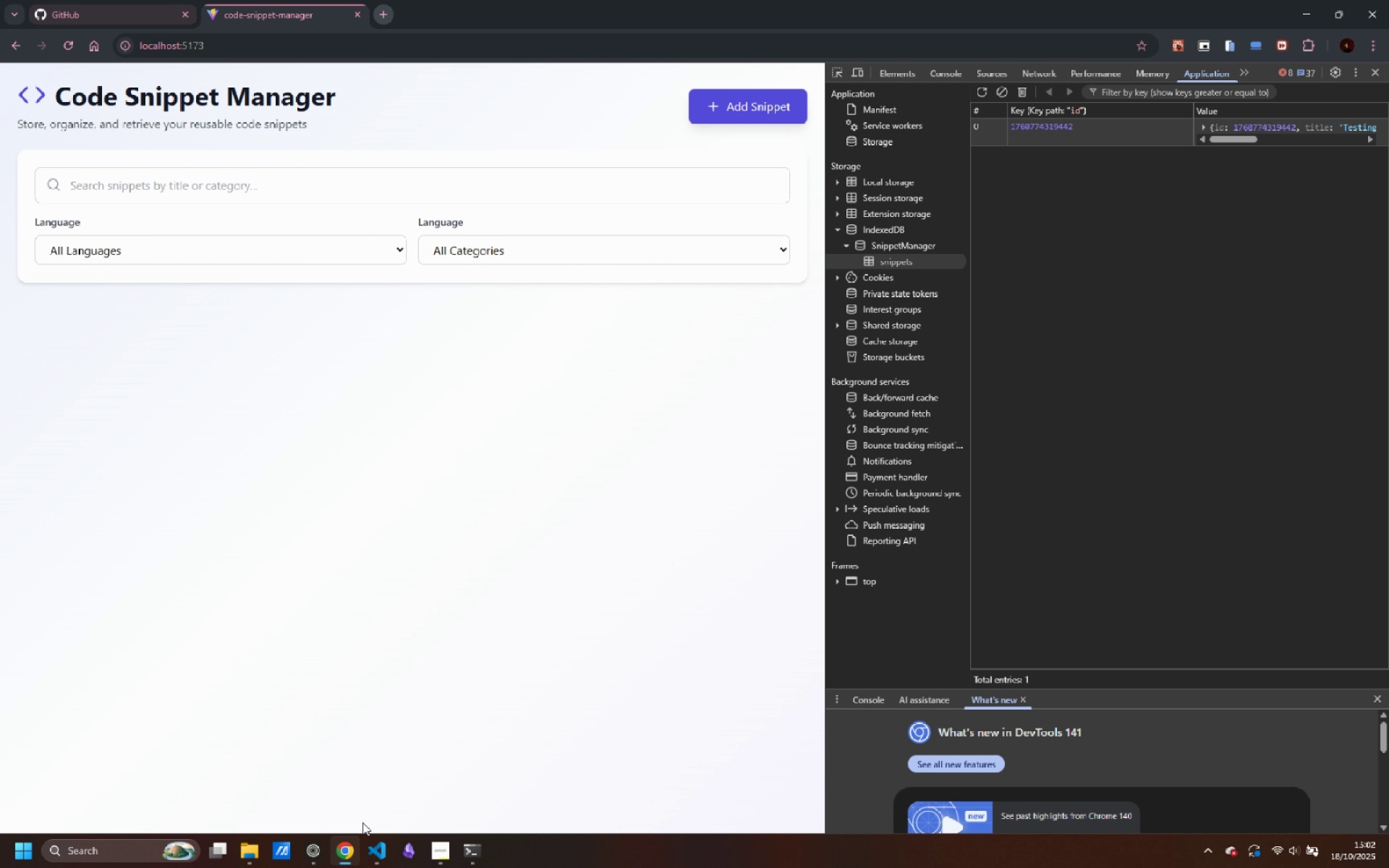 
mouse_move([373, 828])
 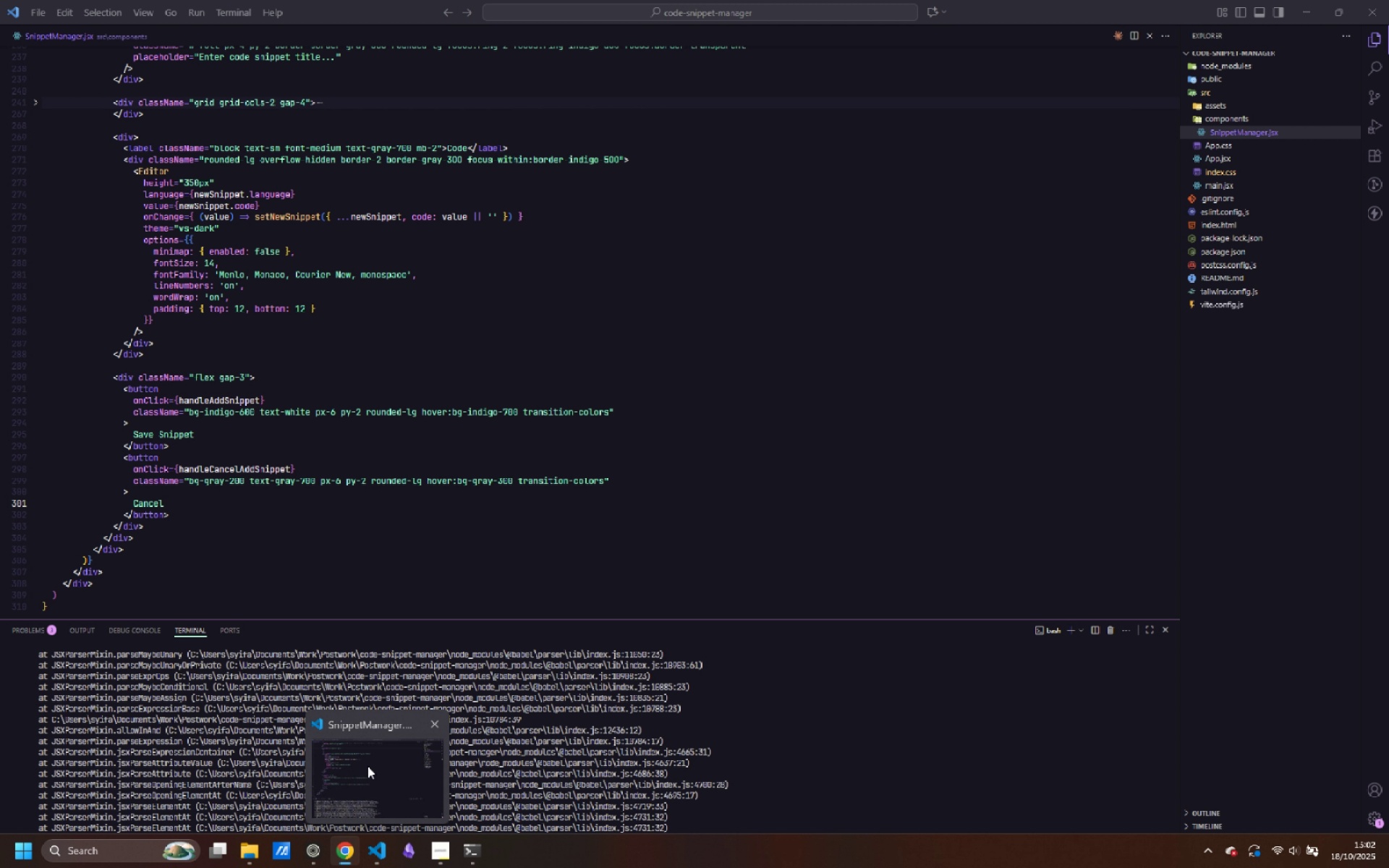 
left_click([368, 766])
 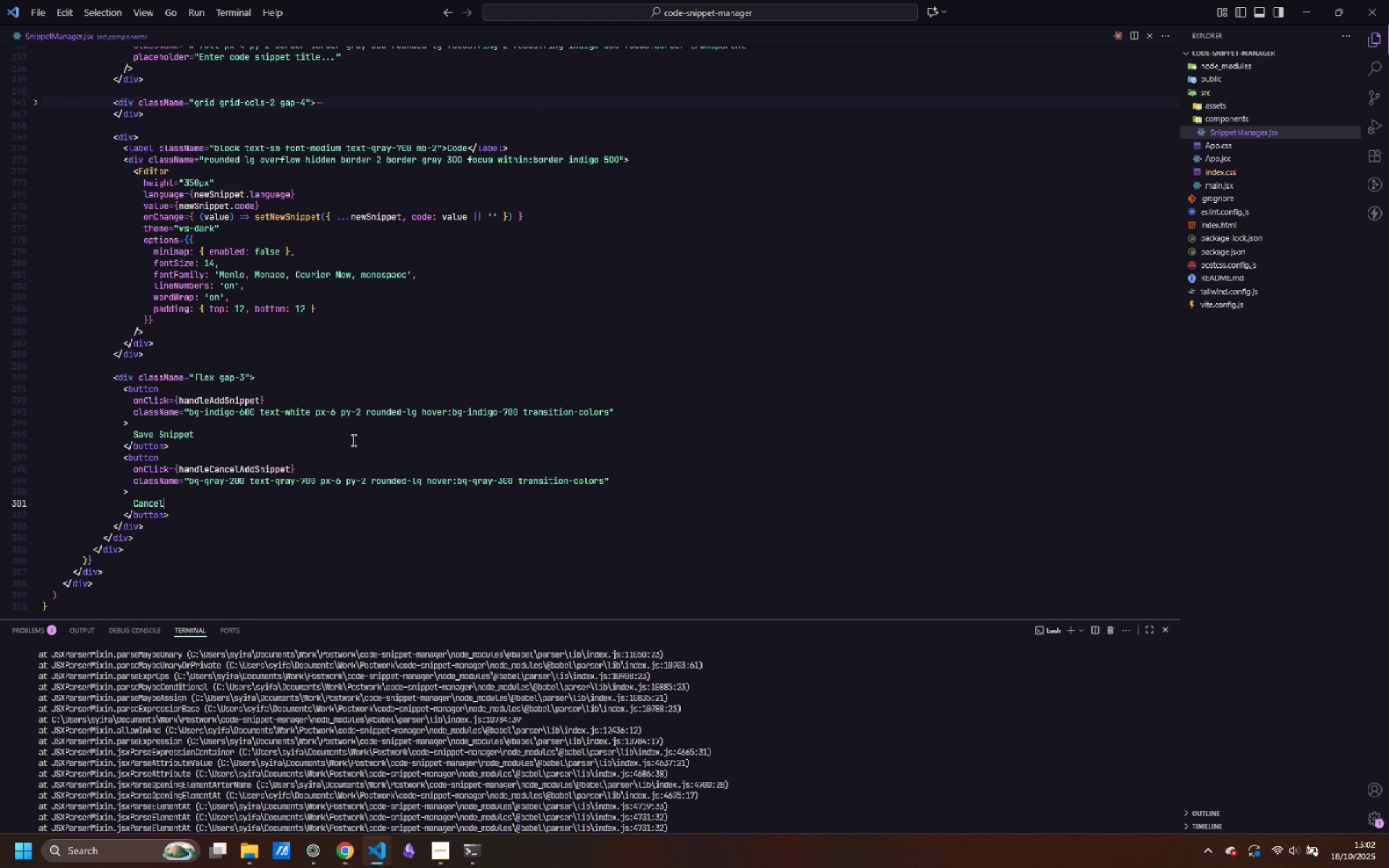 
left_click([204, 515])
 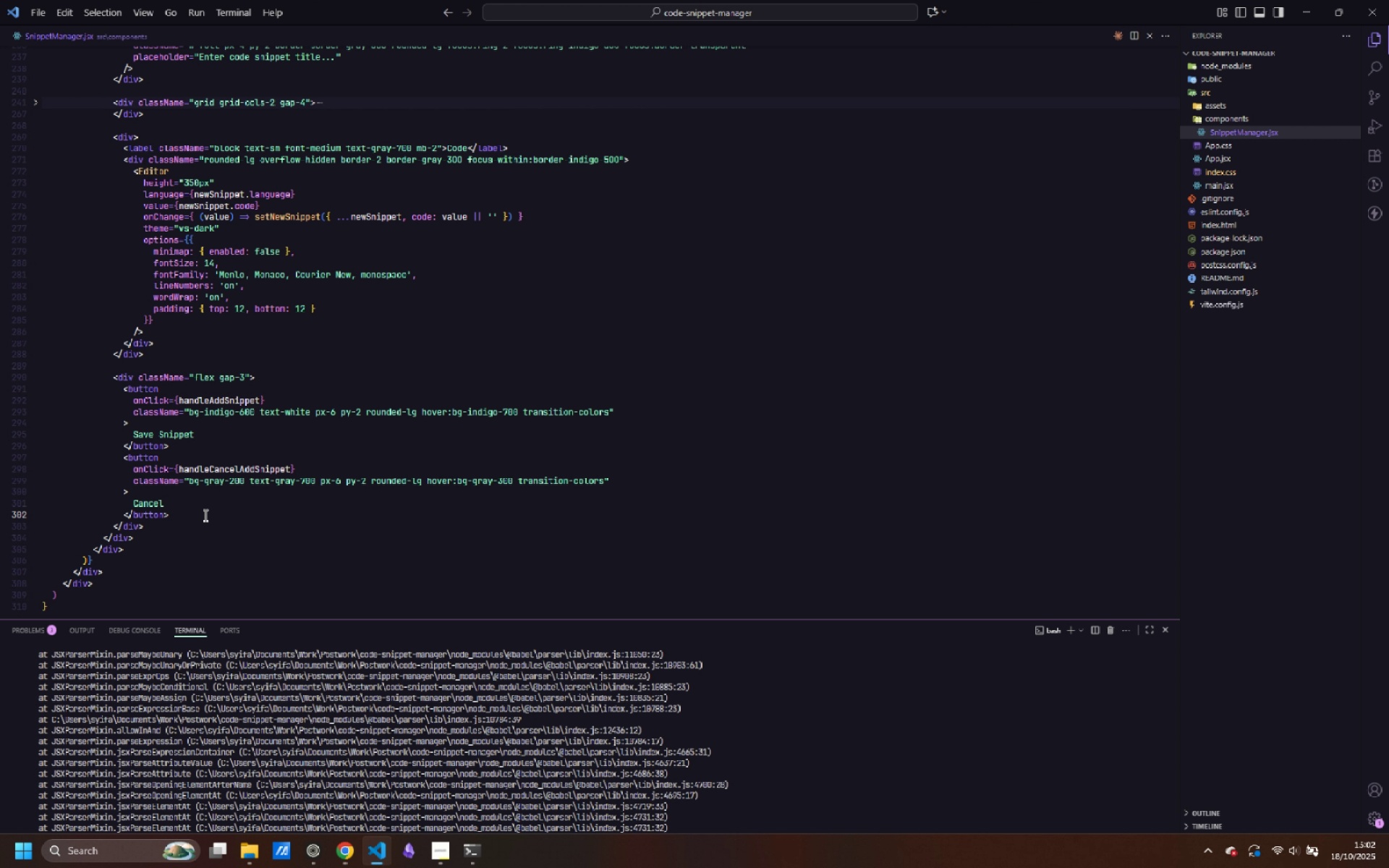 
key(ArrowDown)
 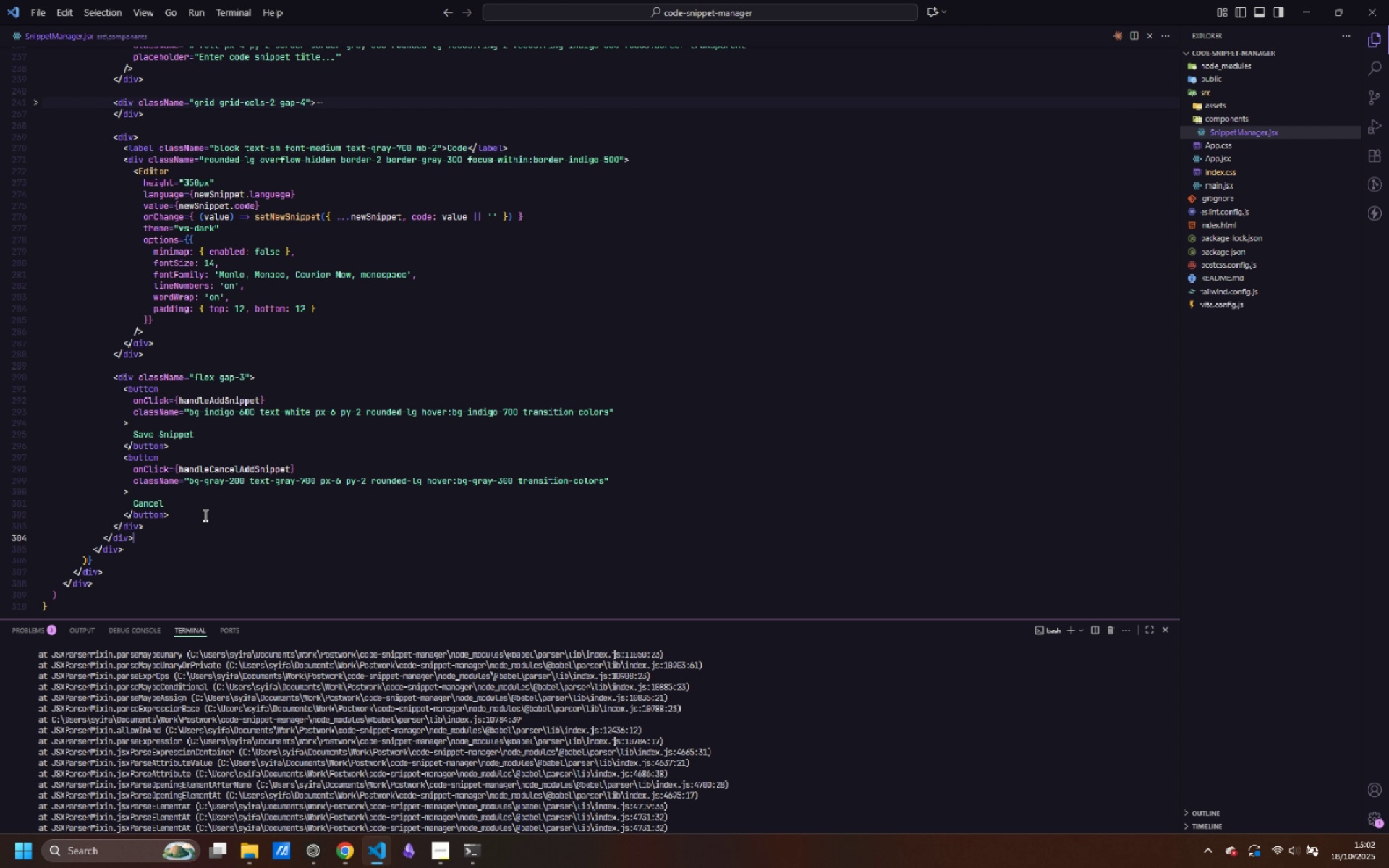 
key(ArrowDown)
 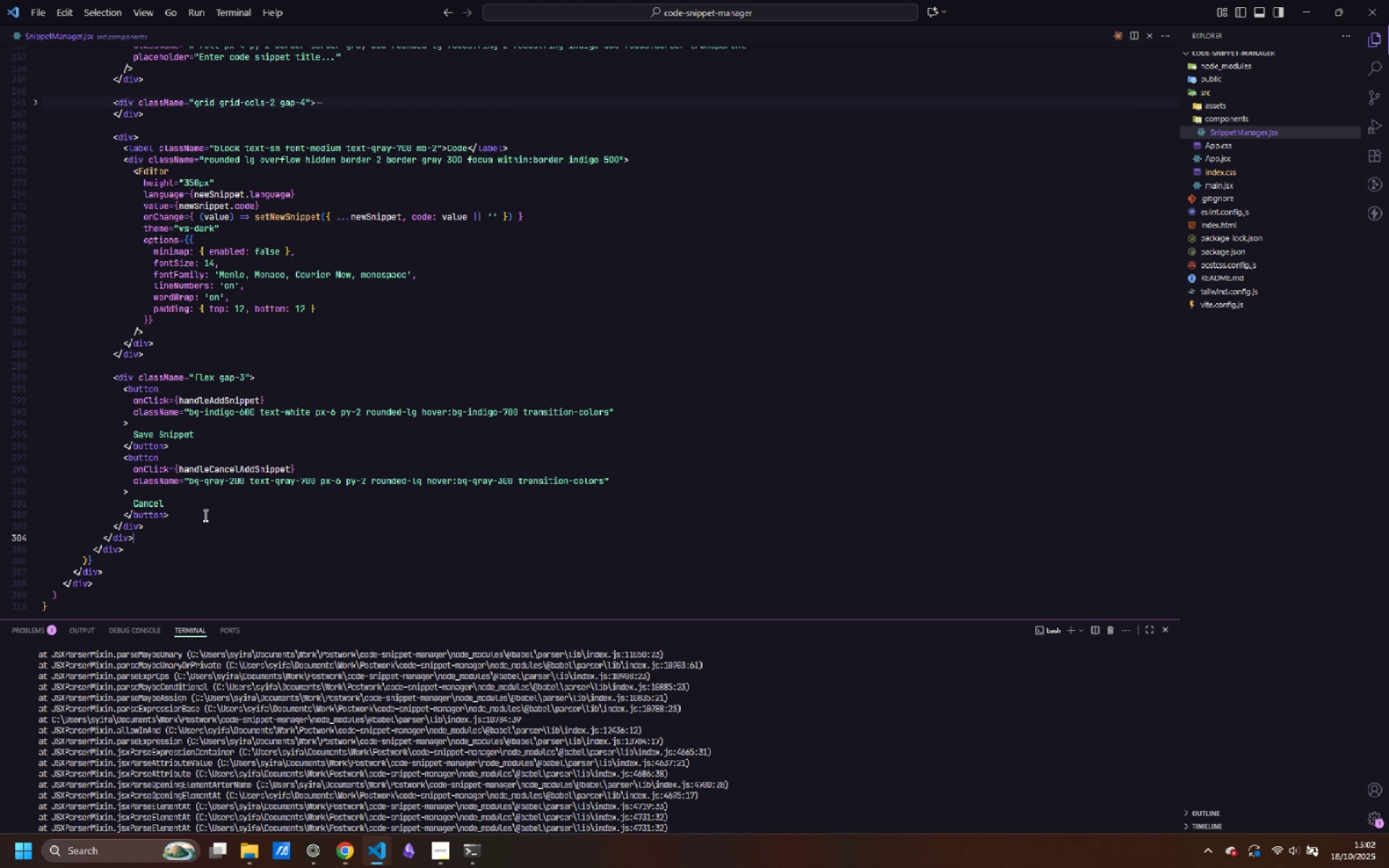 
key(ArrowDown)
 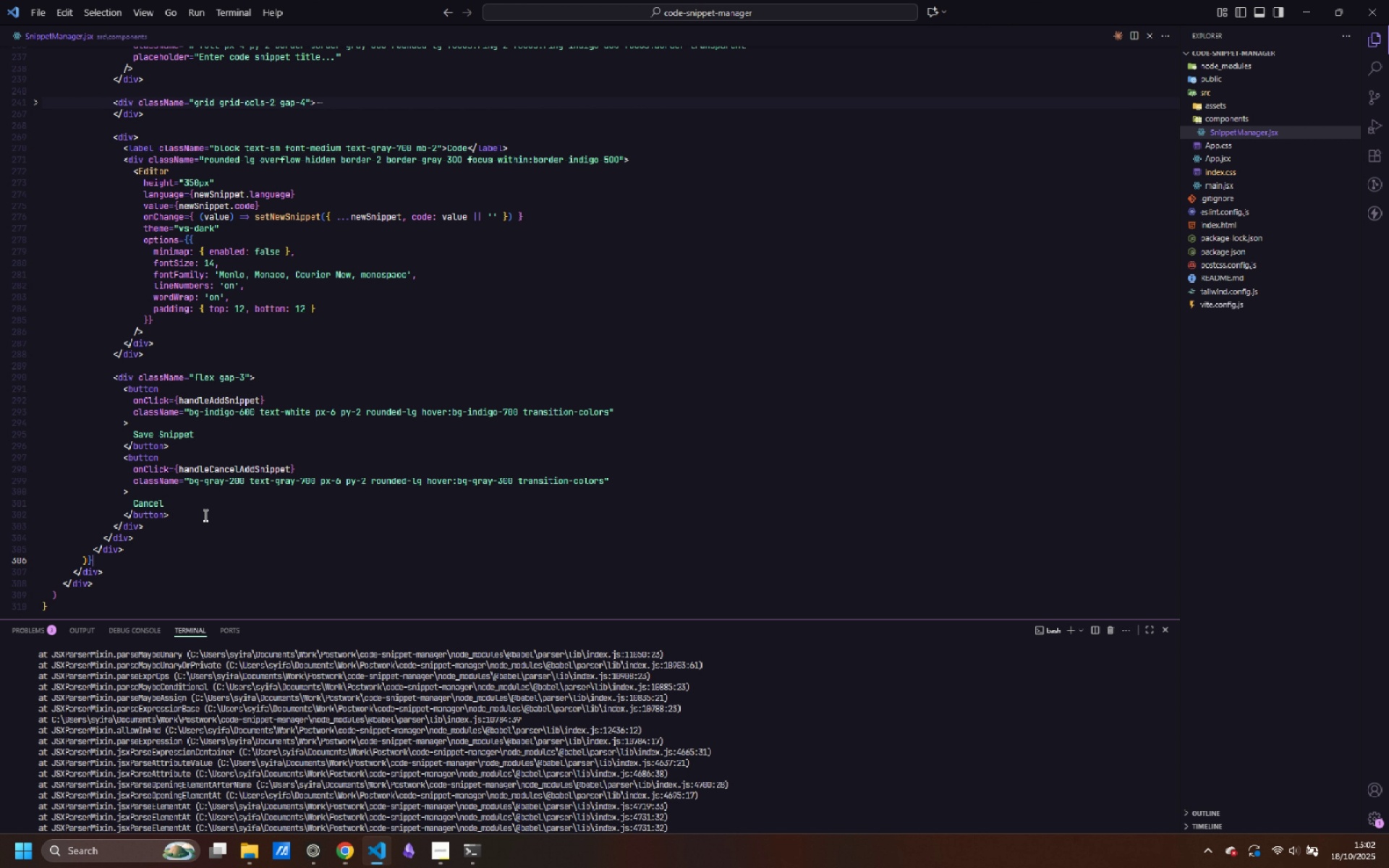 
key(ArrowDown)
 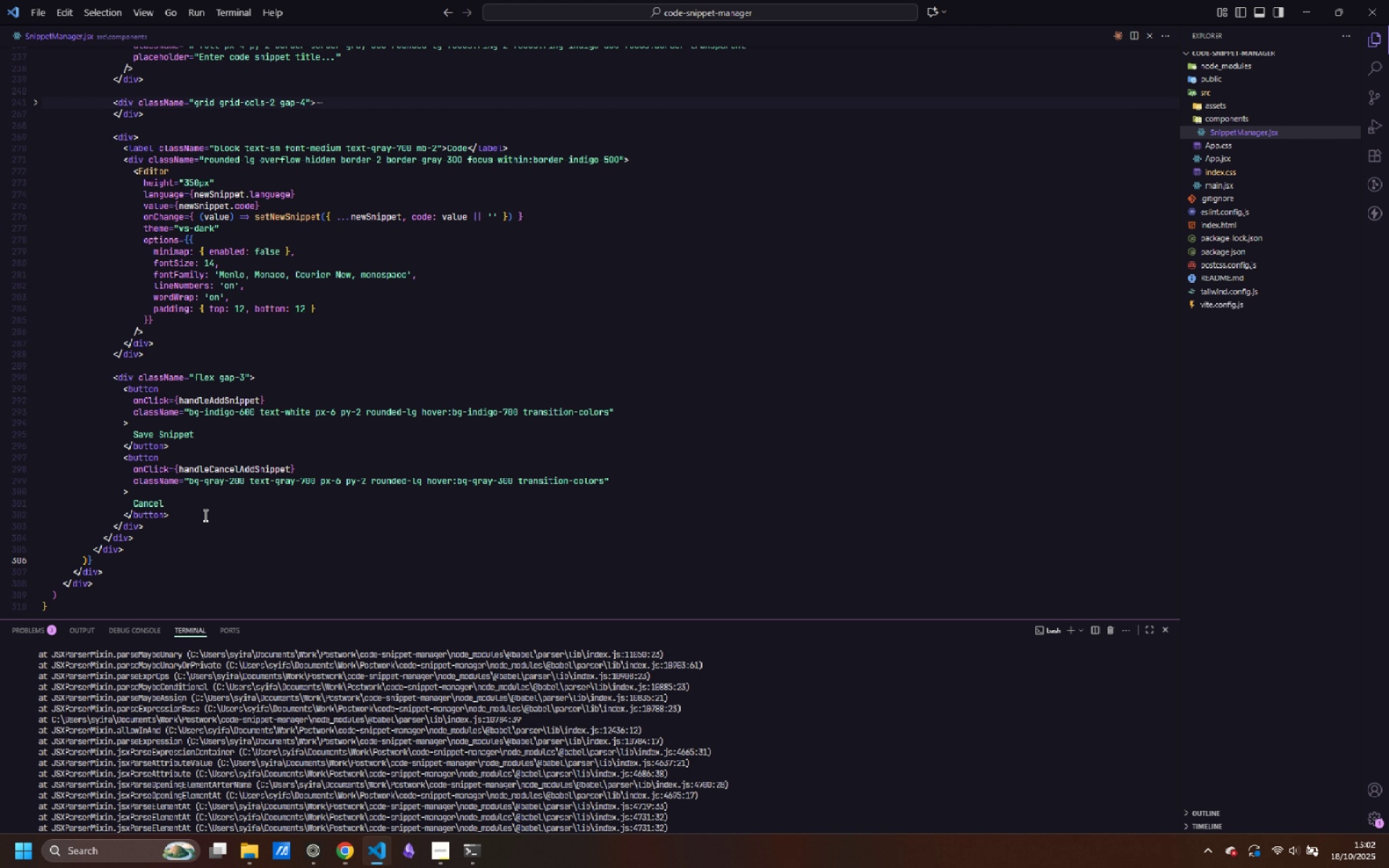 
key(Enter)
 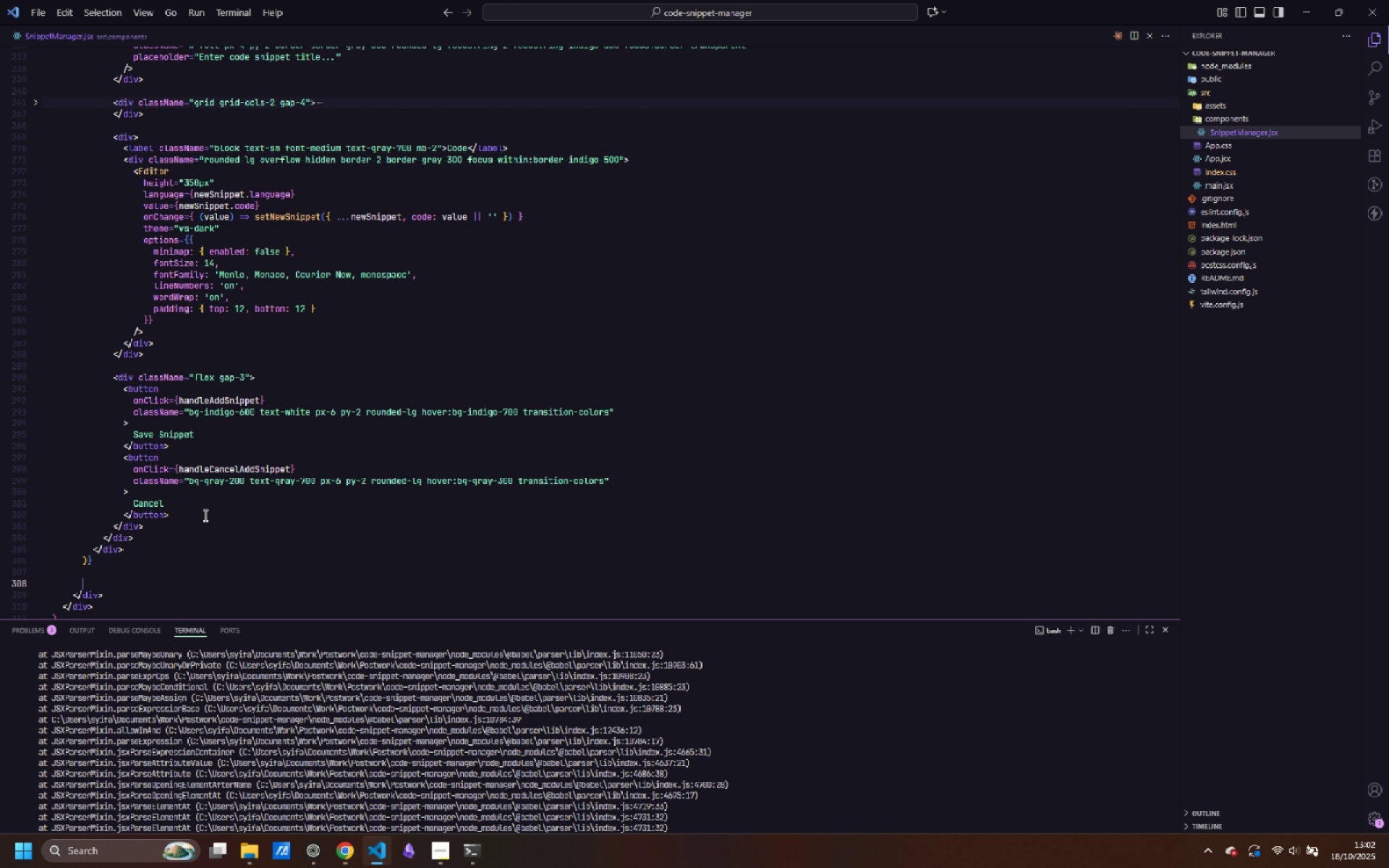 
key(Enter)
 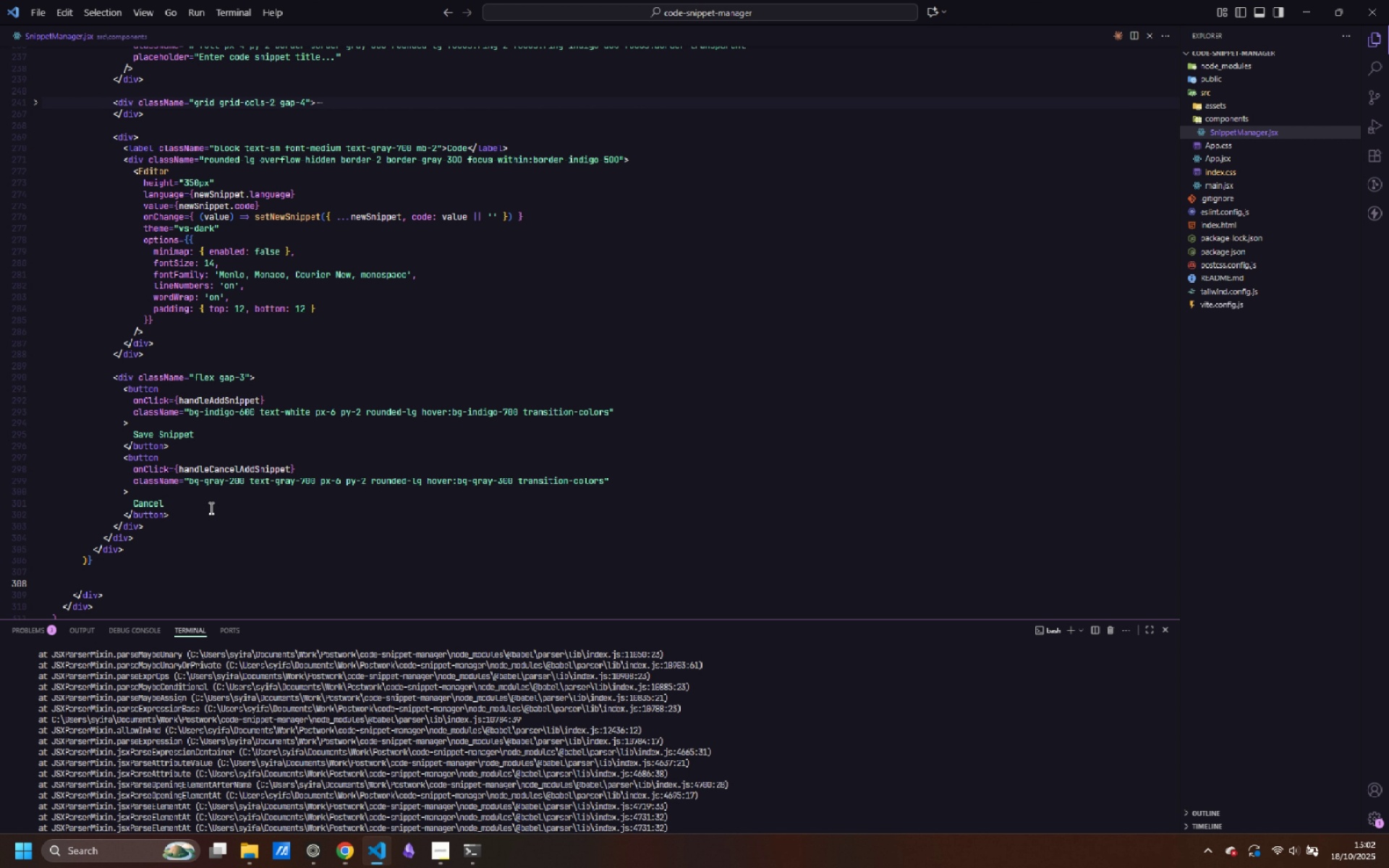 
scroll: coordinate [252, 458], scroll_direction: down, amount: 5.0
 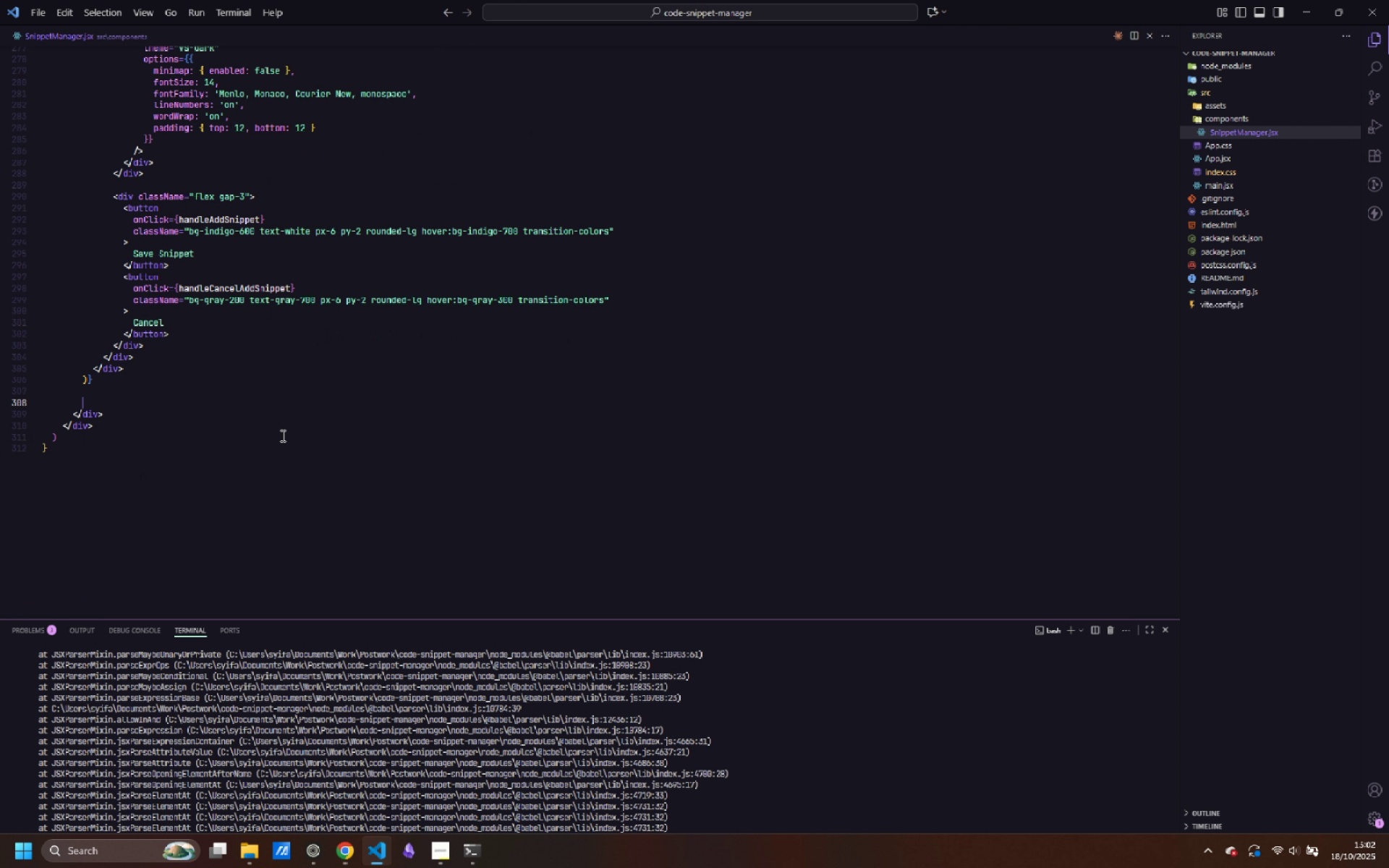 
type(<div>)
 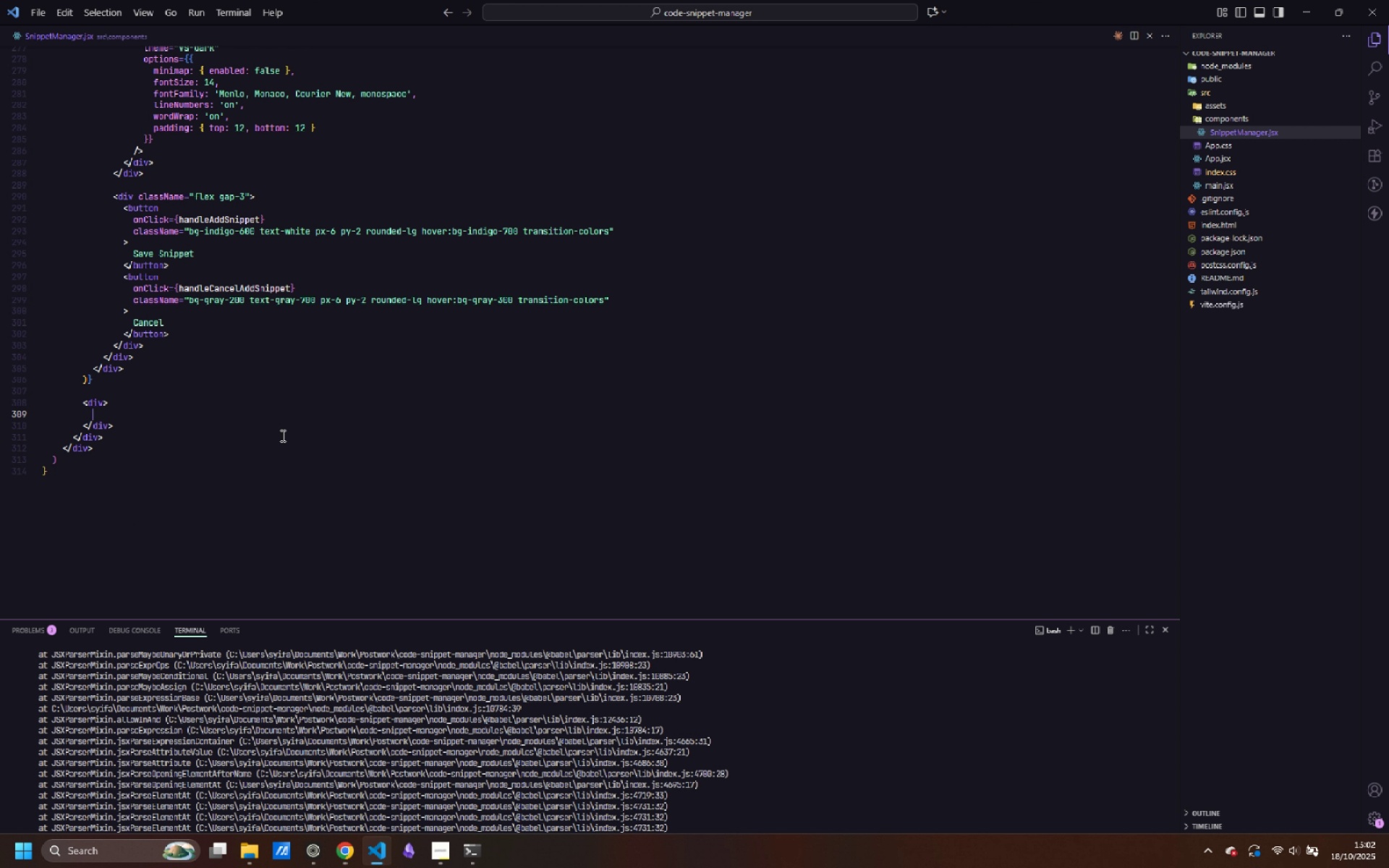 
 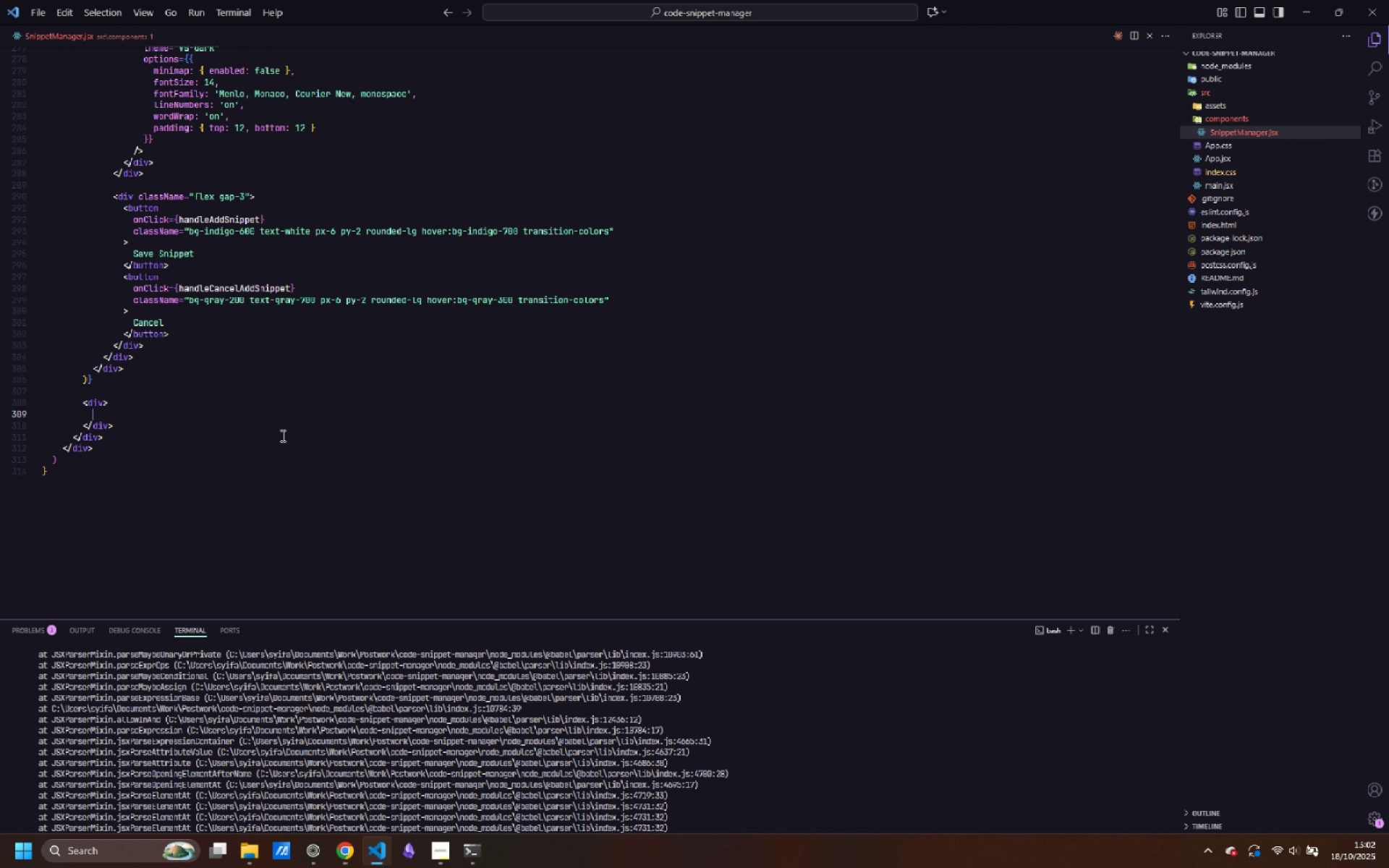 
key(Enter)
 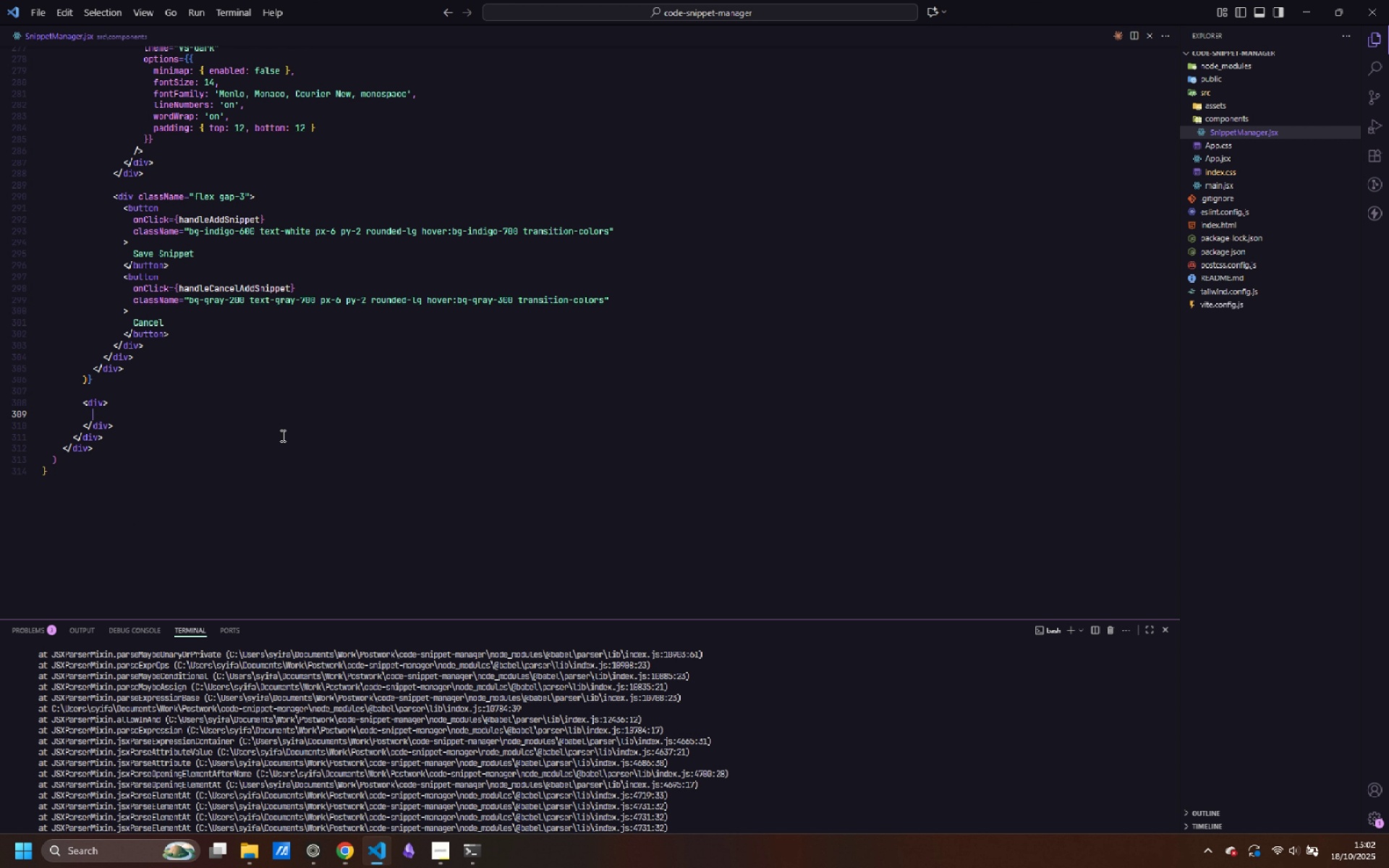 
key(ArrowUp)
 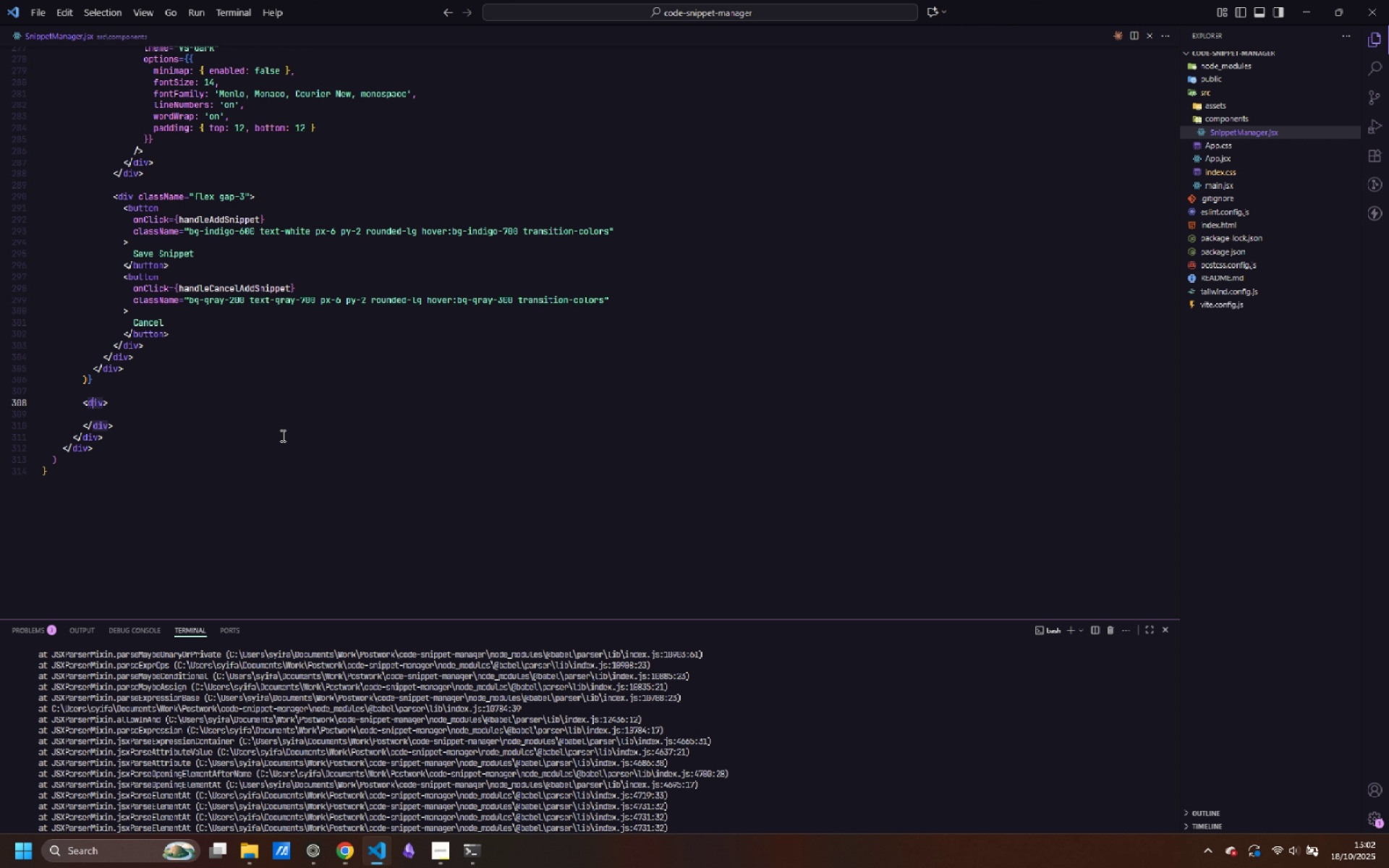 
key(Control+ArrowRight)
 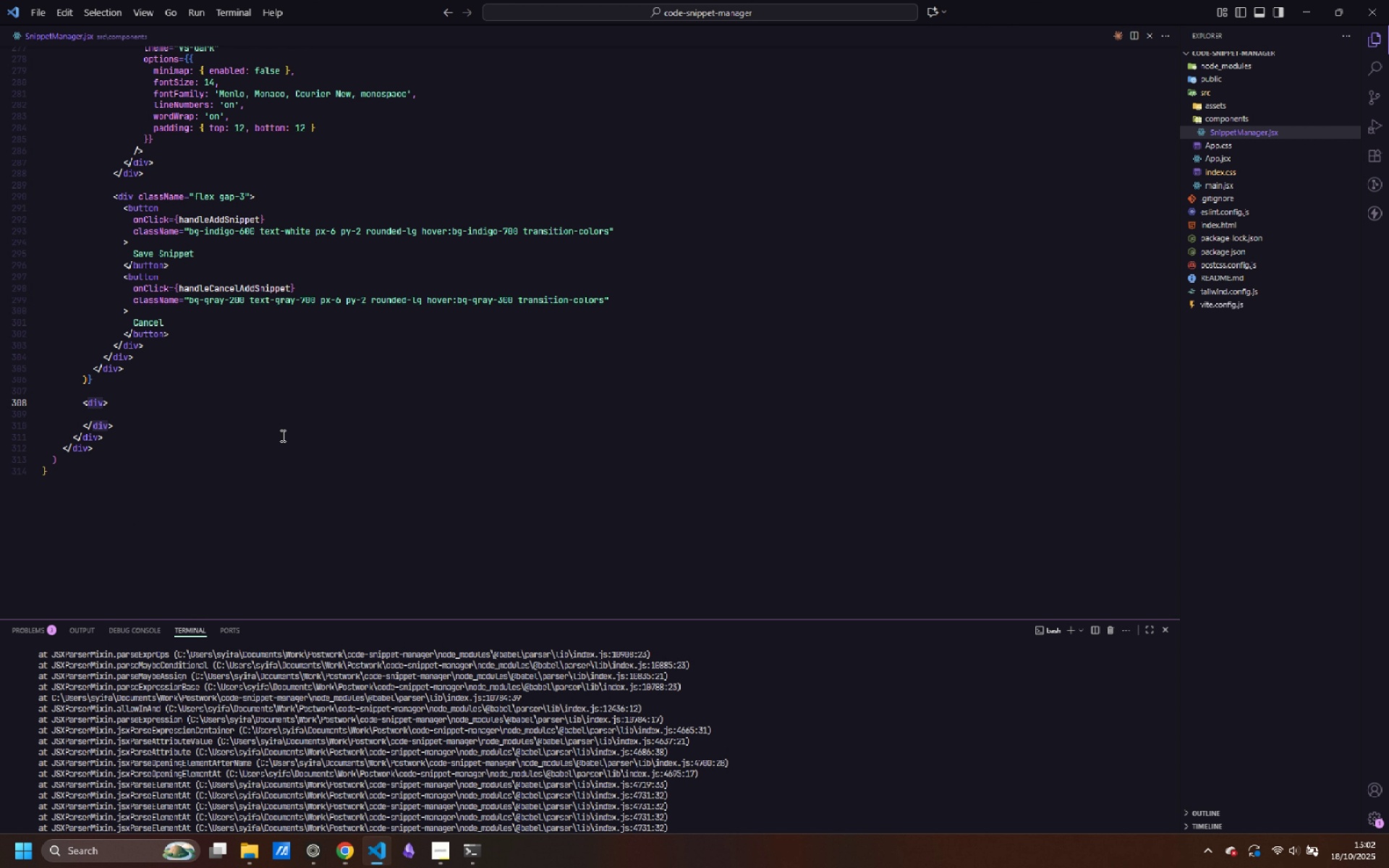 
type( className="")
 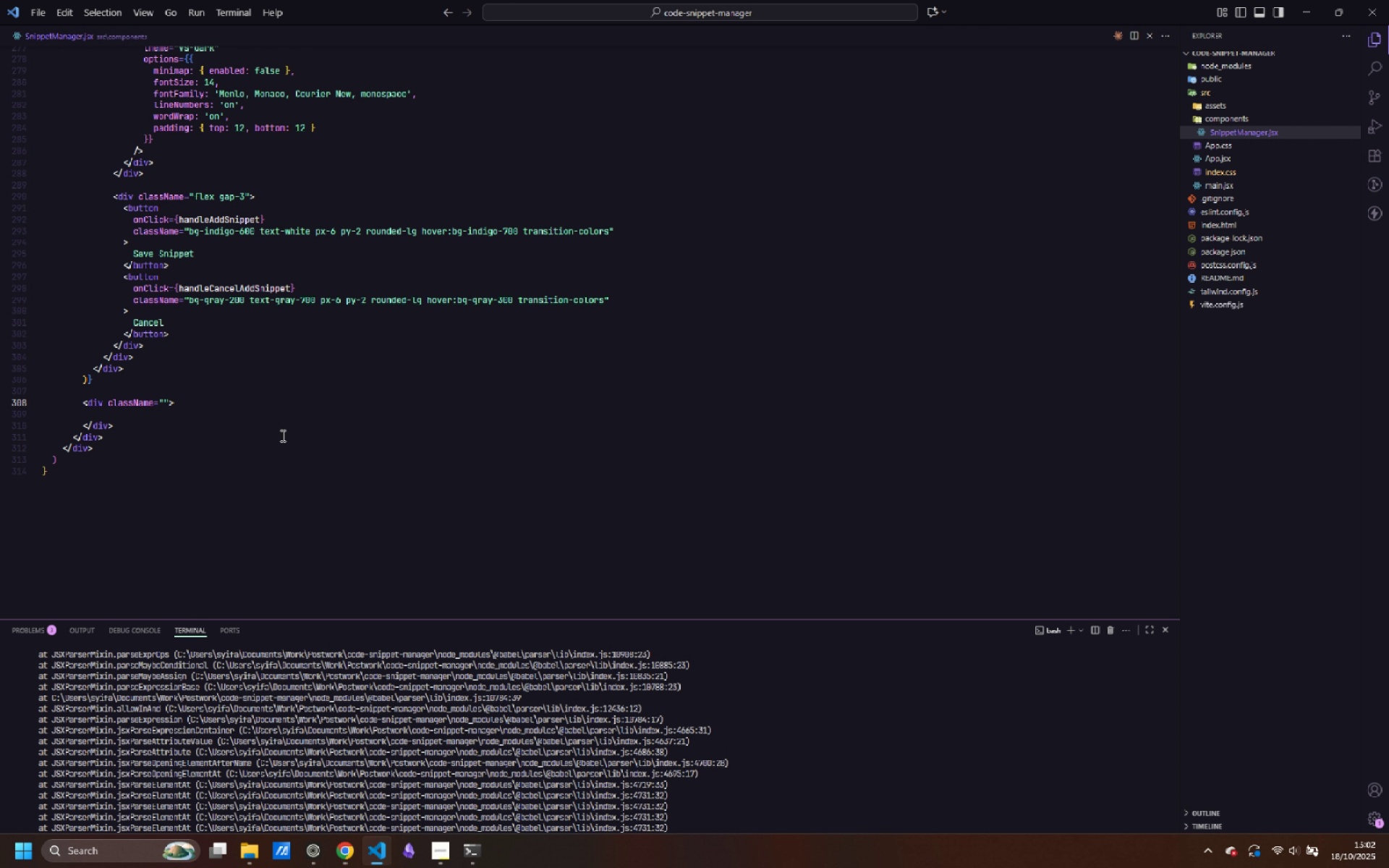 
key(ArrowLeft)
 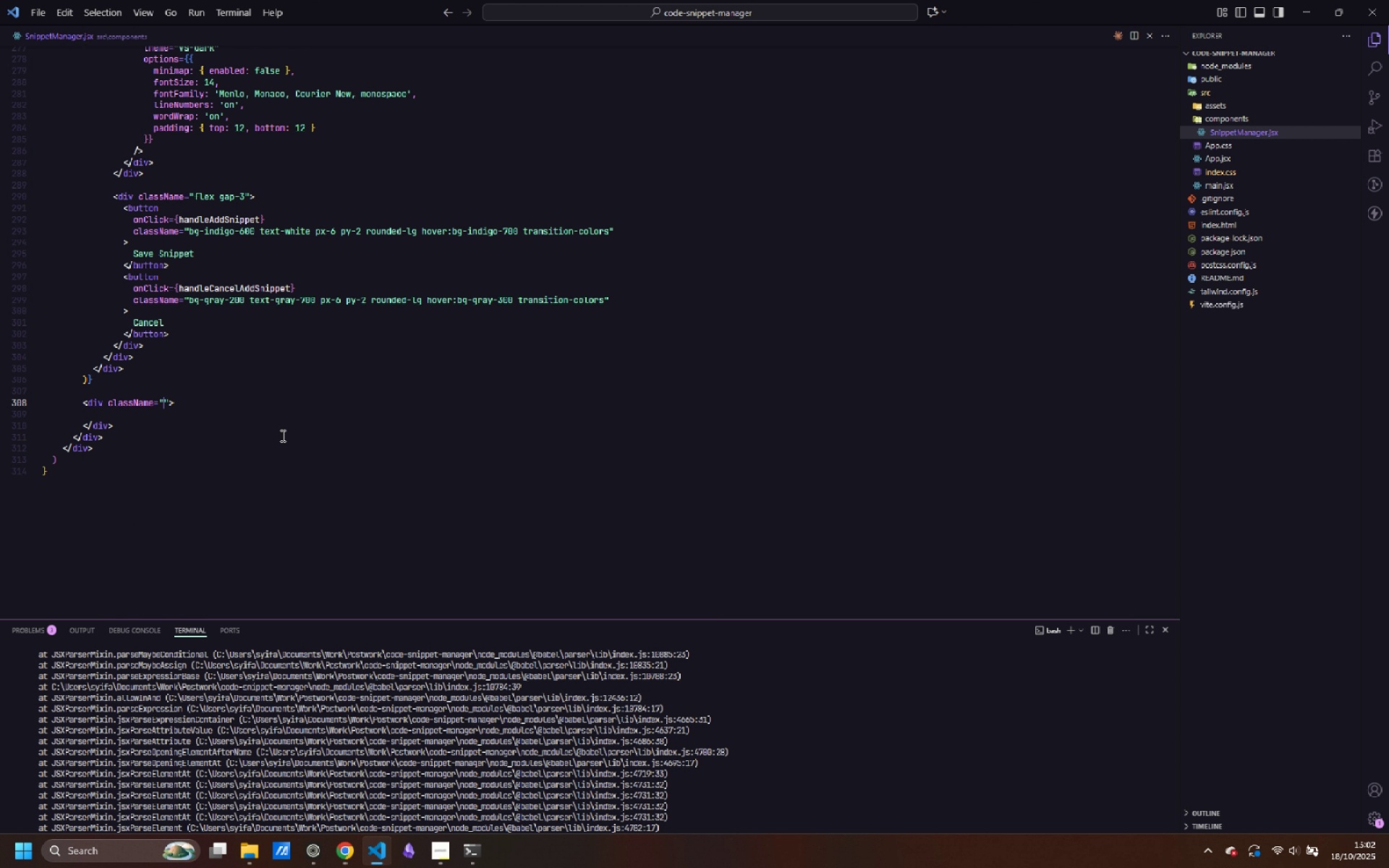 
type(space)
 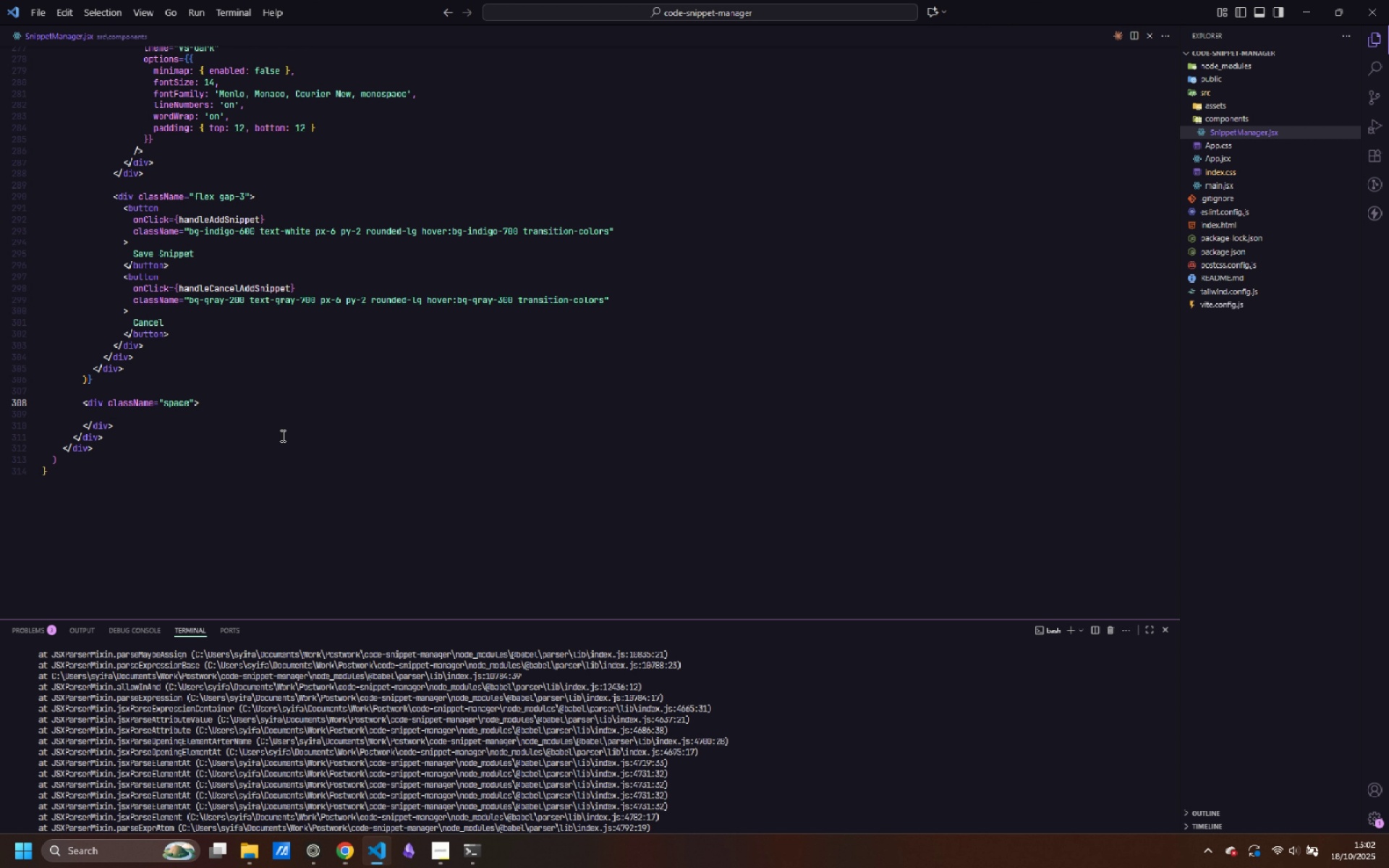 
key(Minus)
 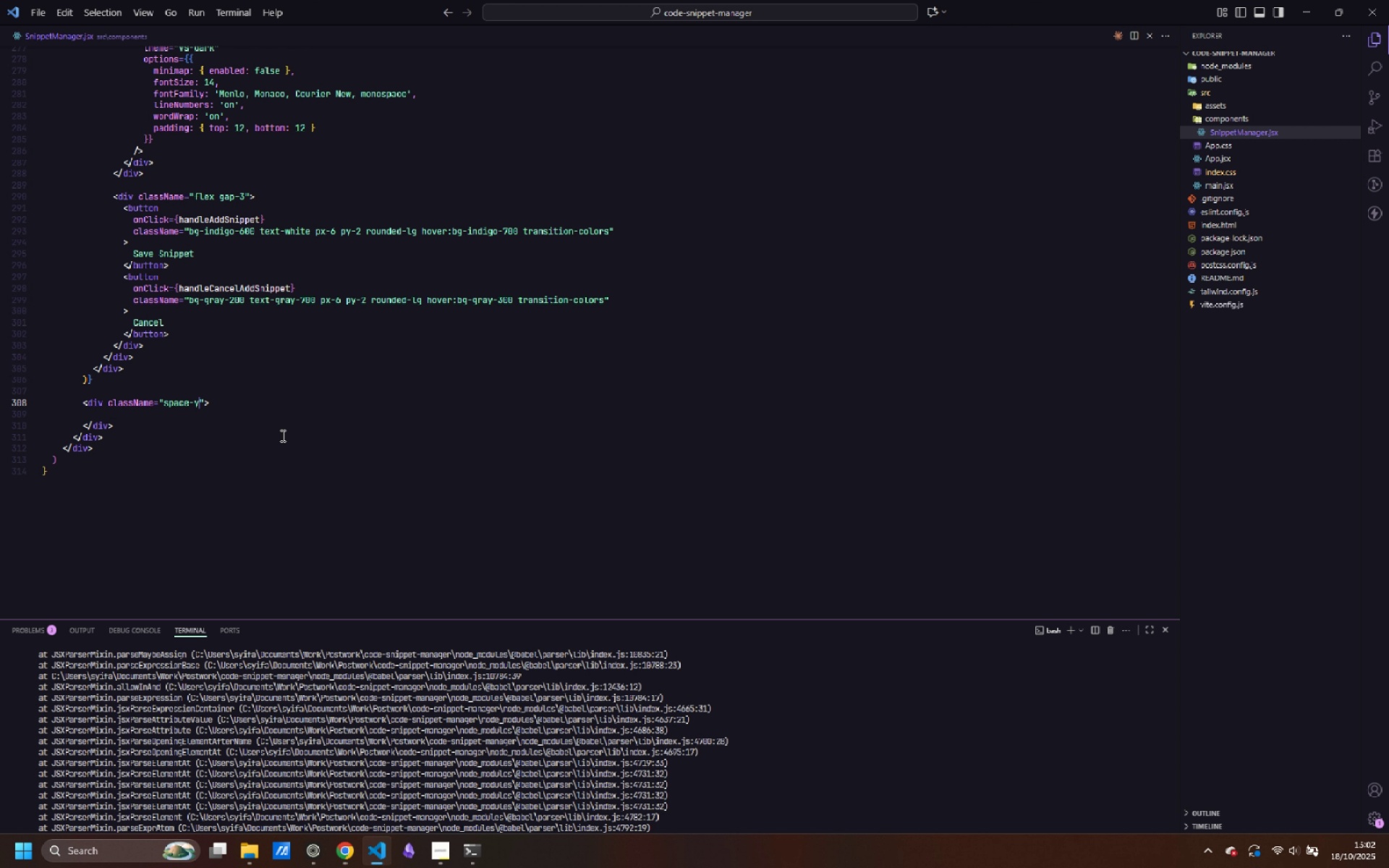 
key(Y)
 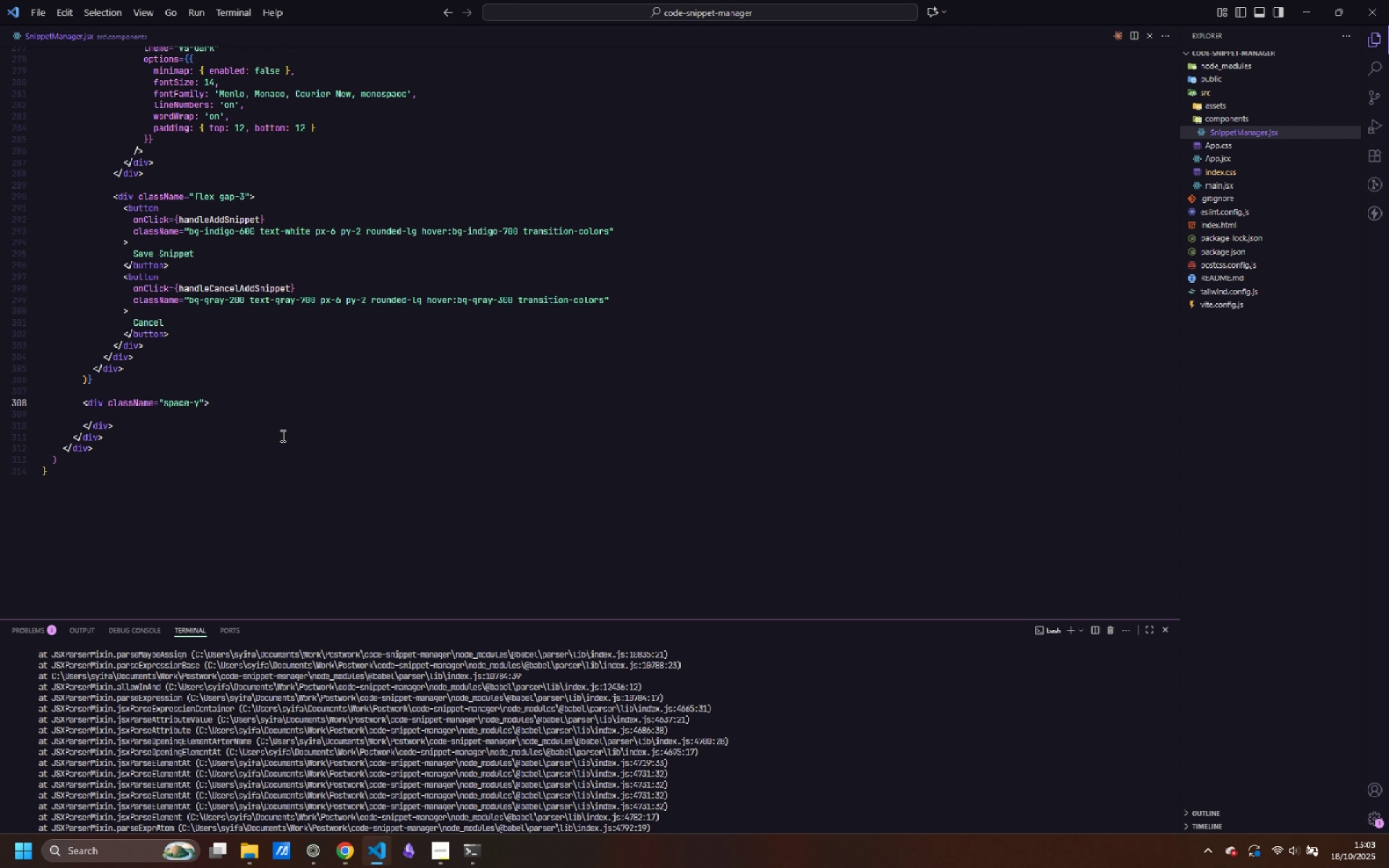 
key(Minus)
 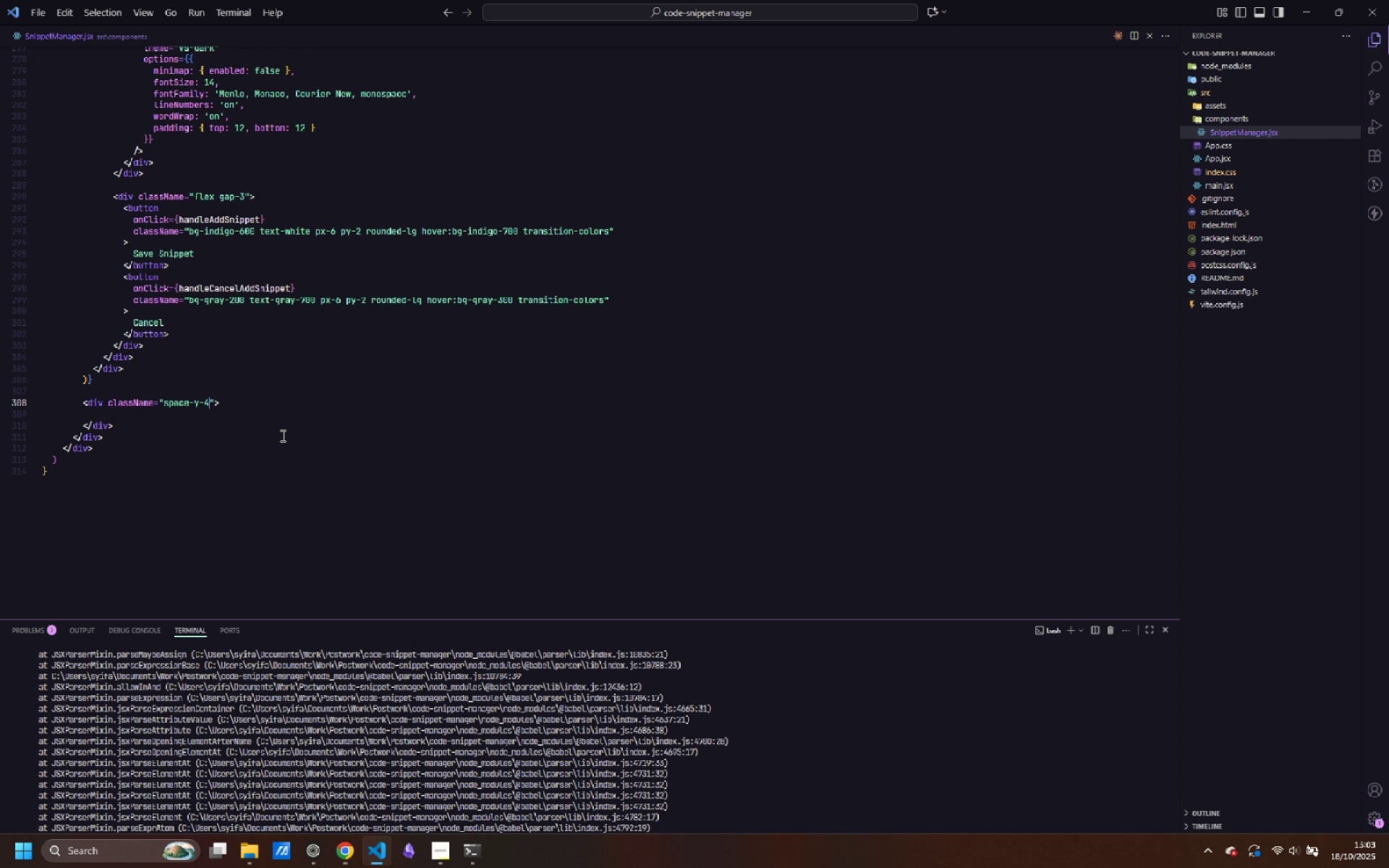 
key(4)
 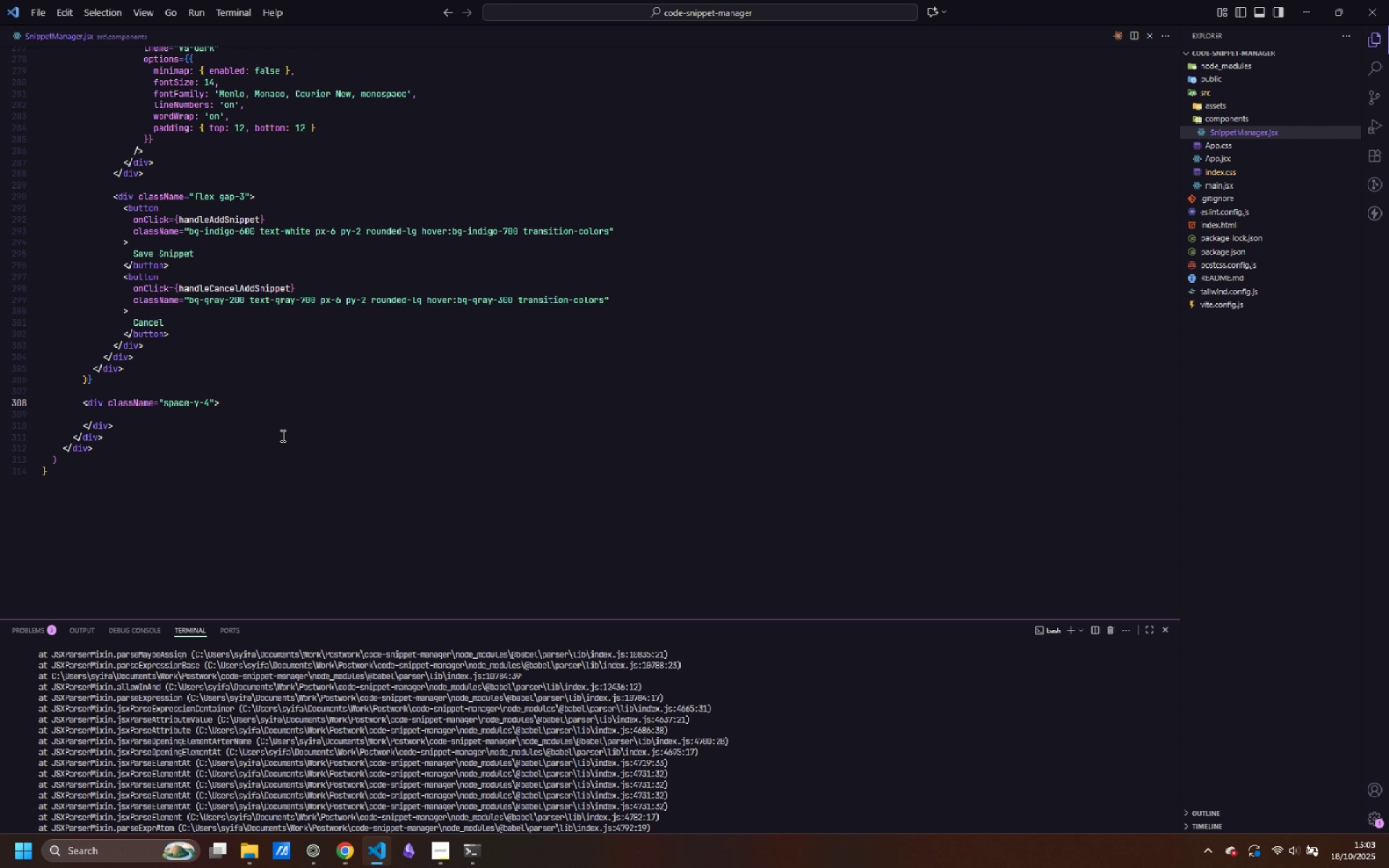 
key(ArrowDown)
 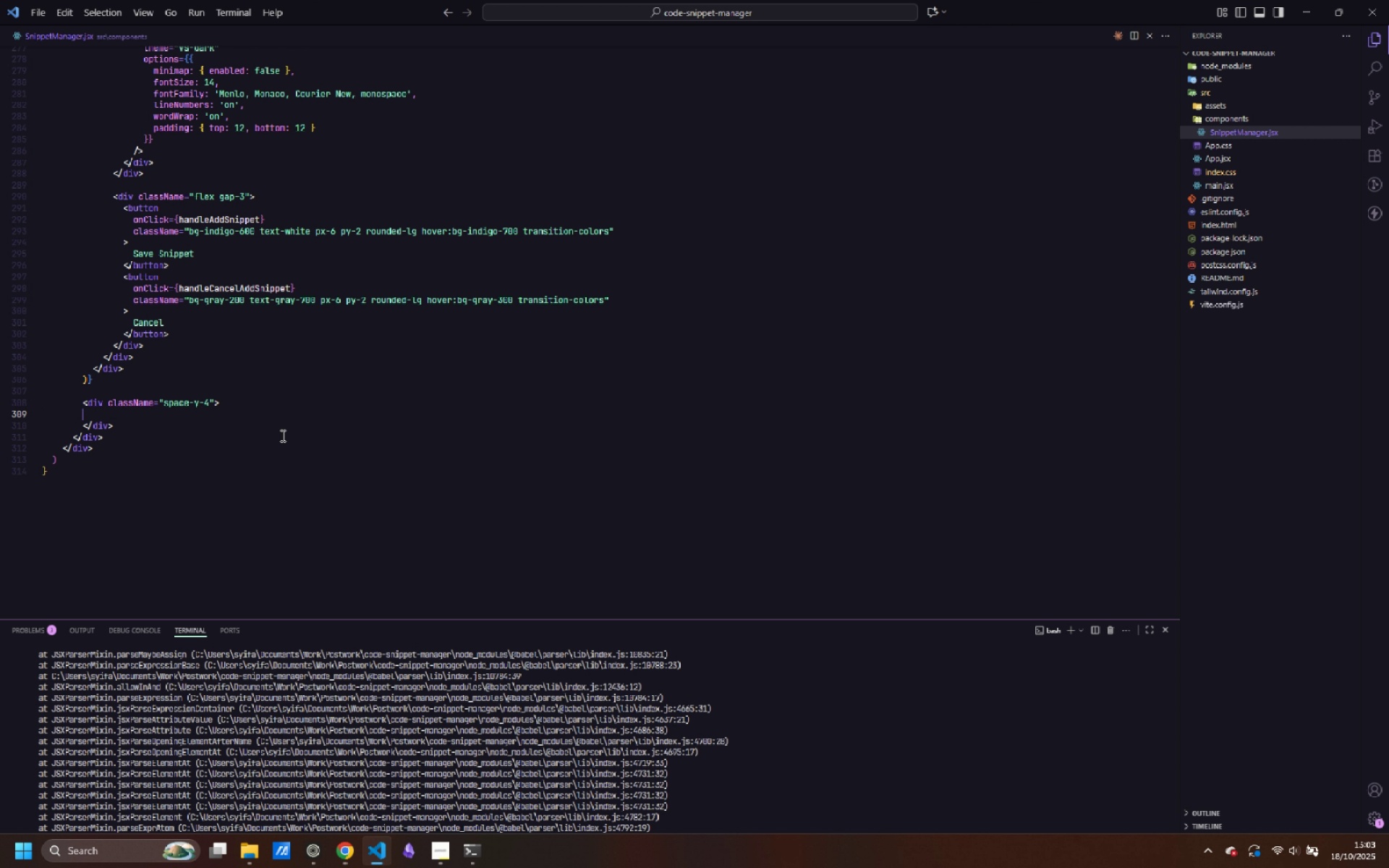 
key(Tab)
 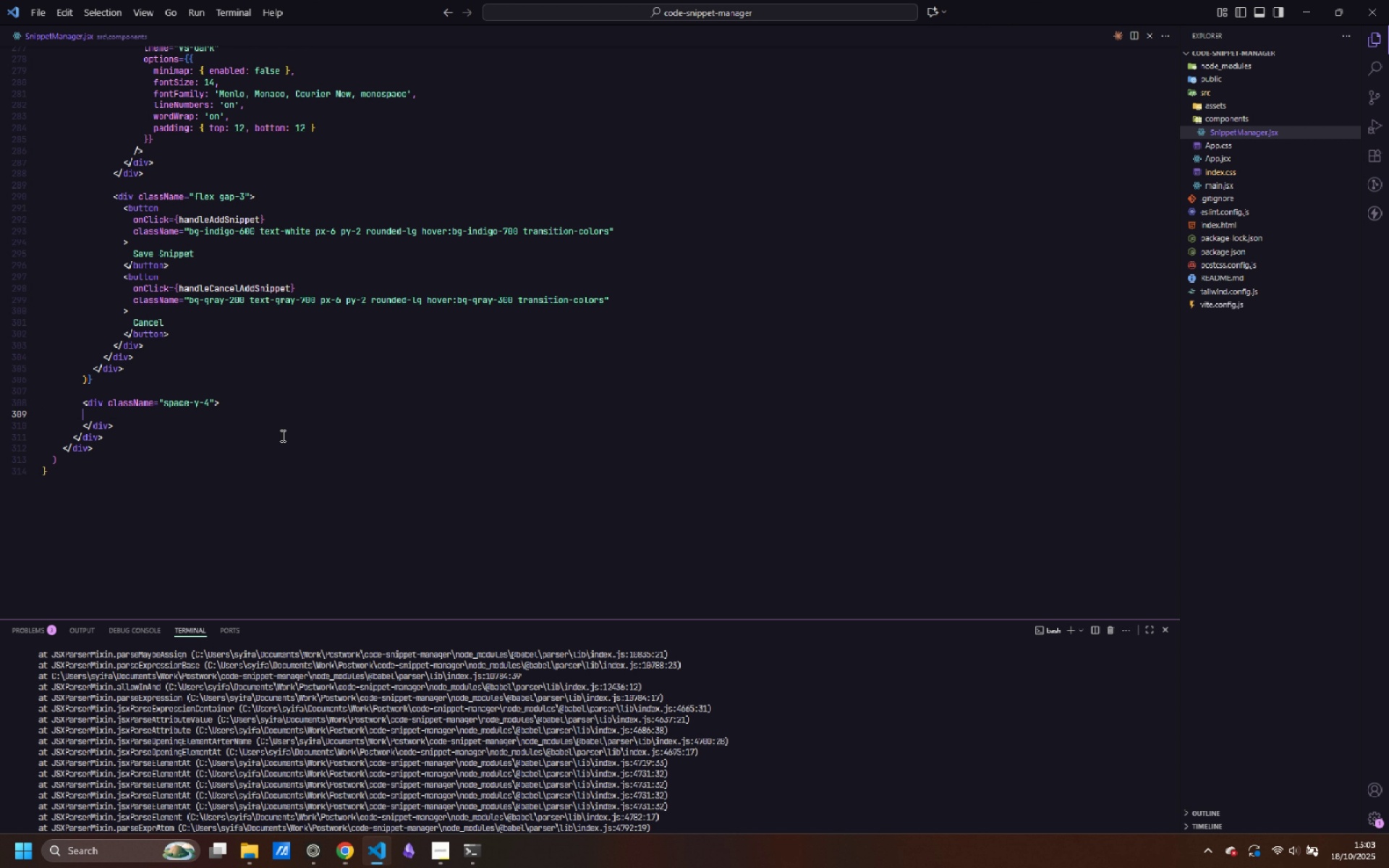 
key(Tab)
 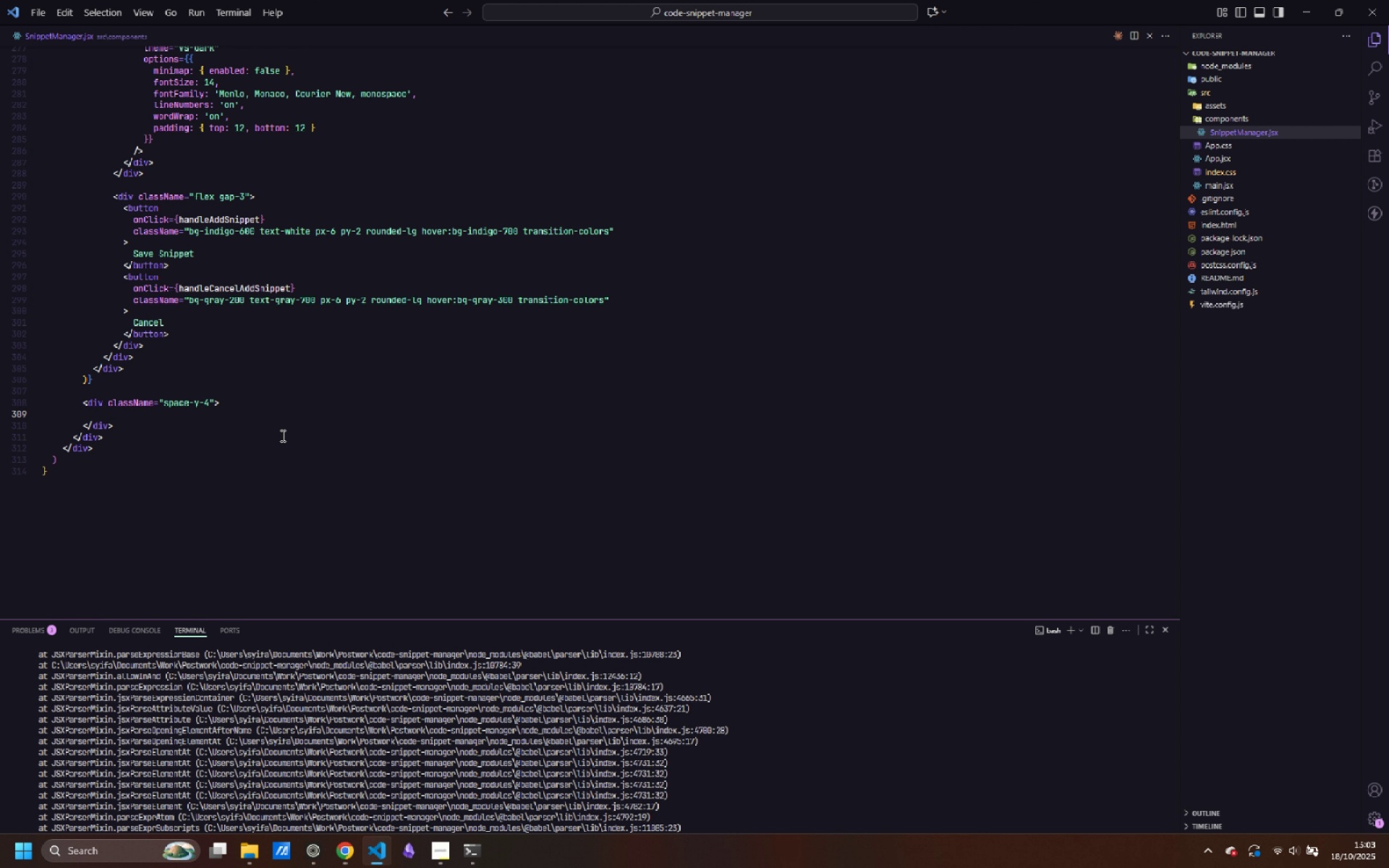 
wait(7.9)
 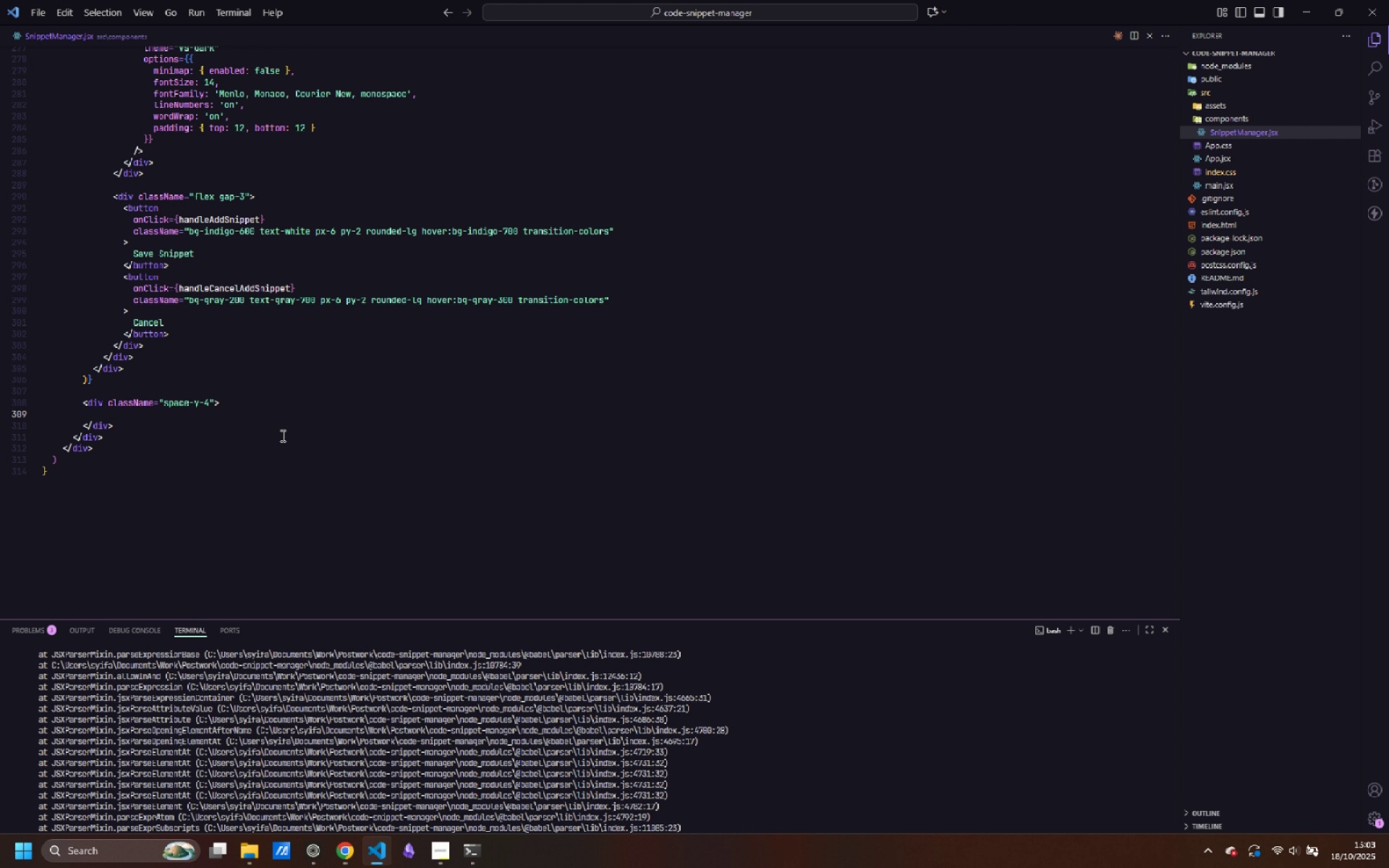 
key(Shift+Comma)
 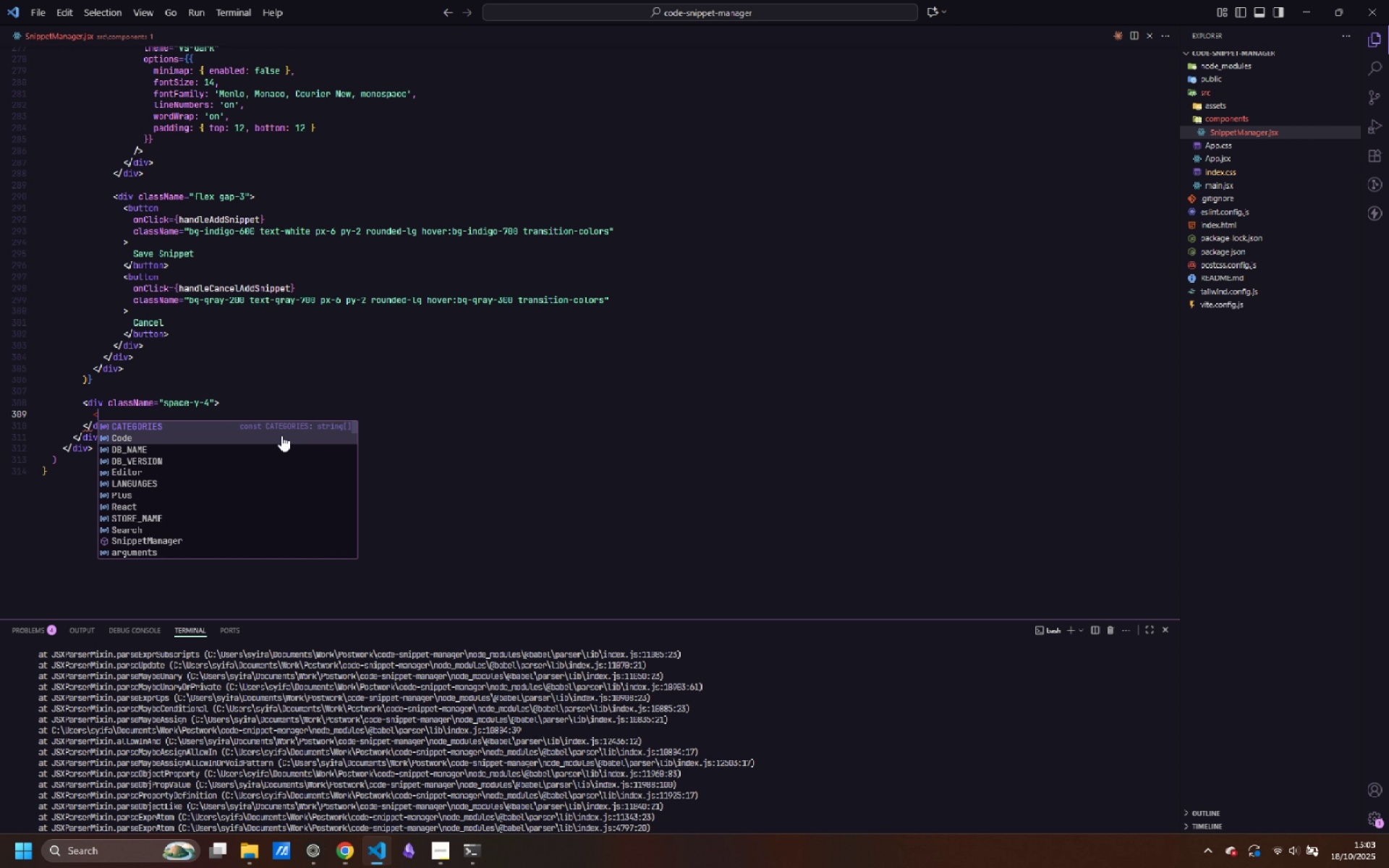 
type(div>)
 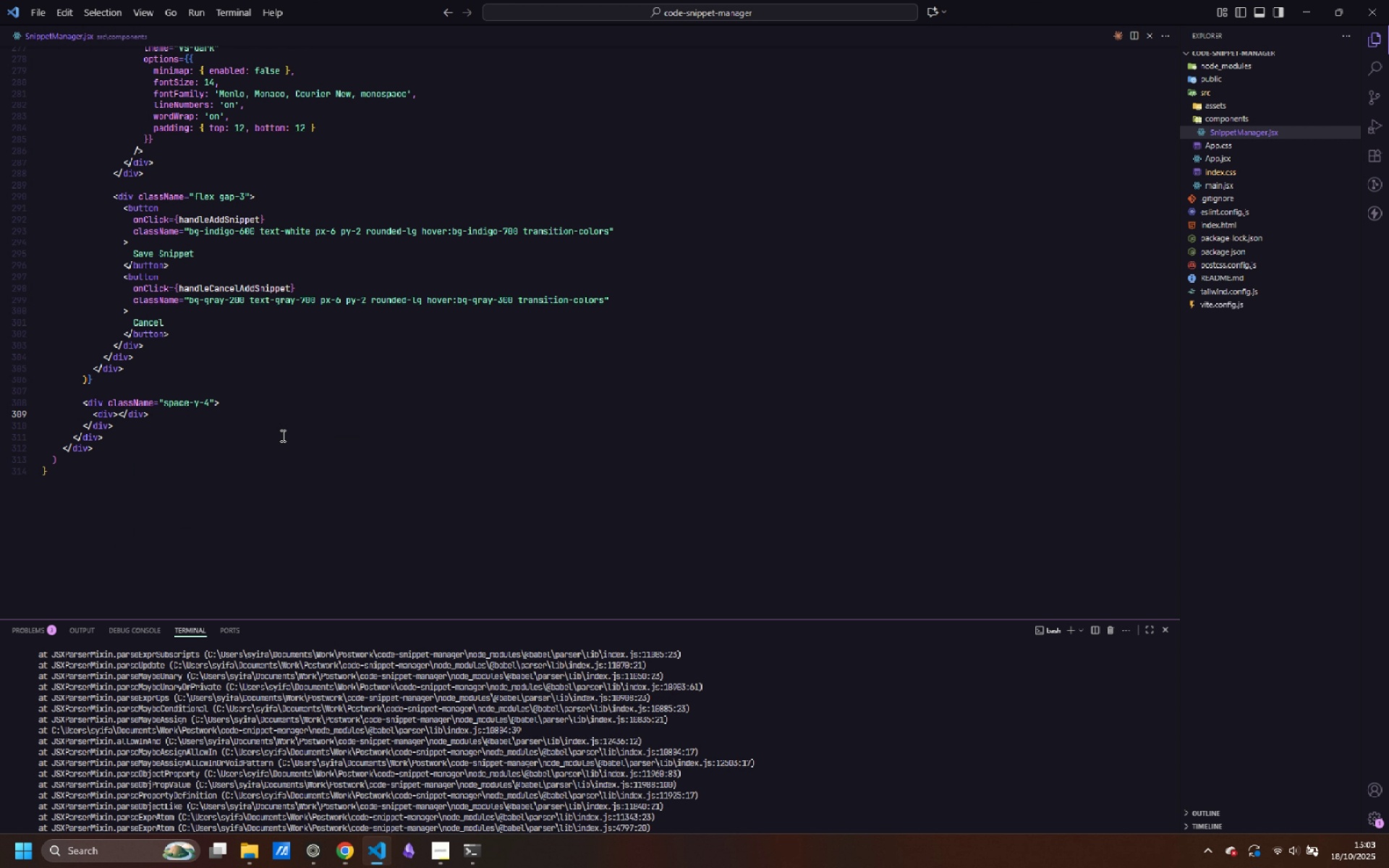 
key(Enter)
 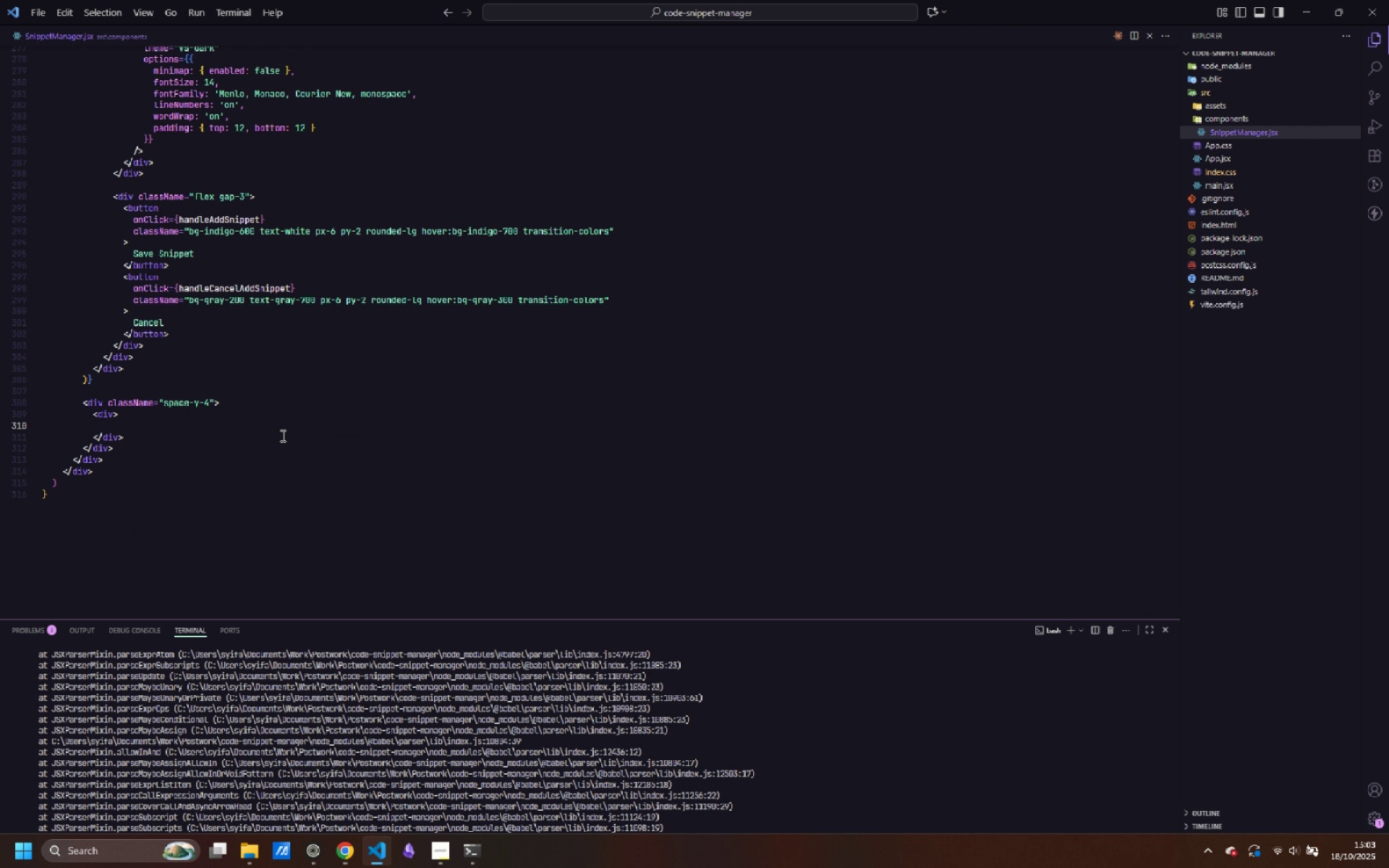 
key(ArrowUp)
 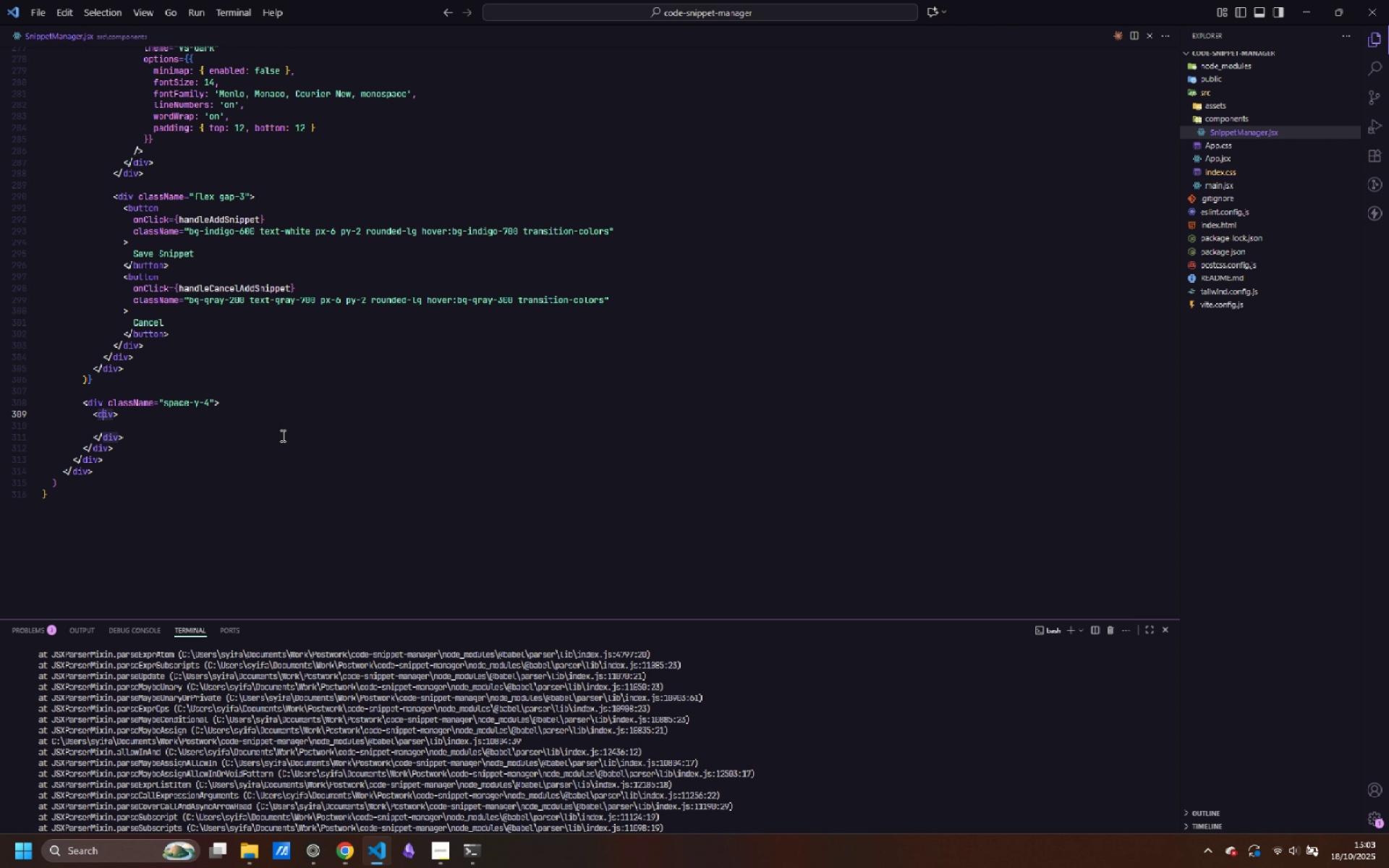 
key(Control+ControlLeft)
 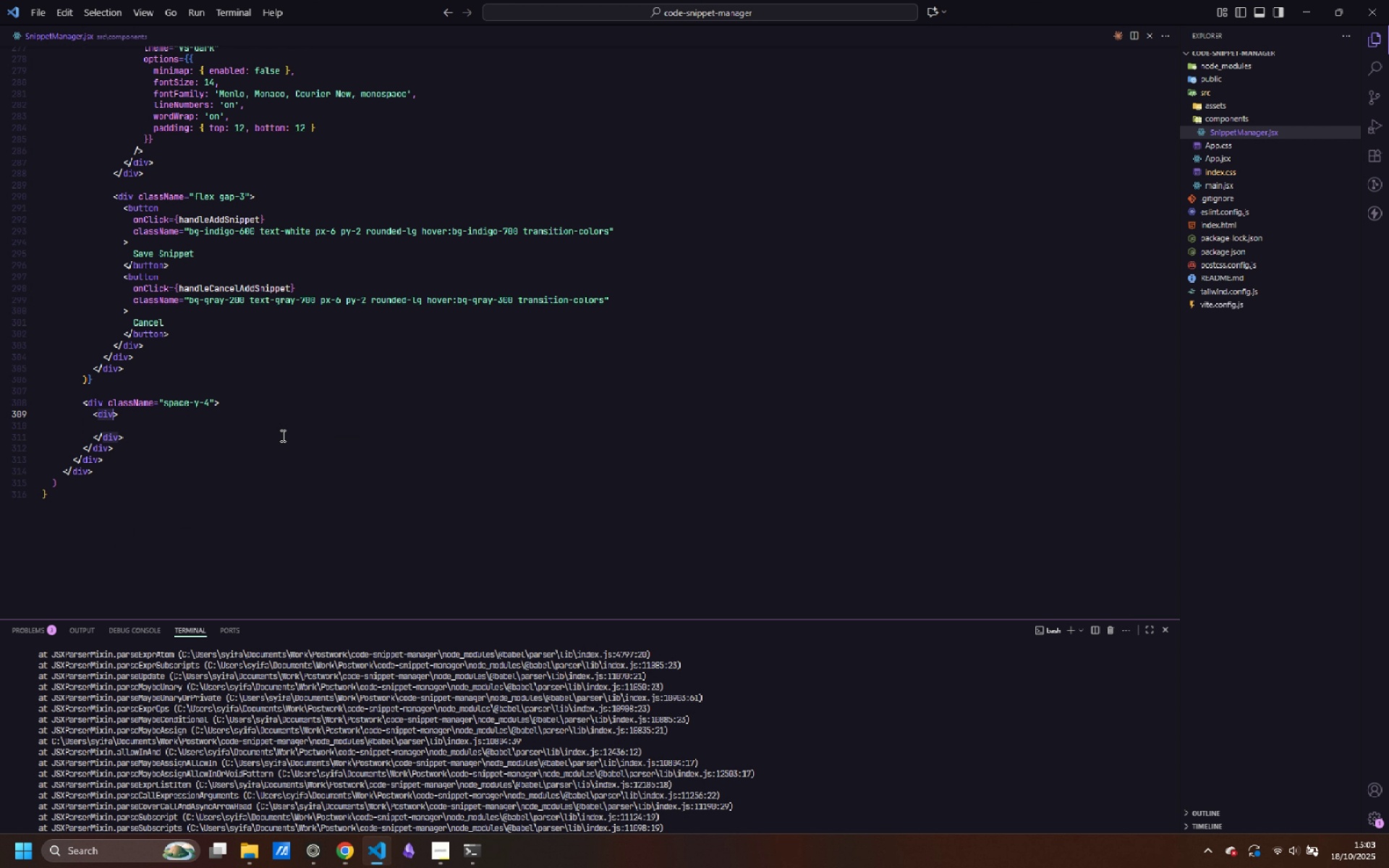 
key(Control+ArrowRight)
 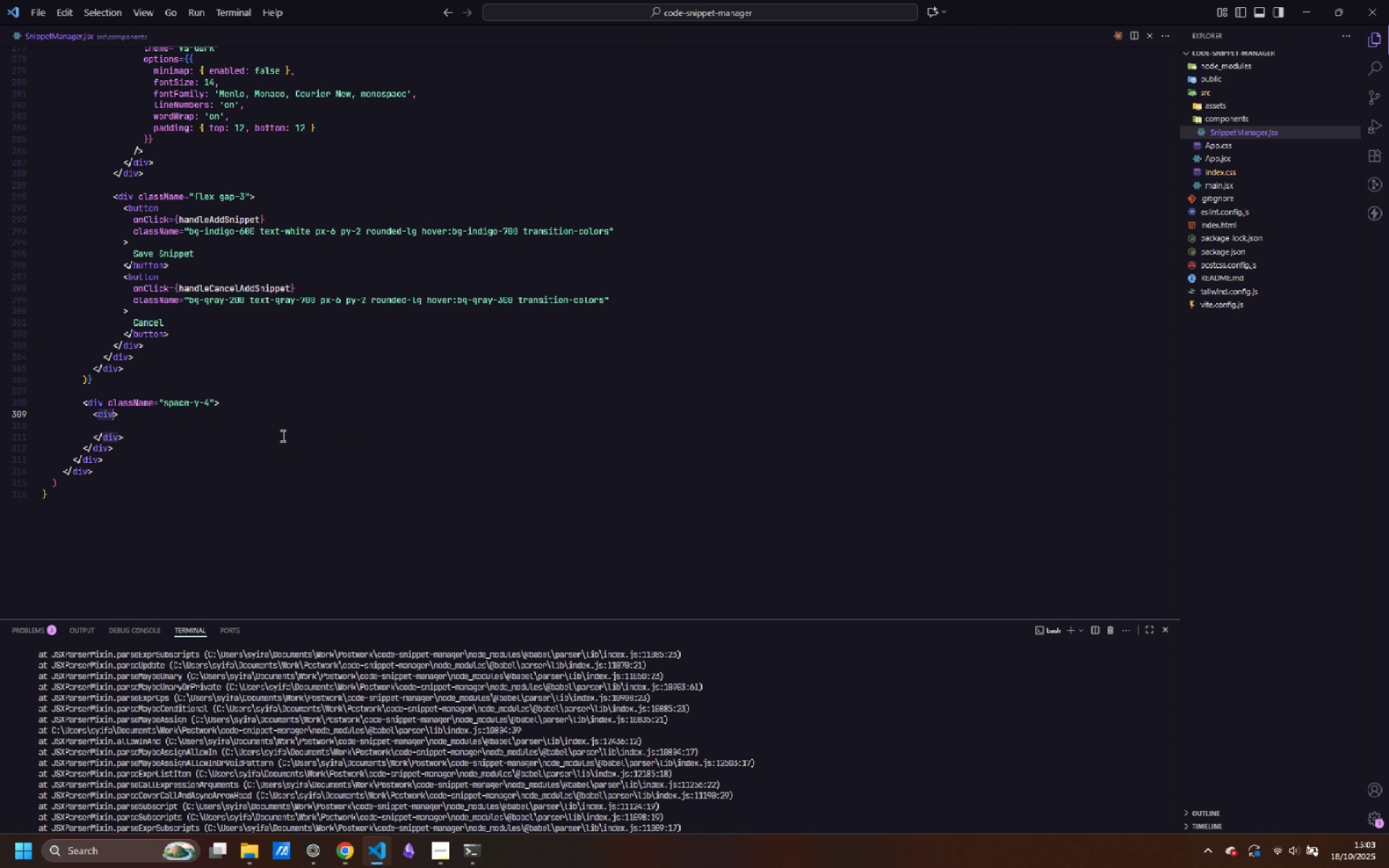 
type( className="flex items-center justify-between)
 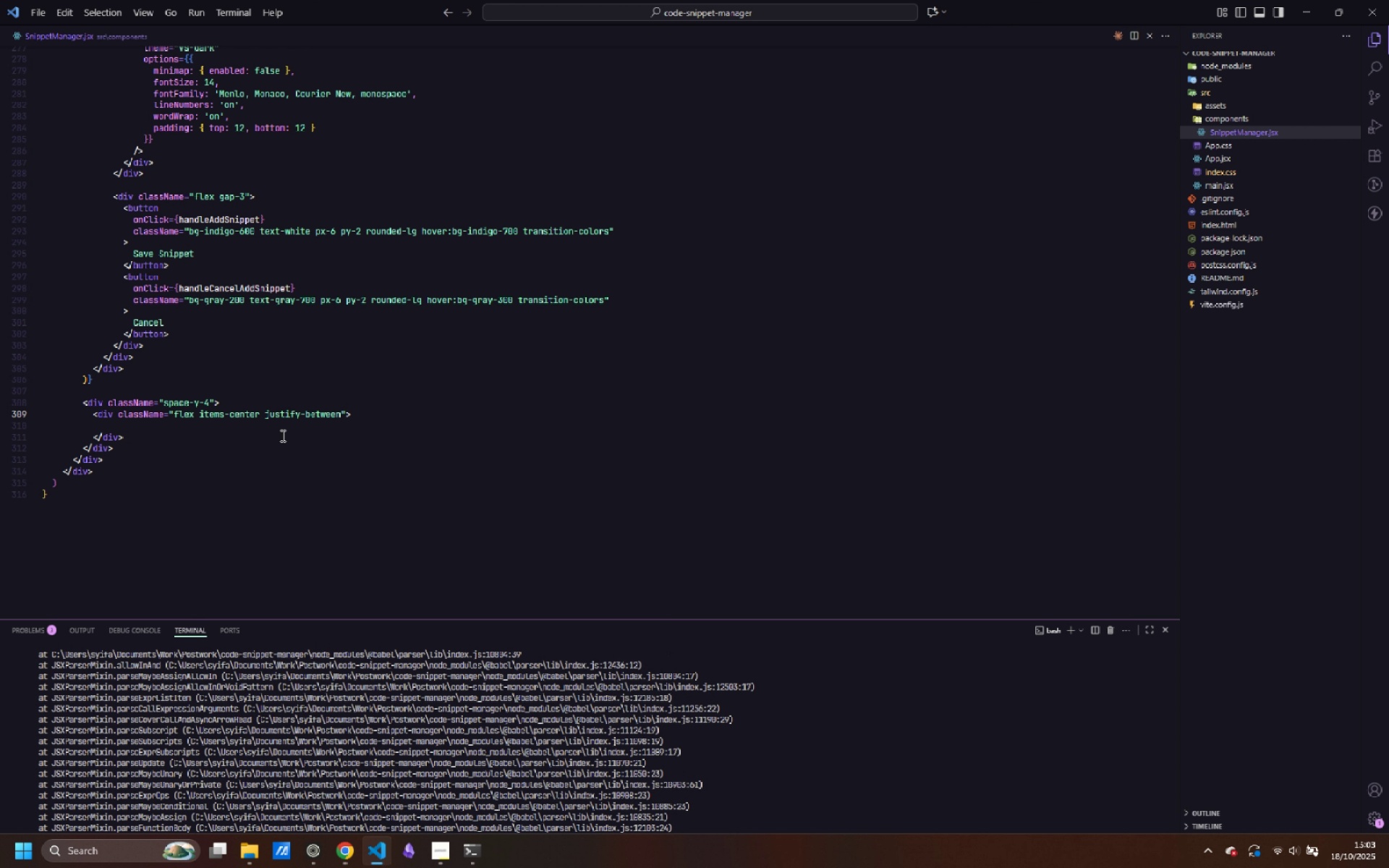 
key(ArrowDown)
 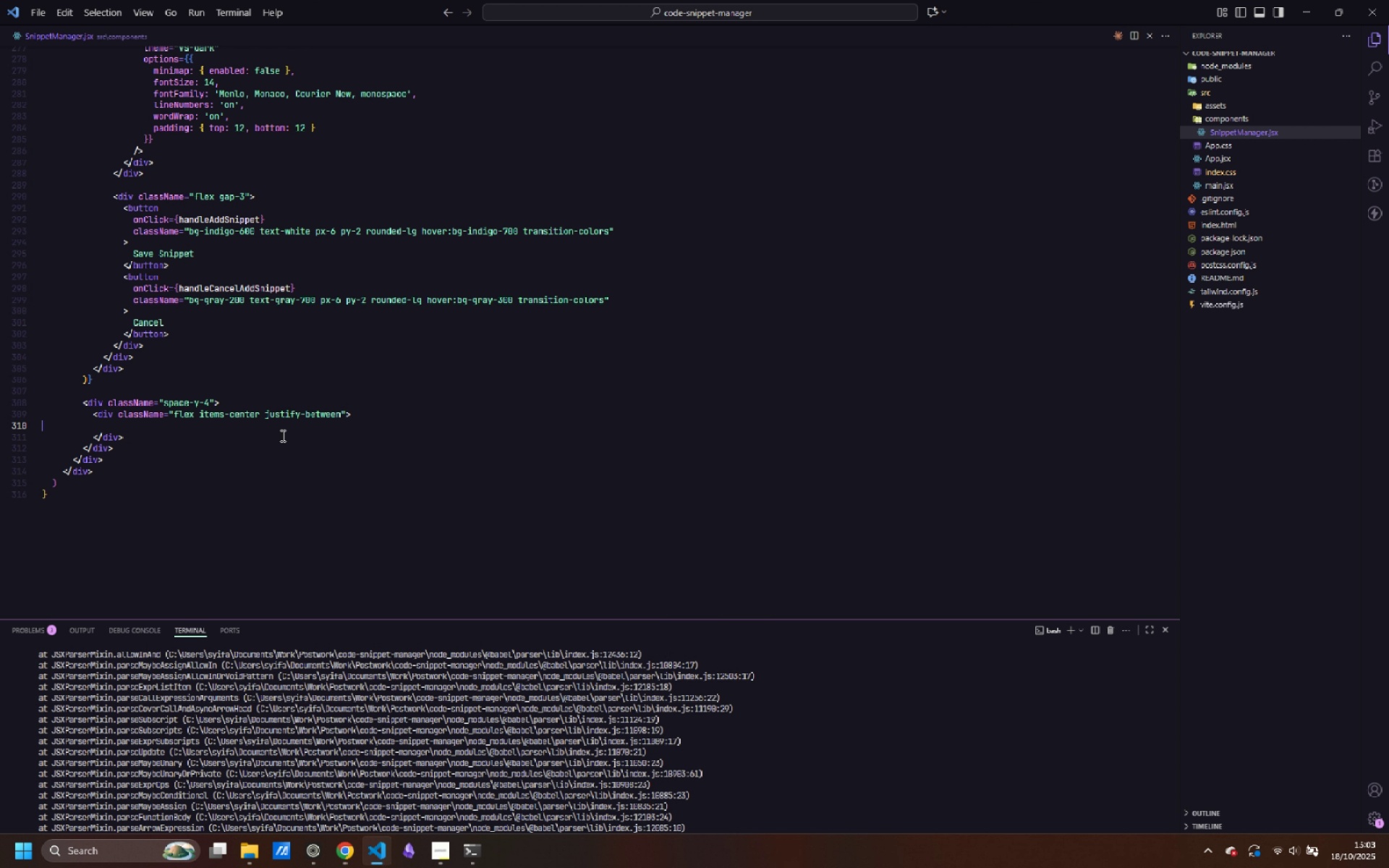 
key(Tab)
 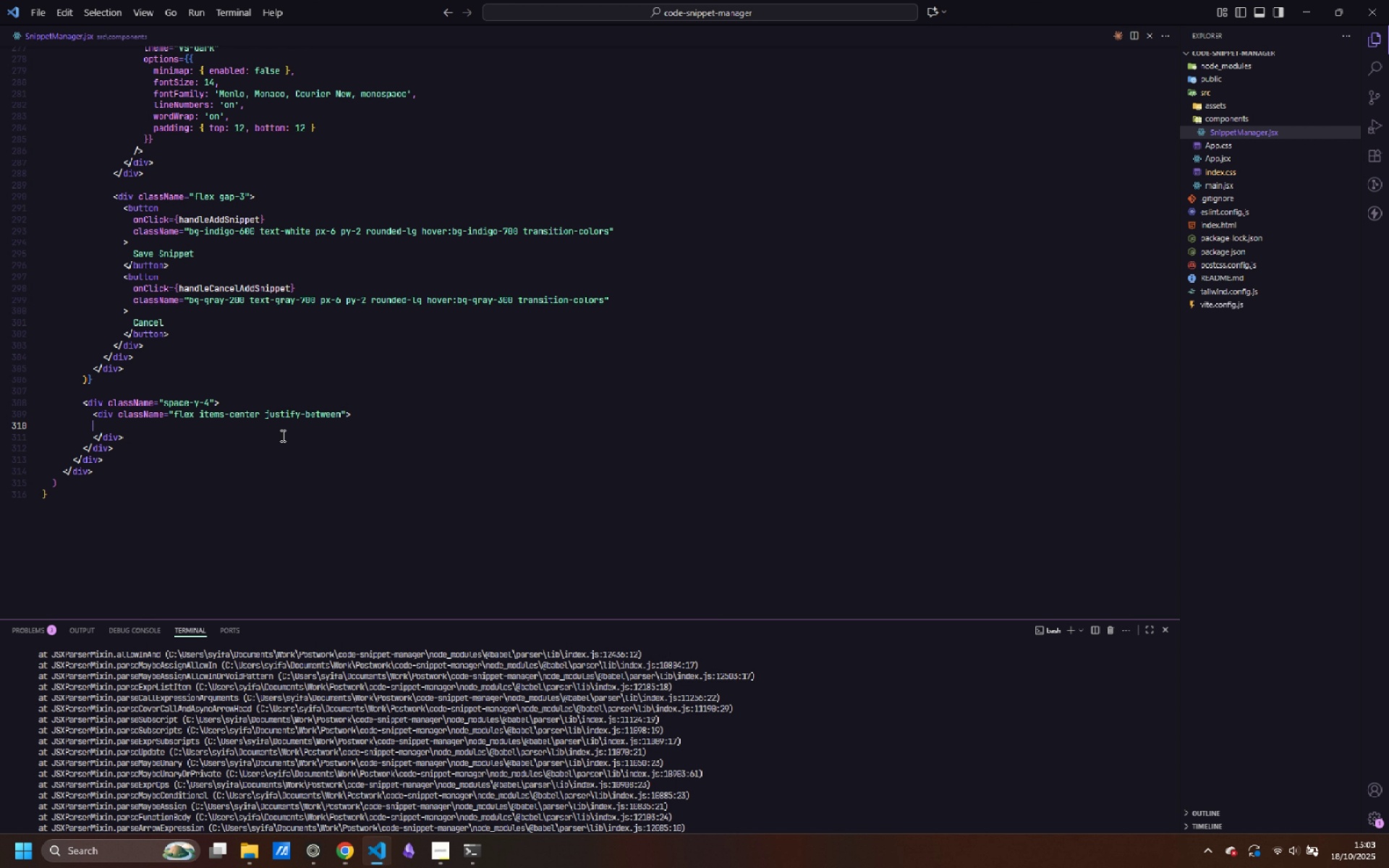 
key(Tab)
 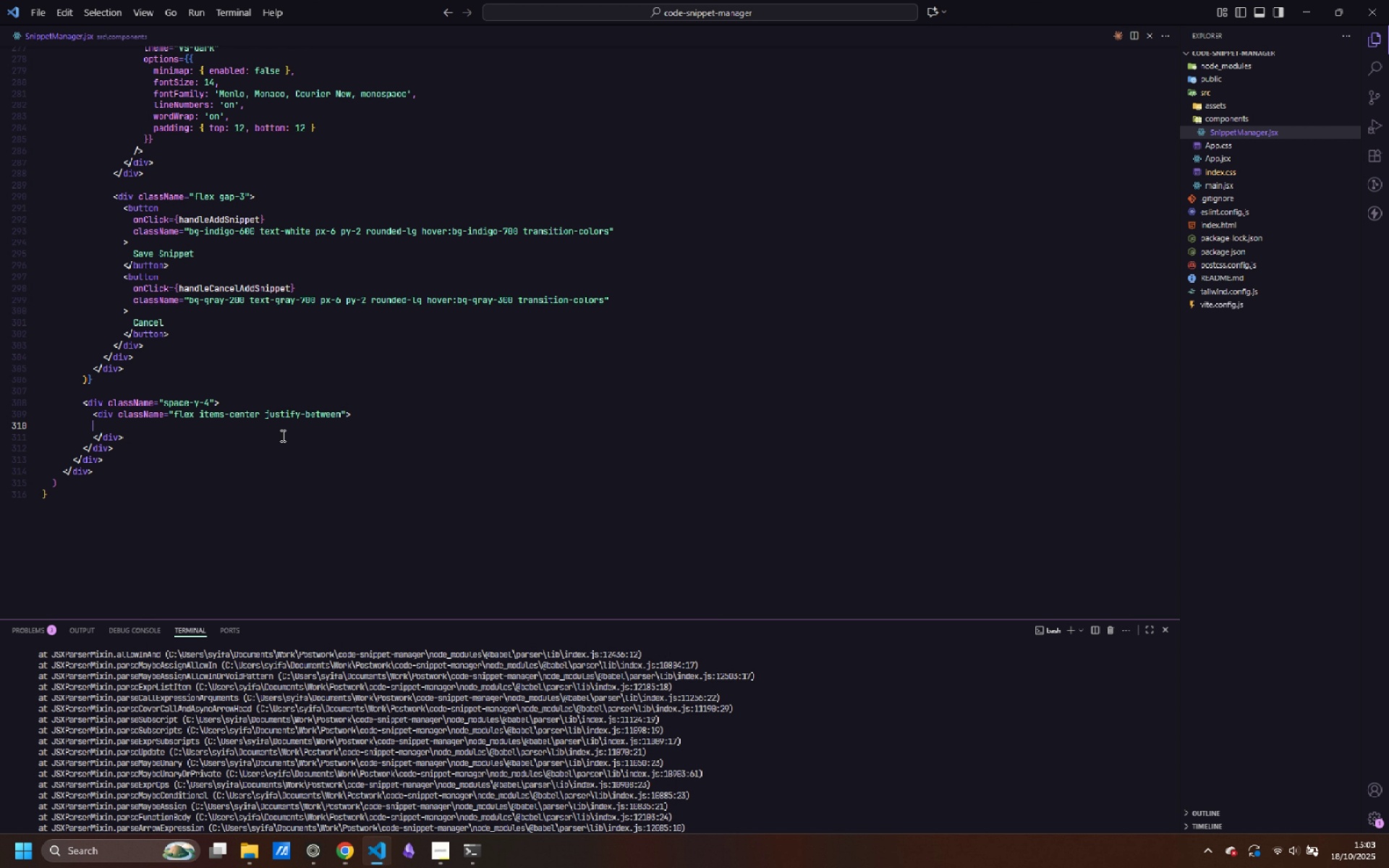 
key(Tab)
 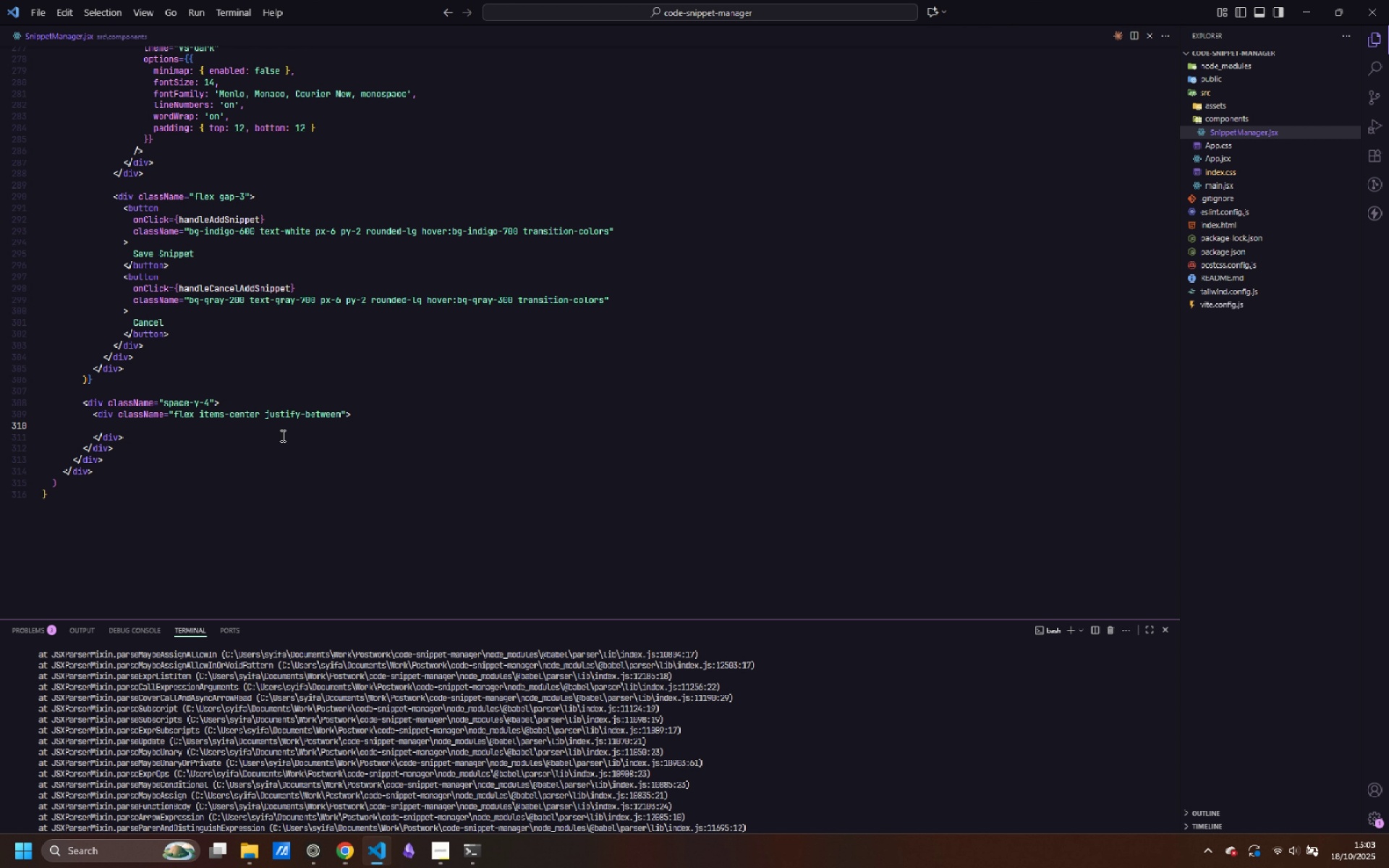 
type(<h2>)
 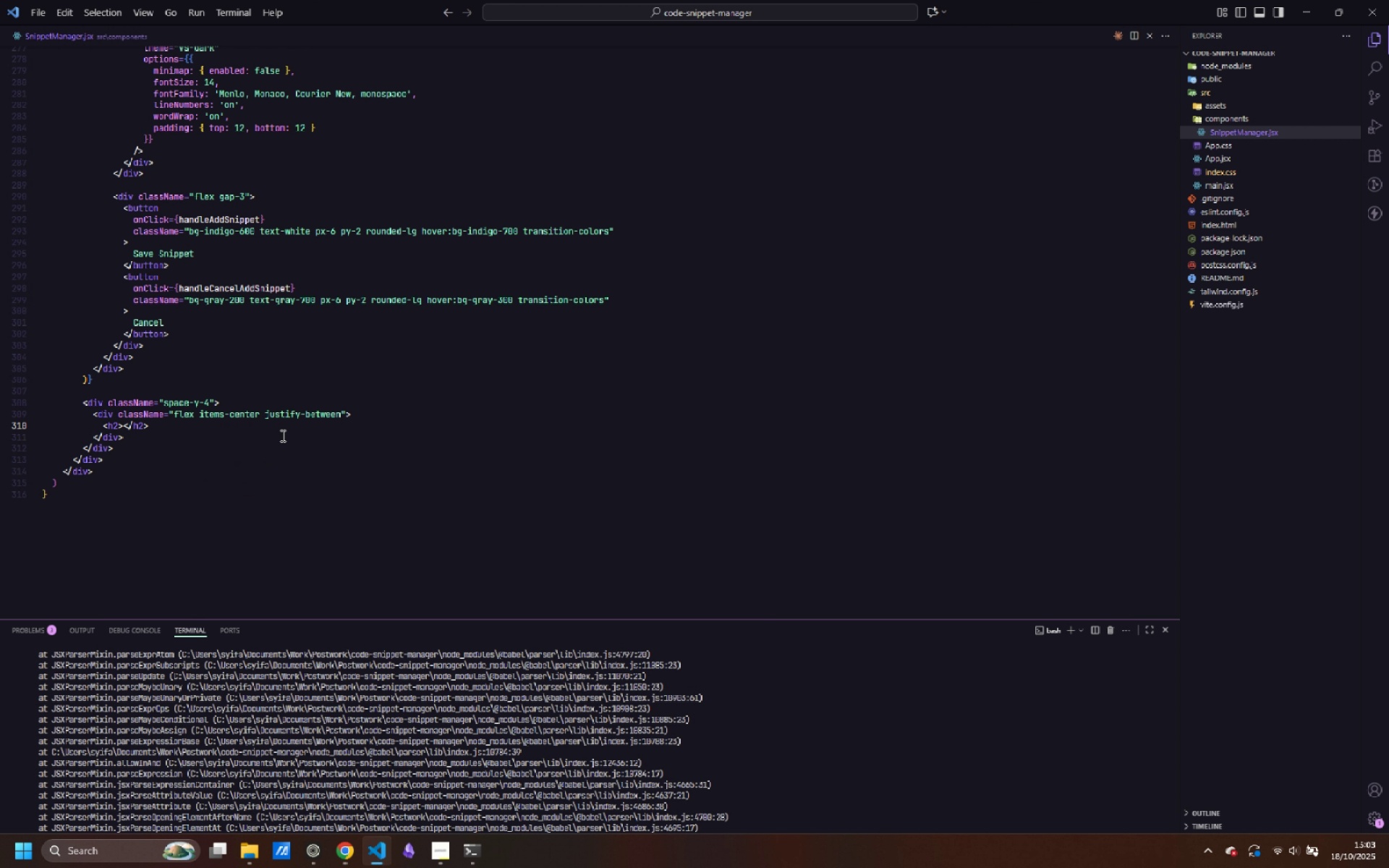 
key(Enter)
 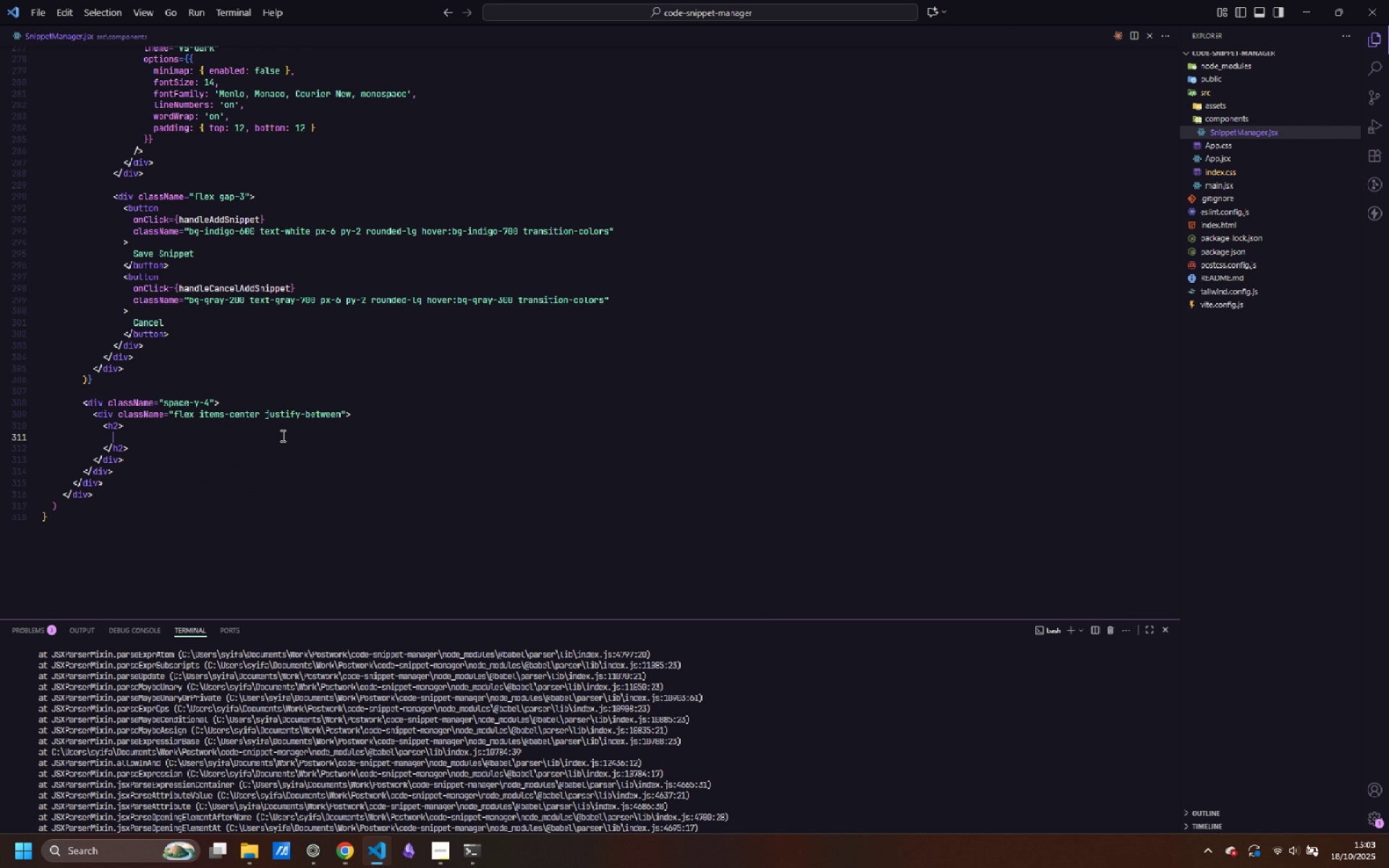 
key(ArrowUp)
 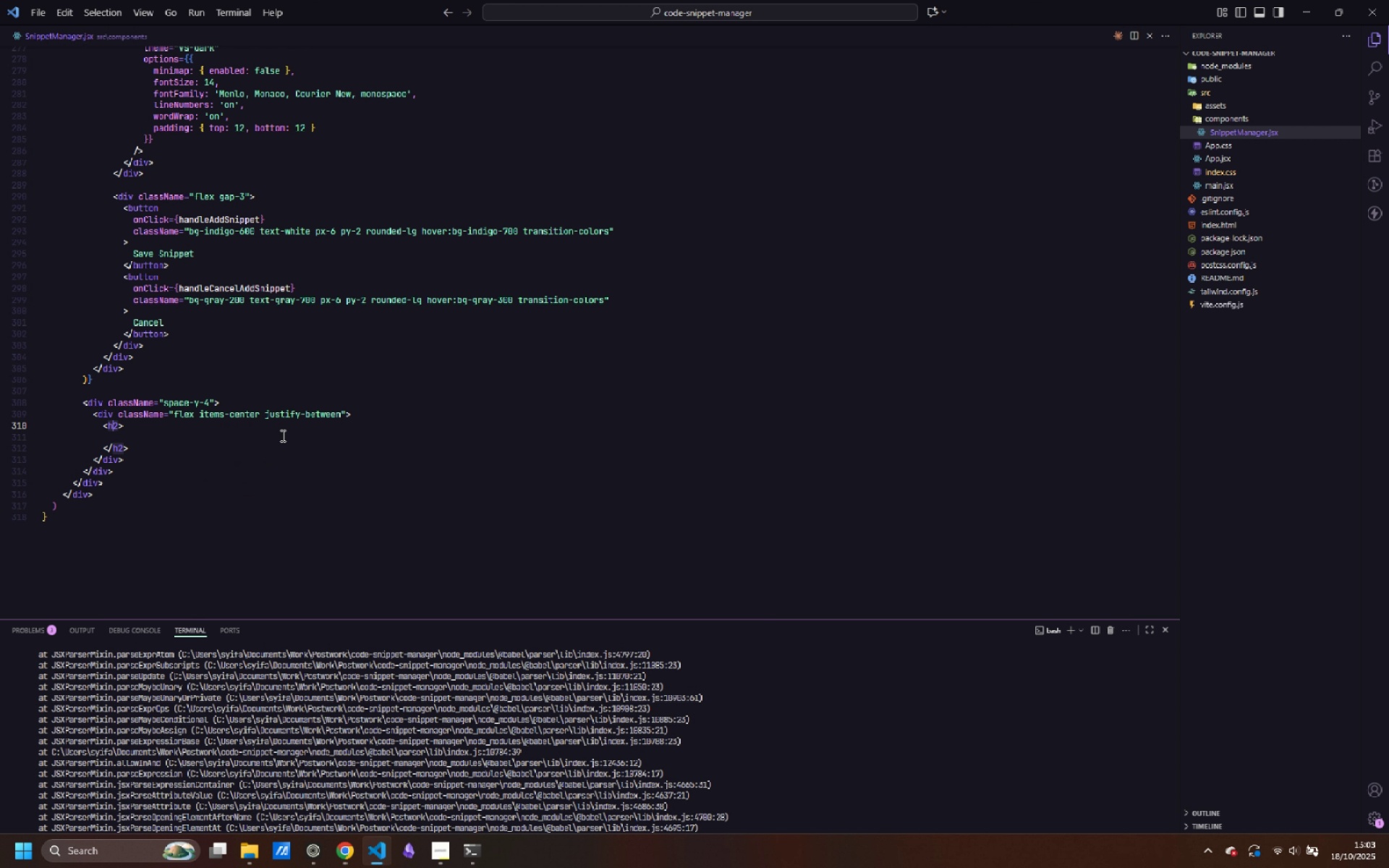 
hold_key(key=ControlLeft, duration=0.42)
 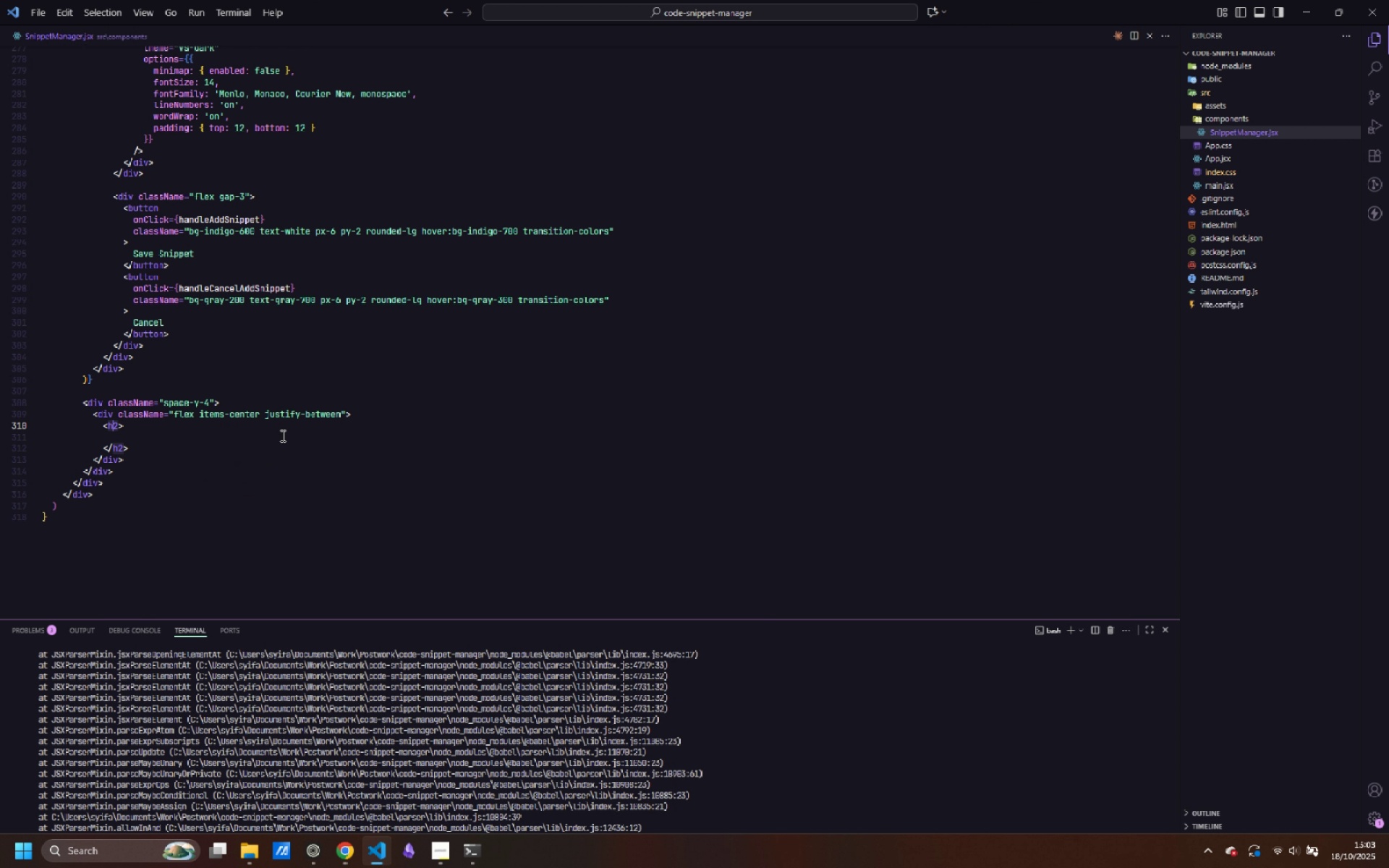 
key(ArrowRight)
 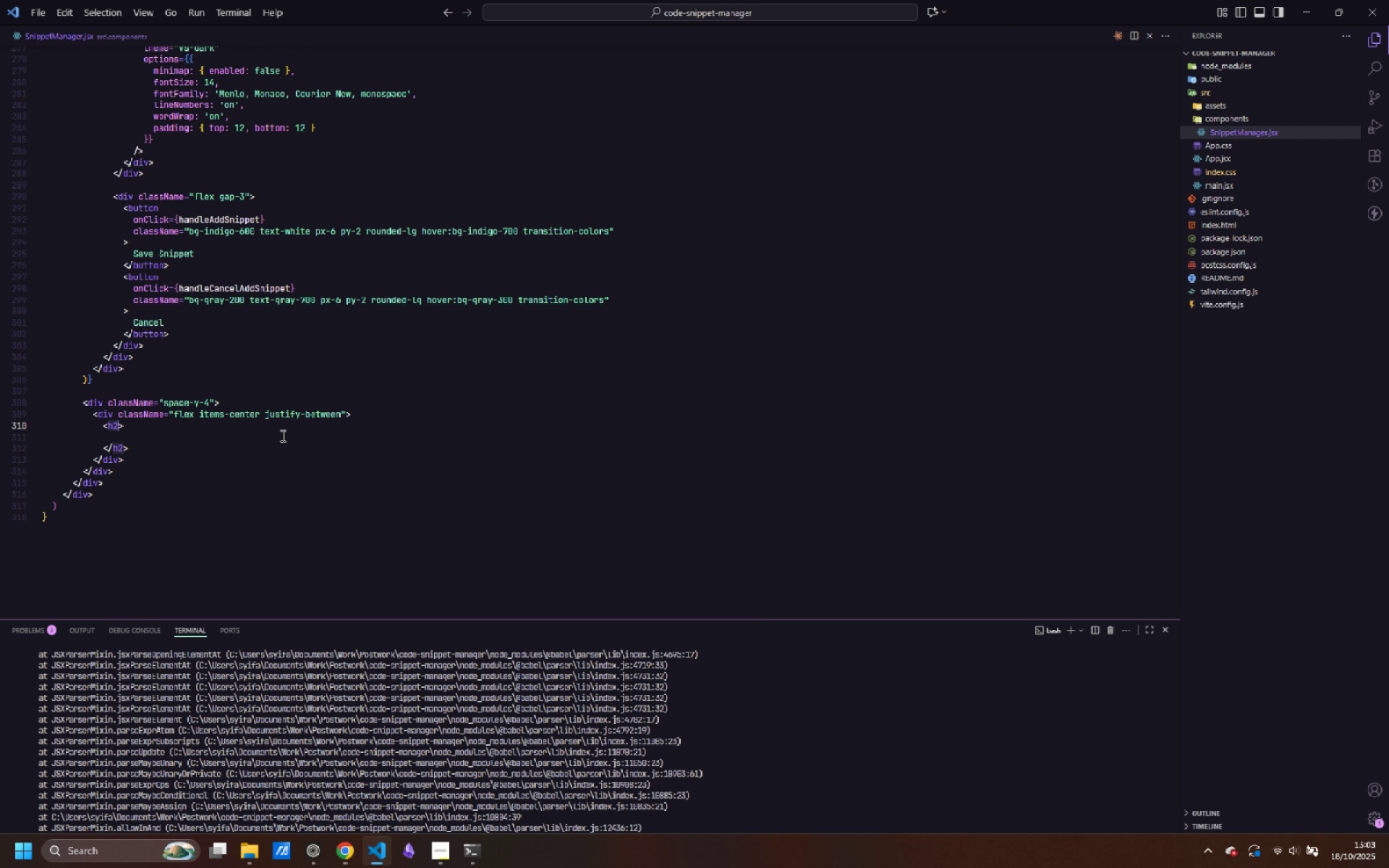 
type( className-)
key(Backspace)
type(="text-xl font-semibold text-gray )
key(Backspace)
type(-900)
 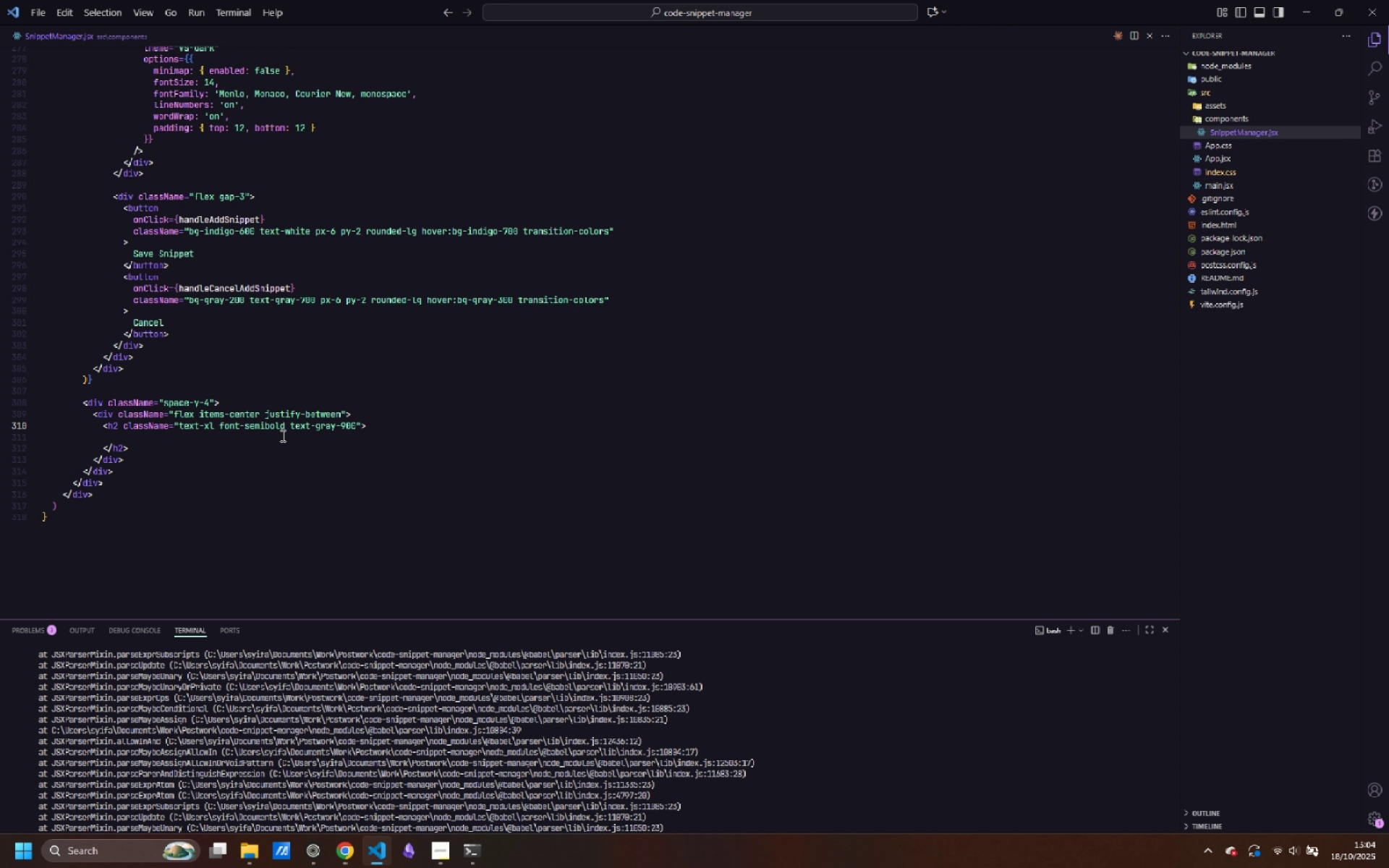 
key(ArrowDown)
 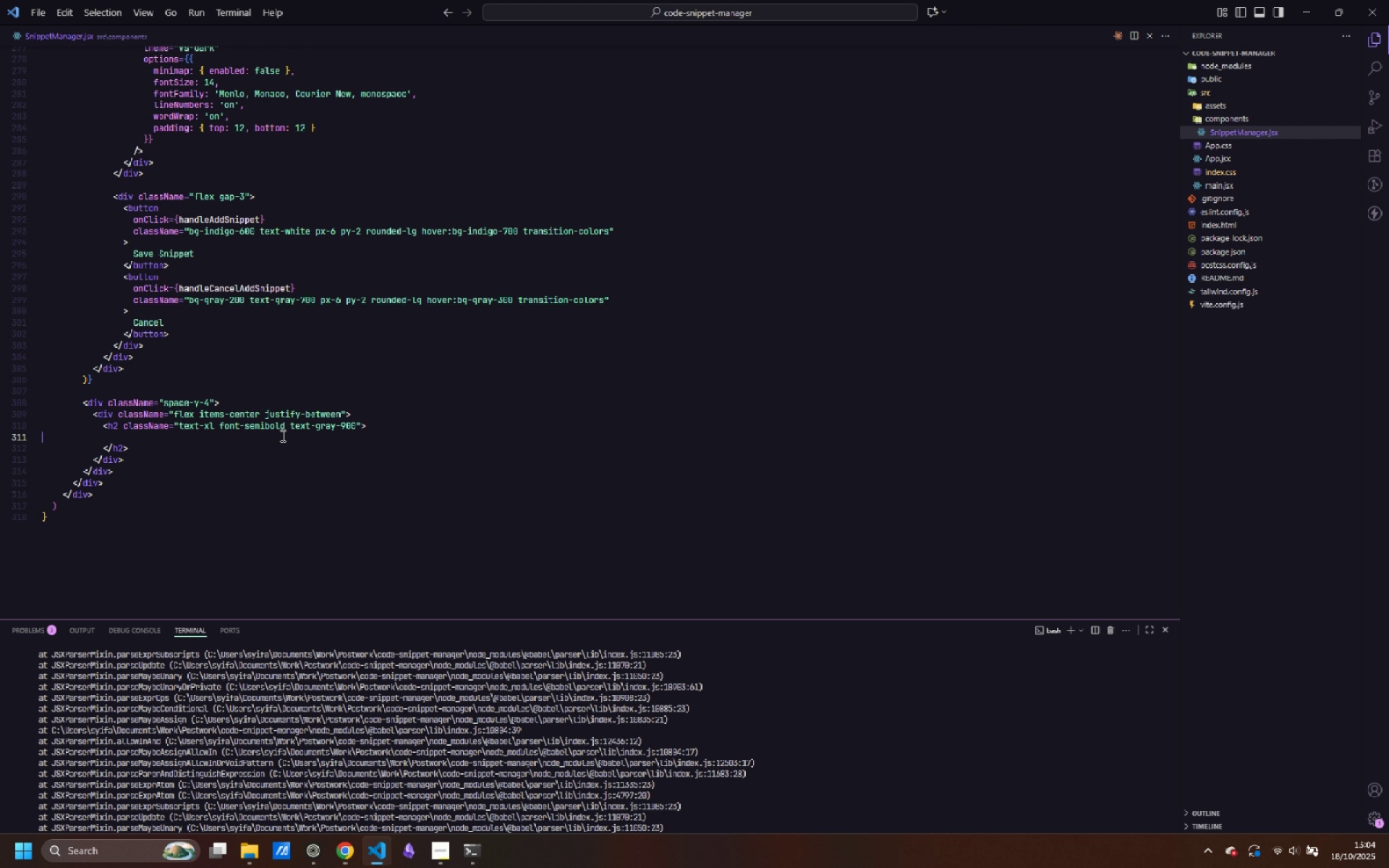 
key(Tab)
 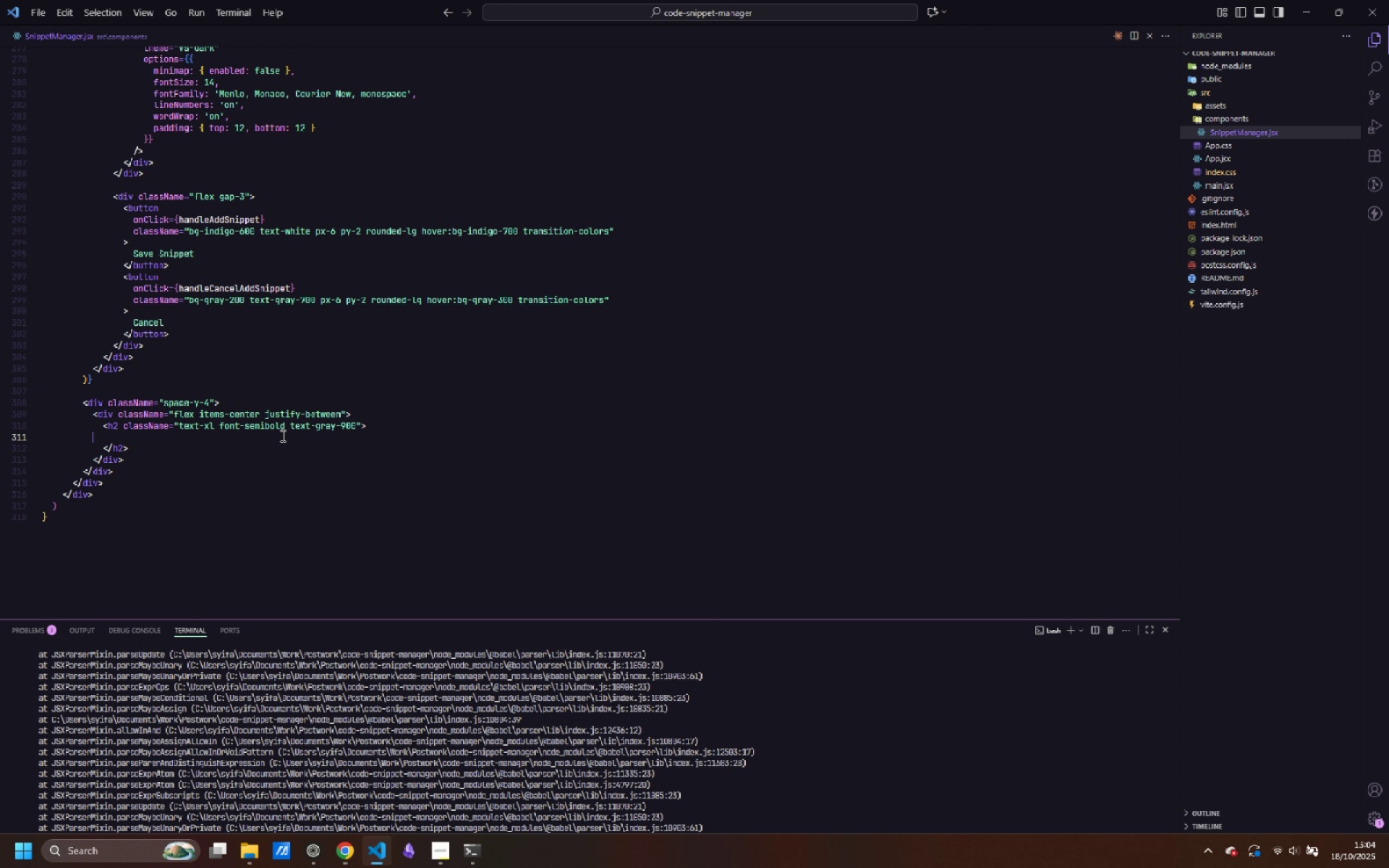 
key(Tab)
 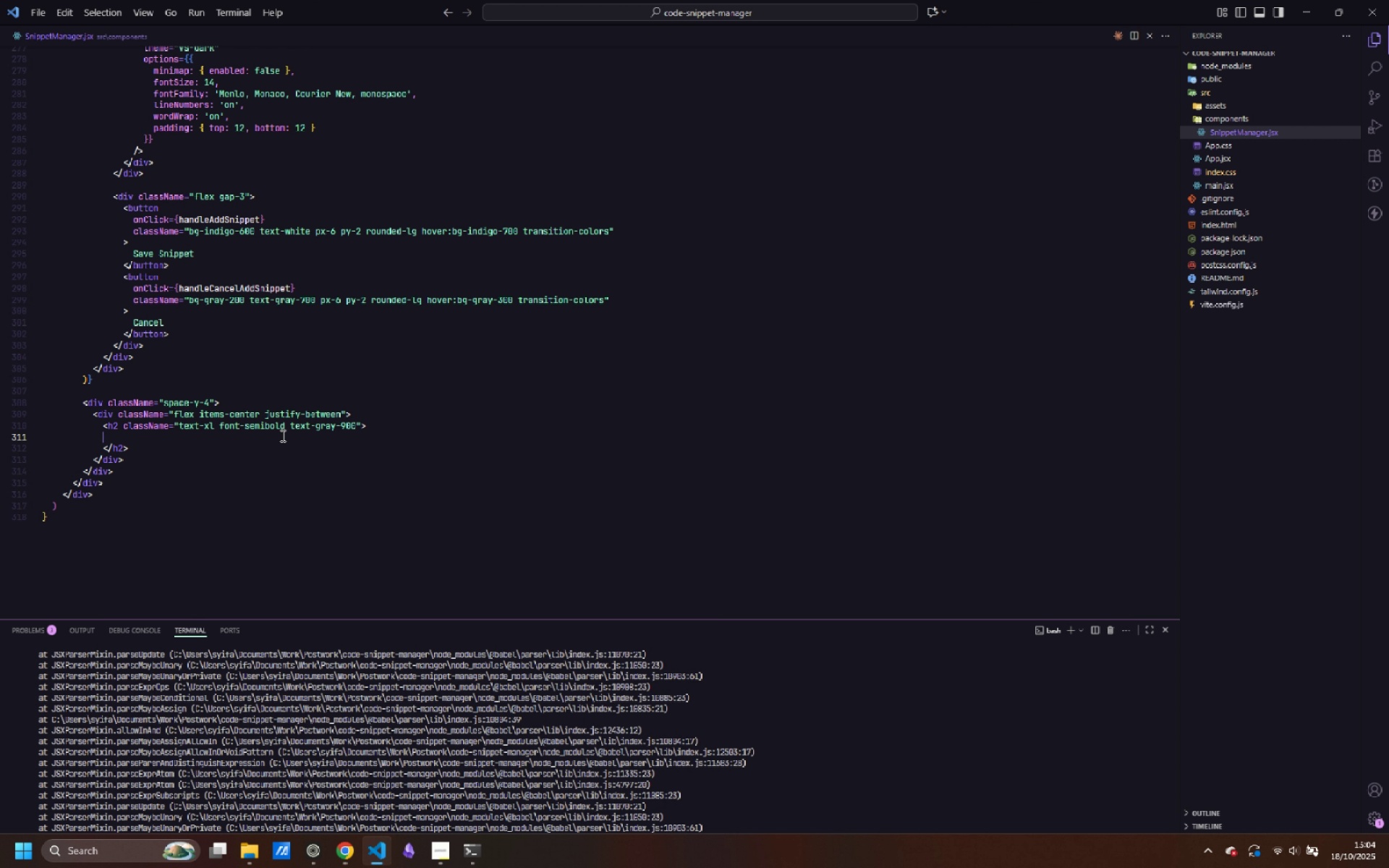 
key(Tab)
 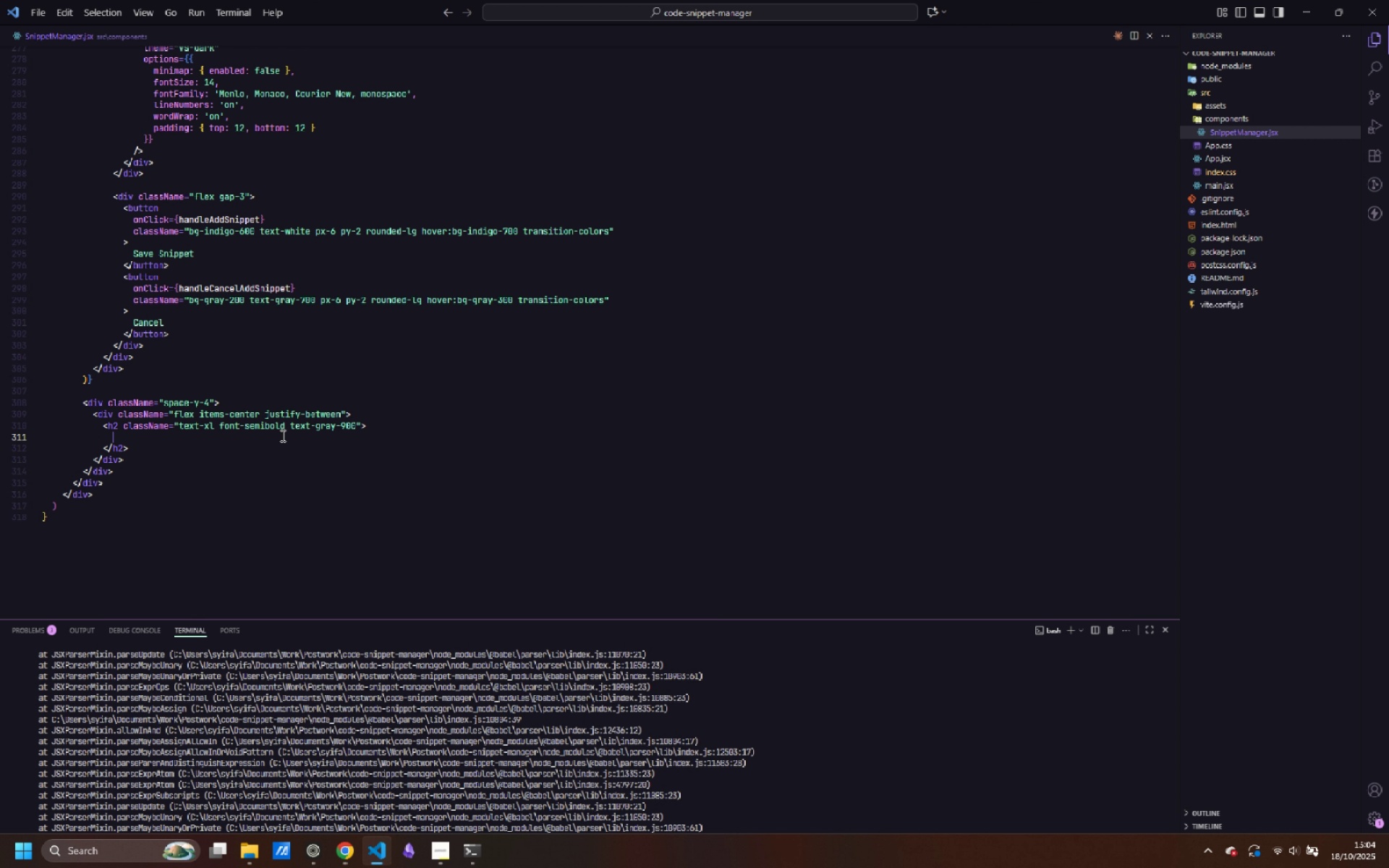 
key(Tab)
 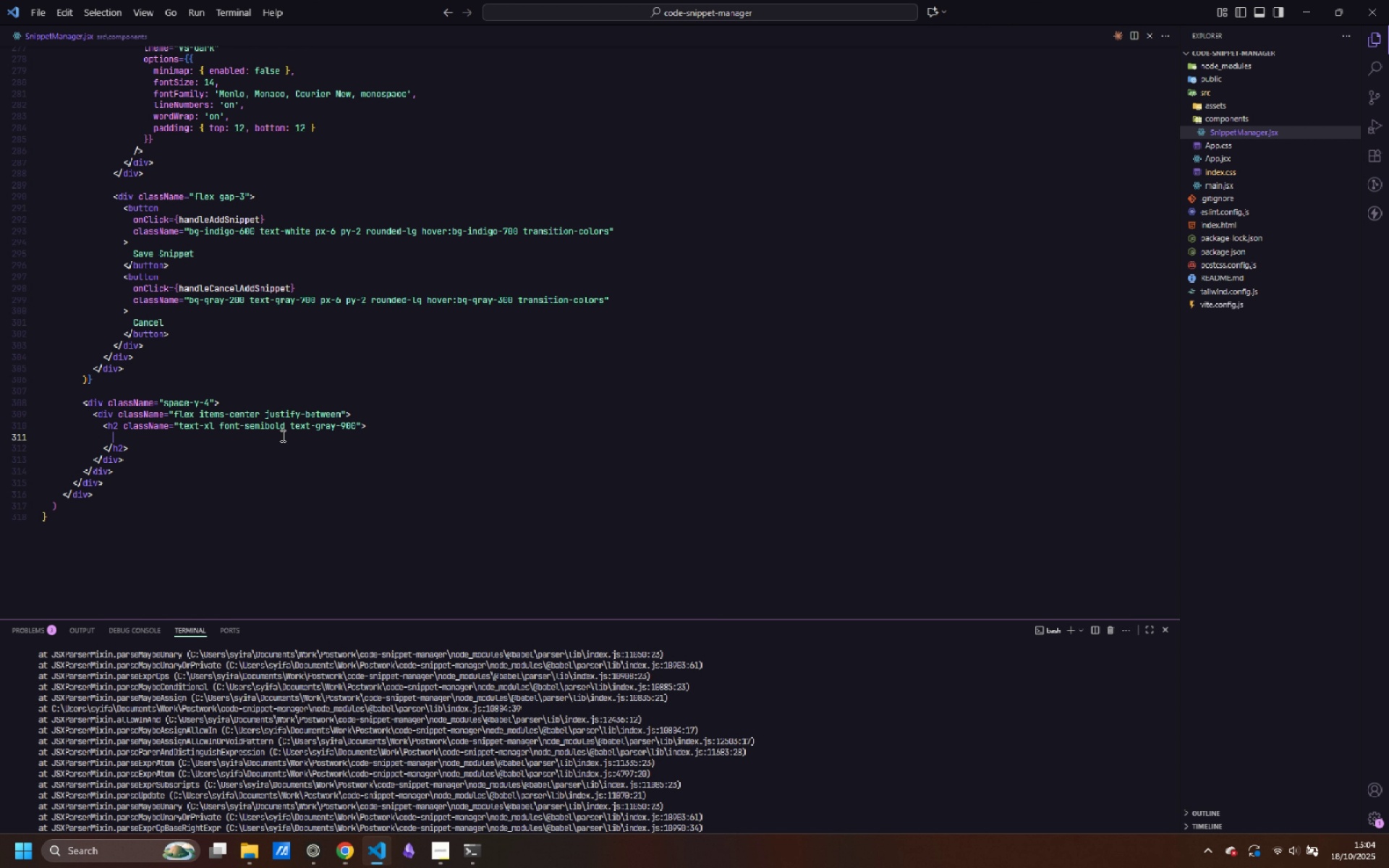 
type({filteredSnipped)
key(Backspace)
type(ts.le)
 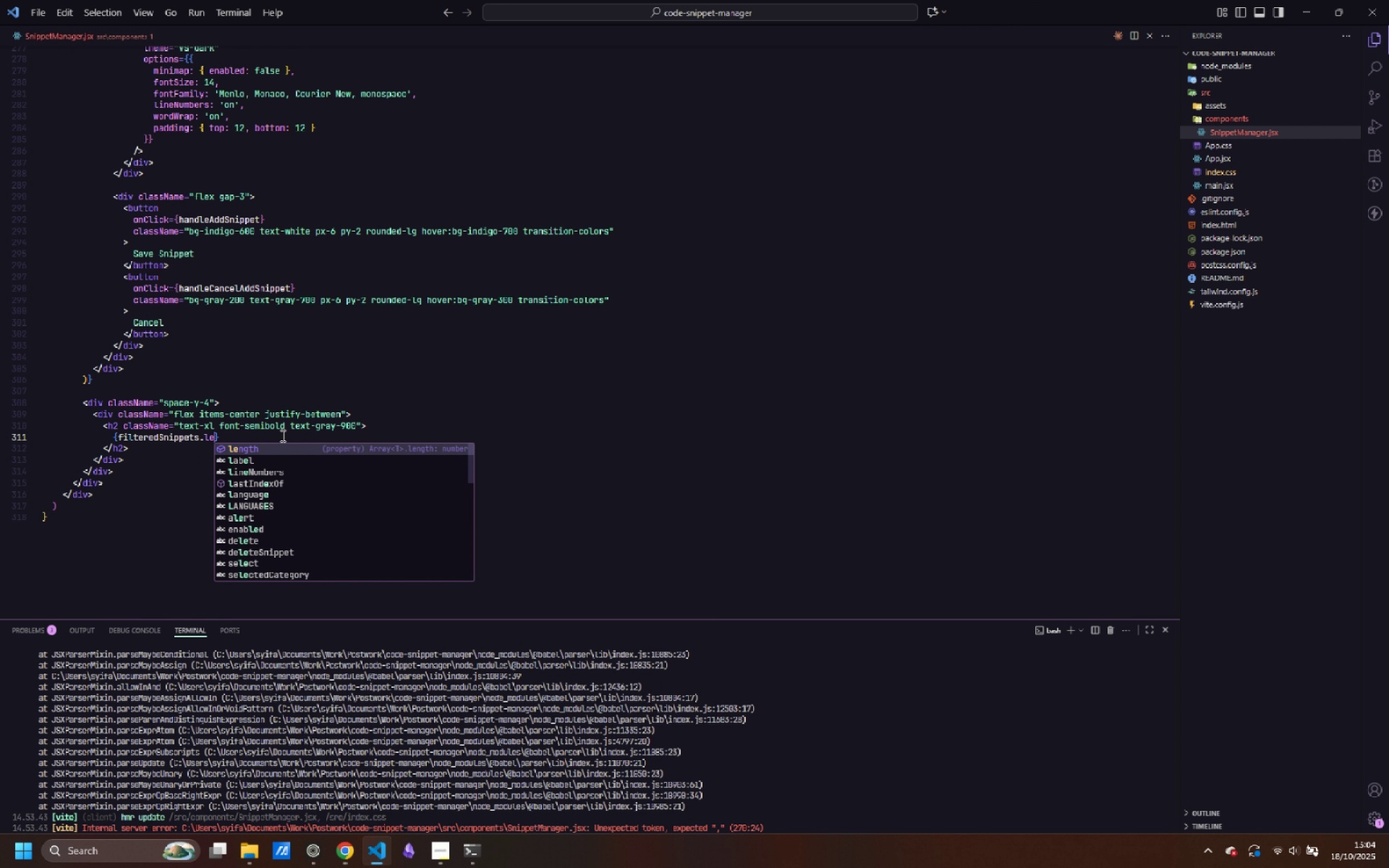 
key(Enter)
 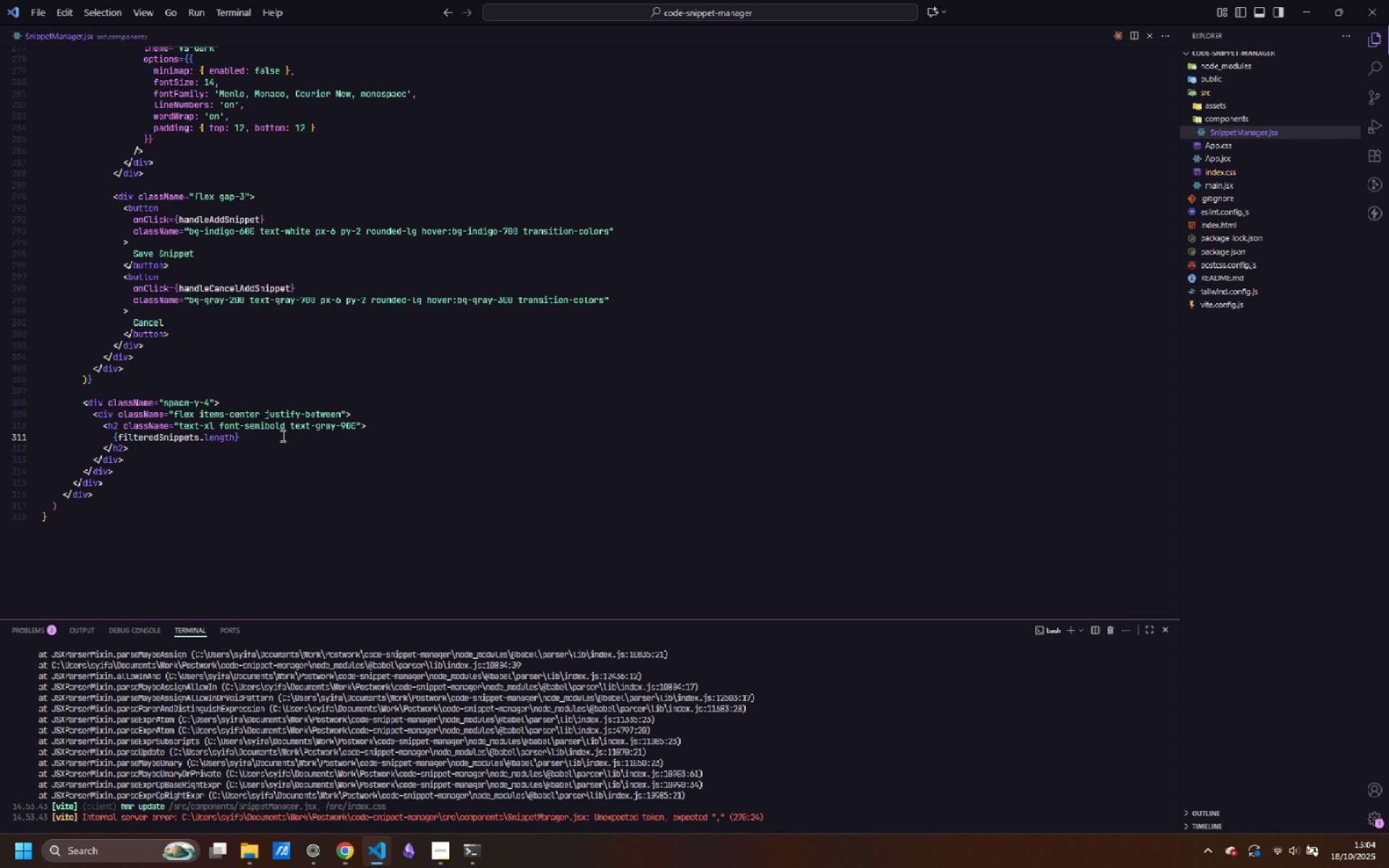 
key(ArrowRight)
 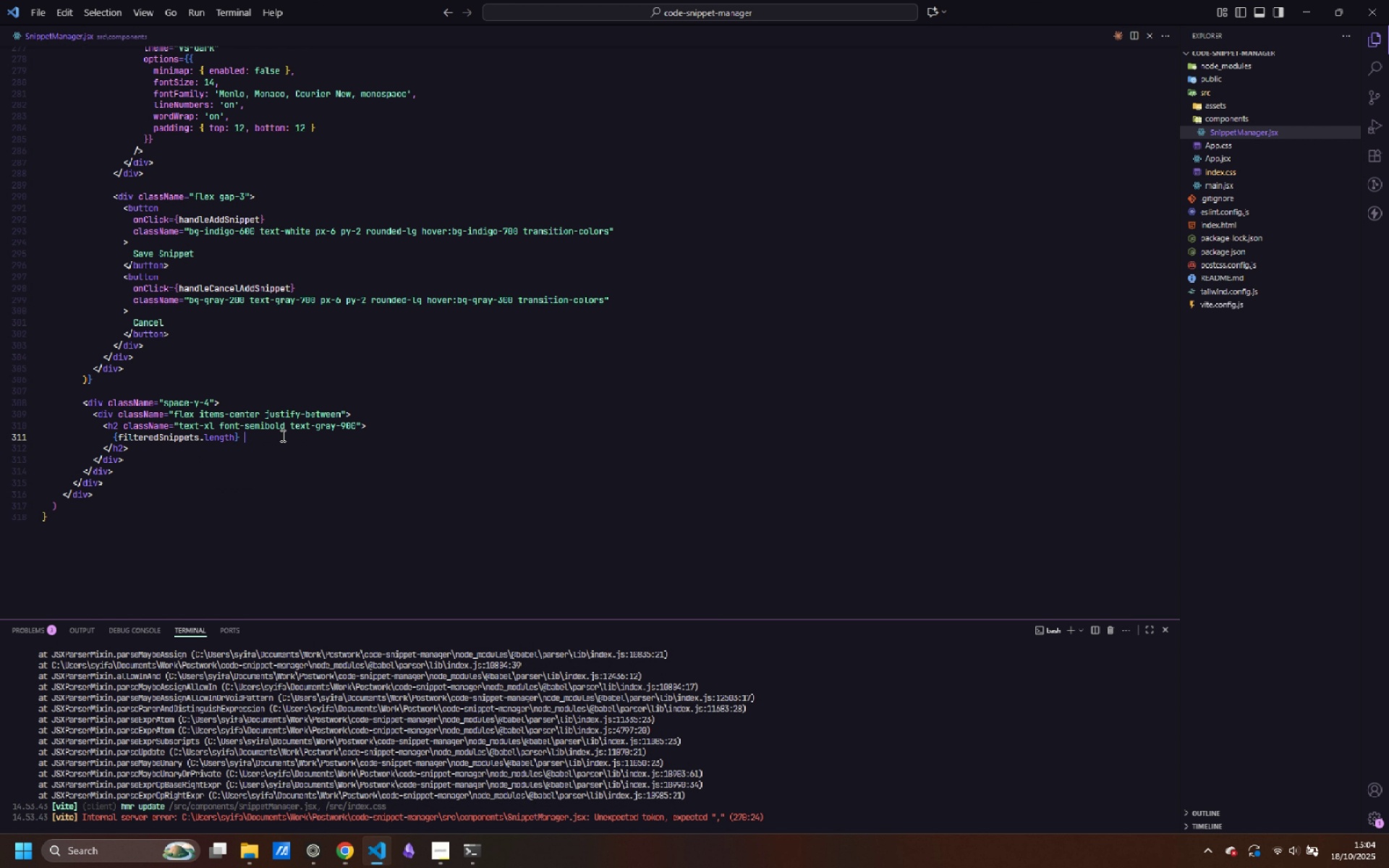 
type( {filteredSnippets)
 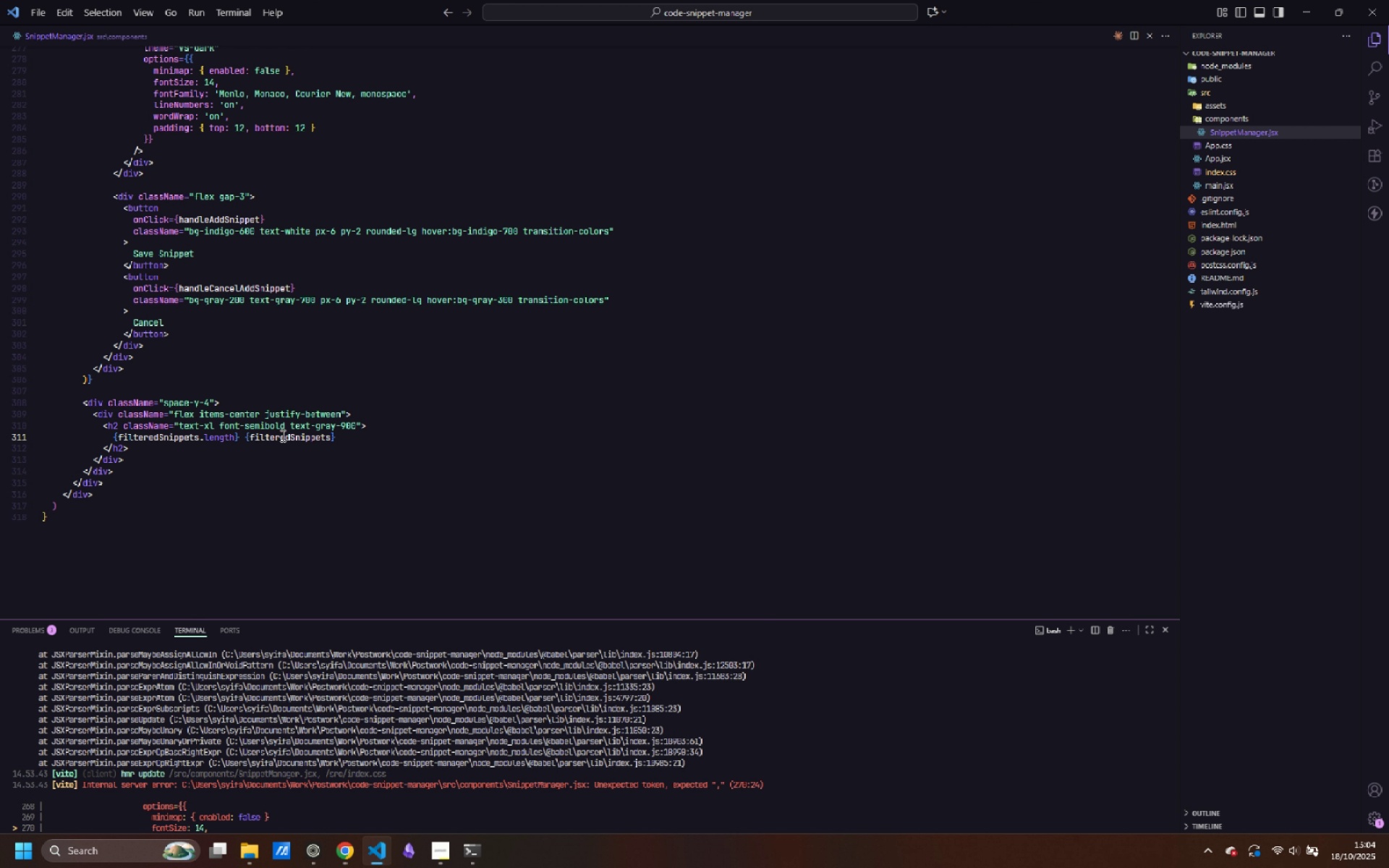 
type( === 1 ? 'Snippet)
 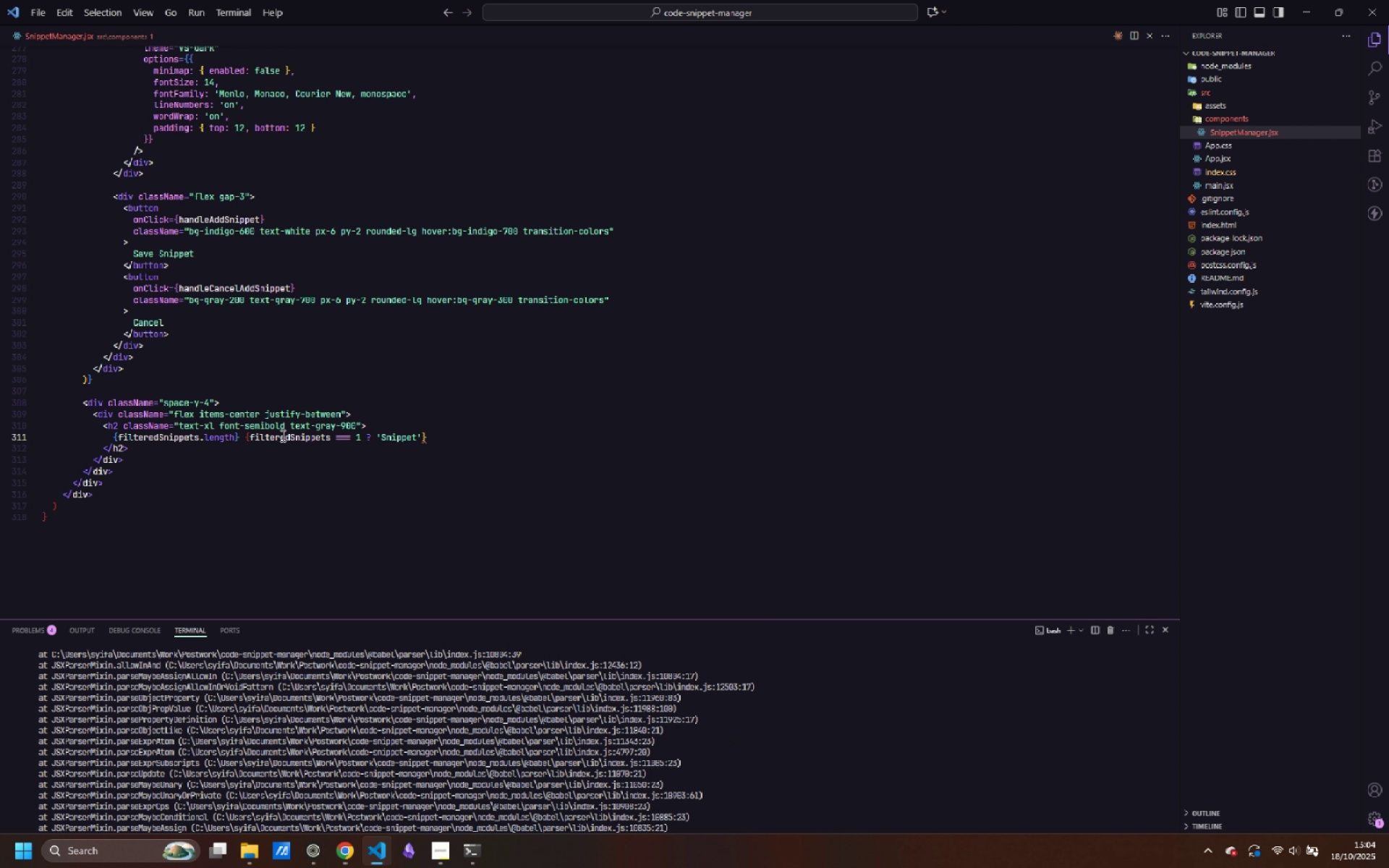 
key(ArrowRight)
 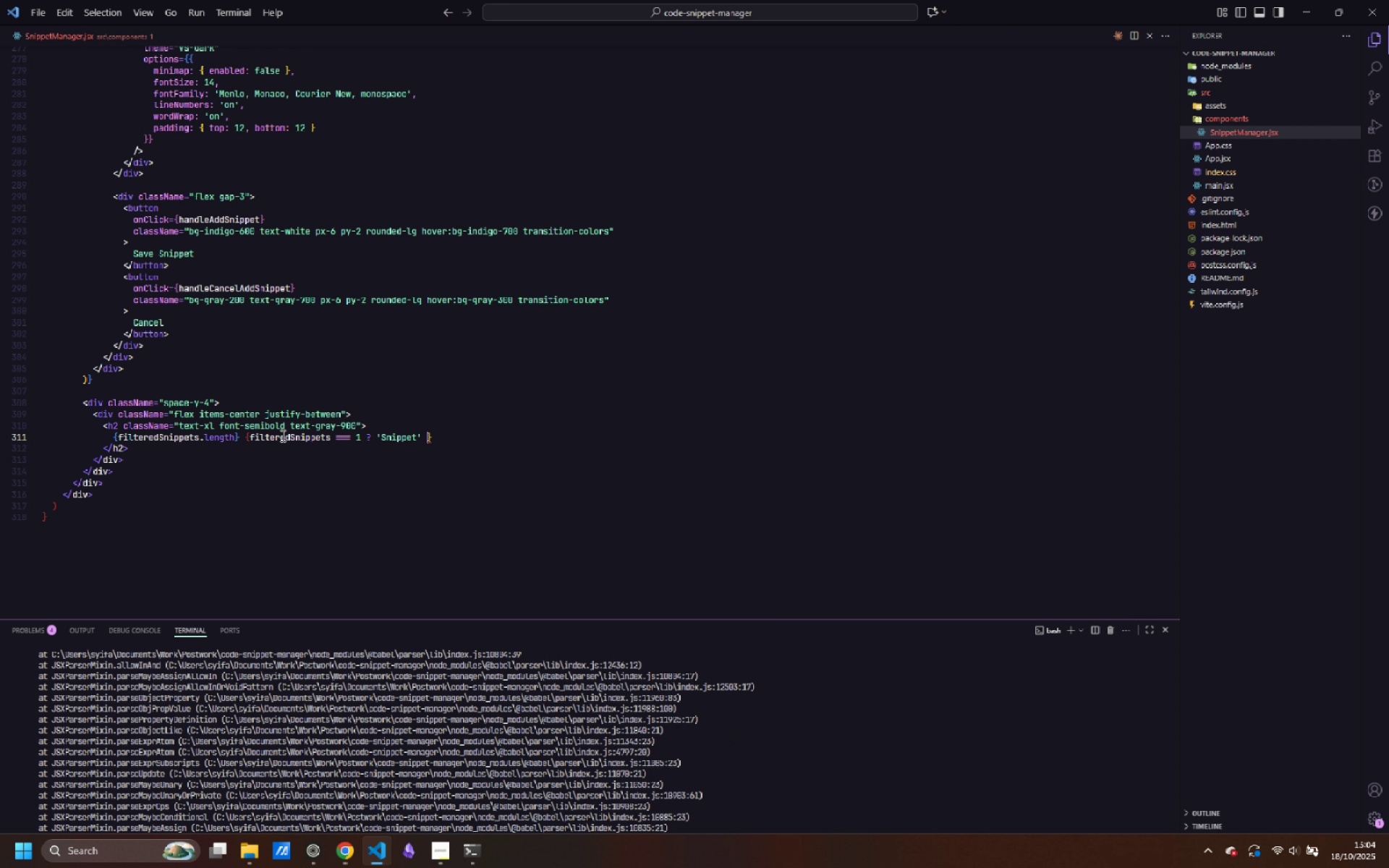 
type( " ')
key(Backspace)
key(Backspace)
key(Backspace)
type(: 'Snippets)
 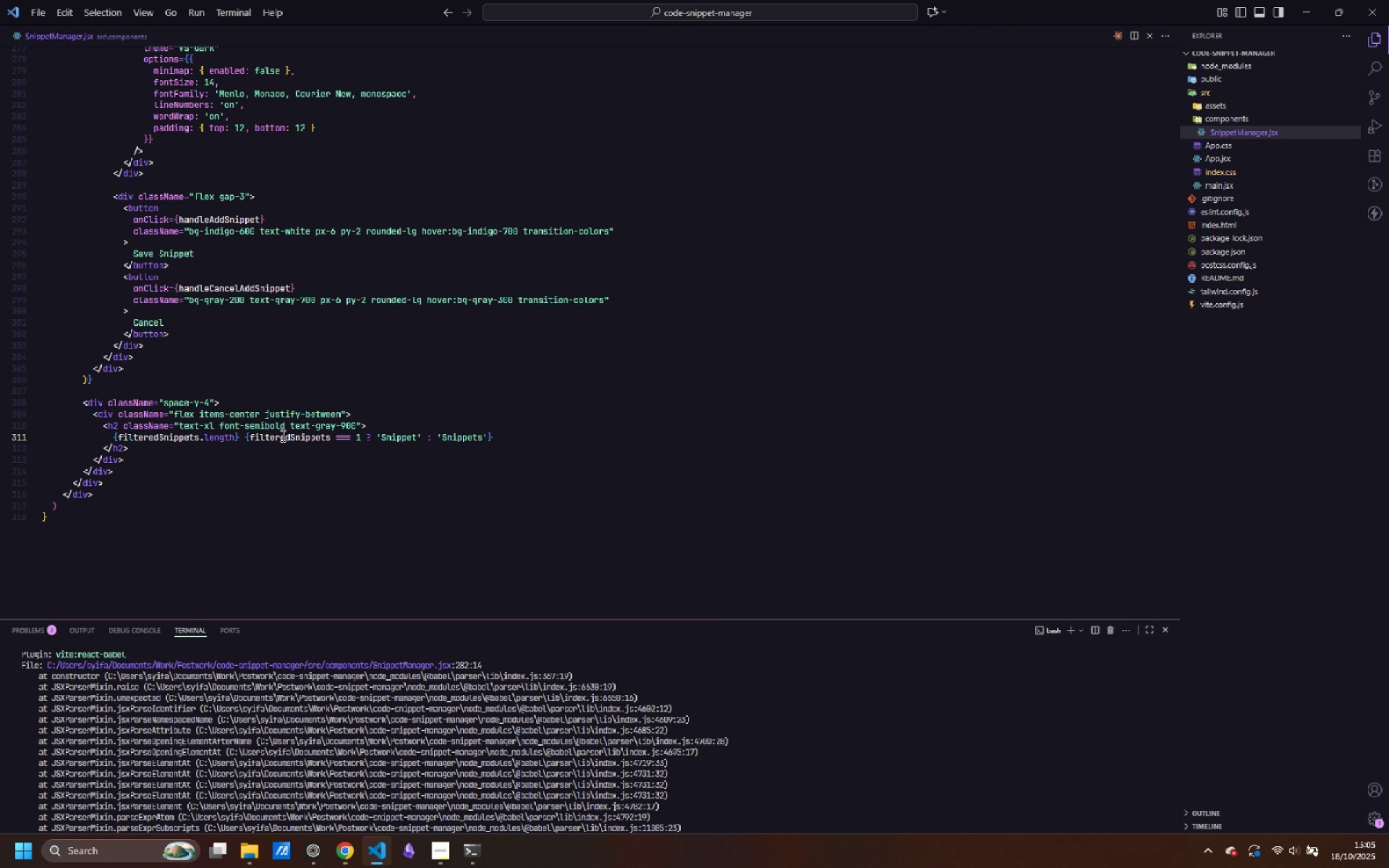 
key(ArrowRight)
 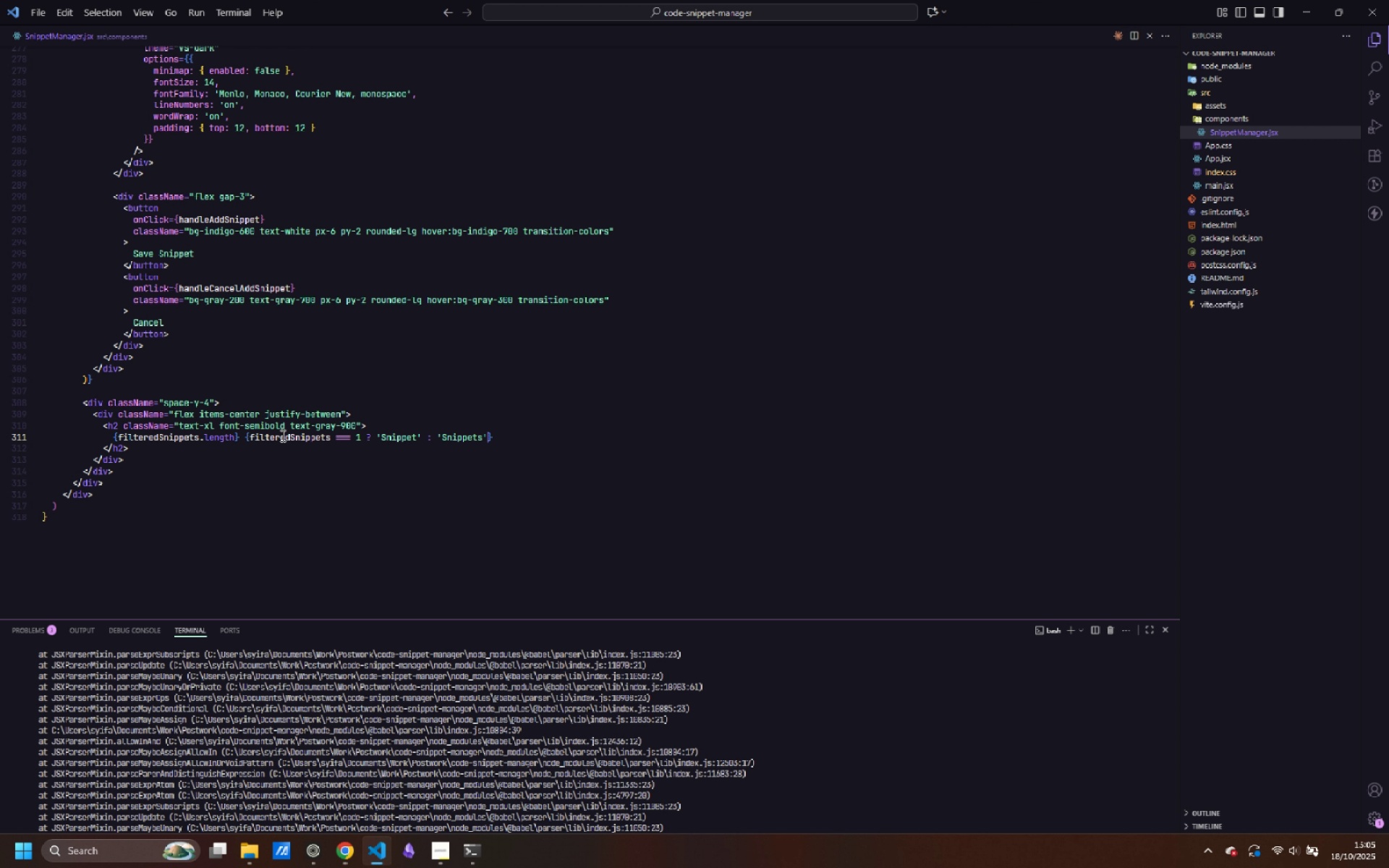 
key(ArrowRight)
 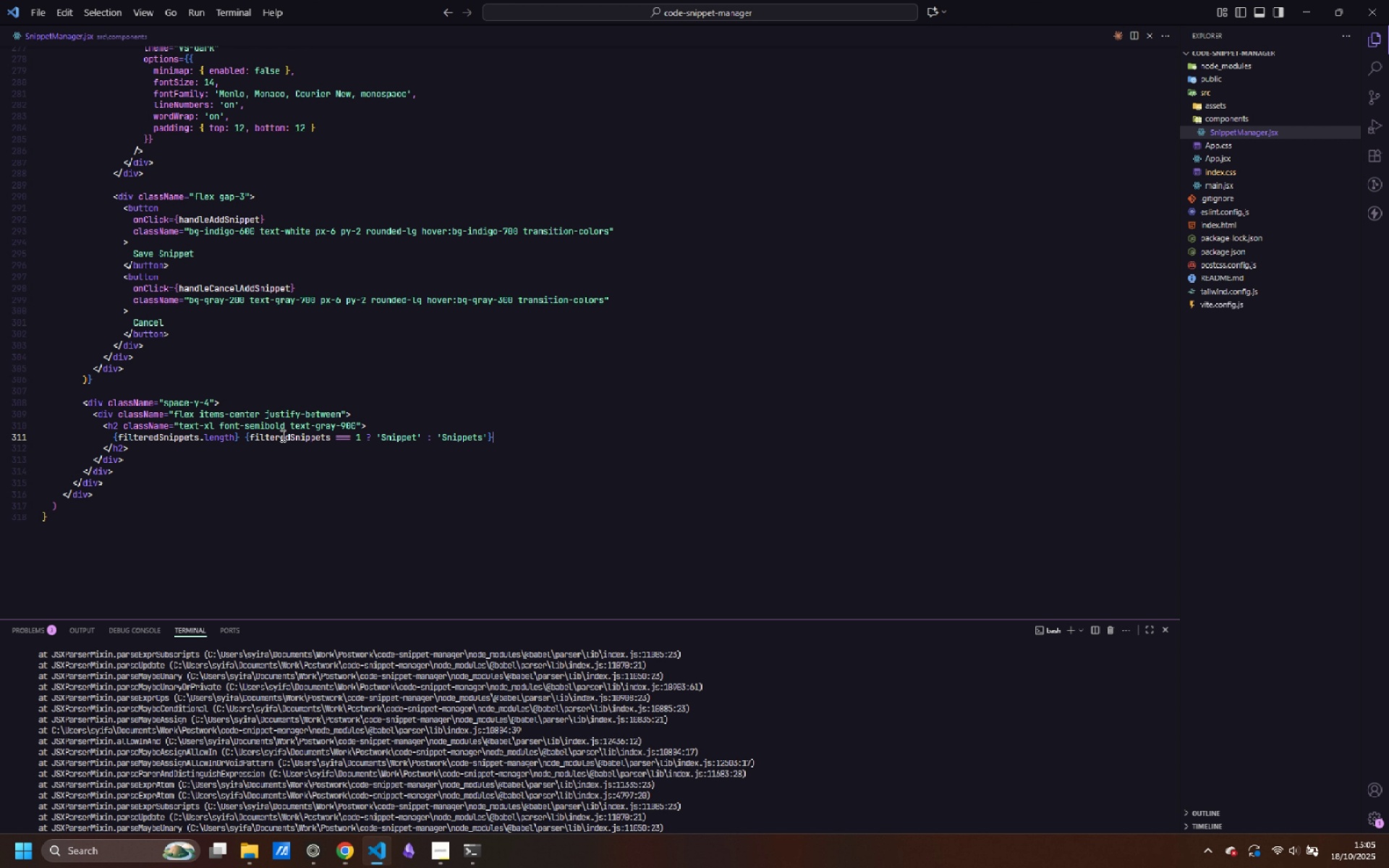 
key(Enter)
 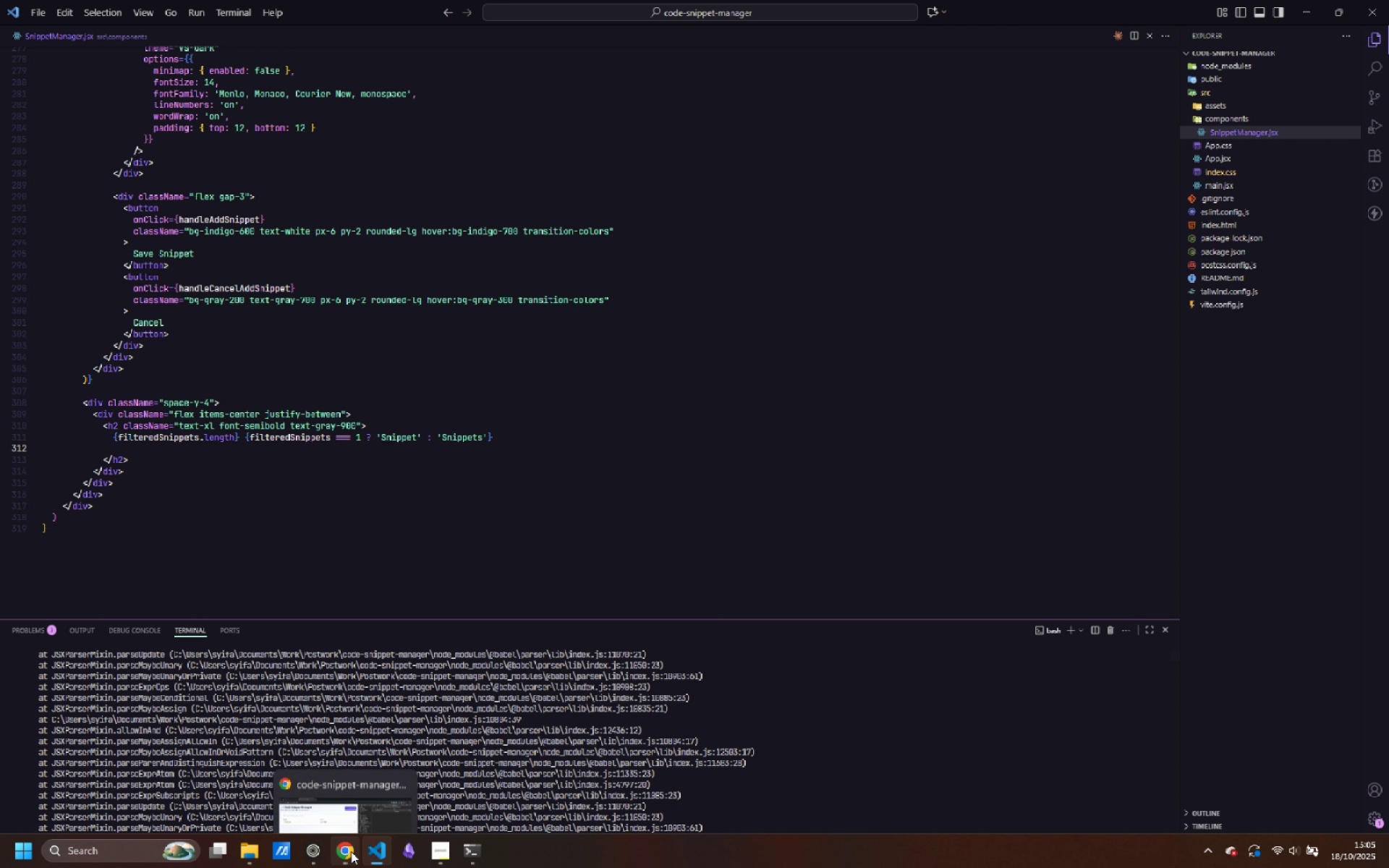 
left_click([344, 784])
 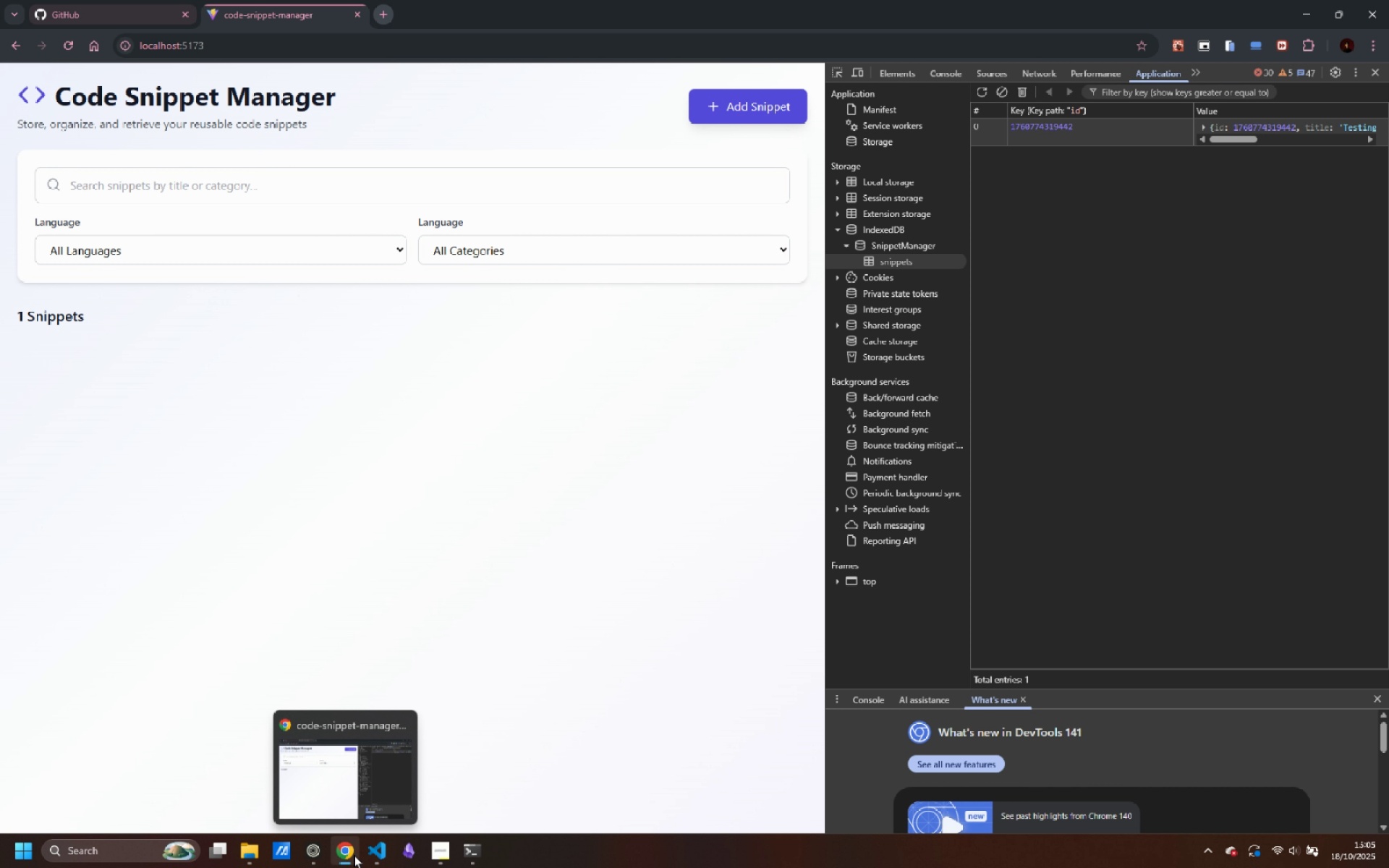 
left_click([373, 858])
 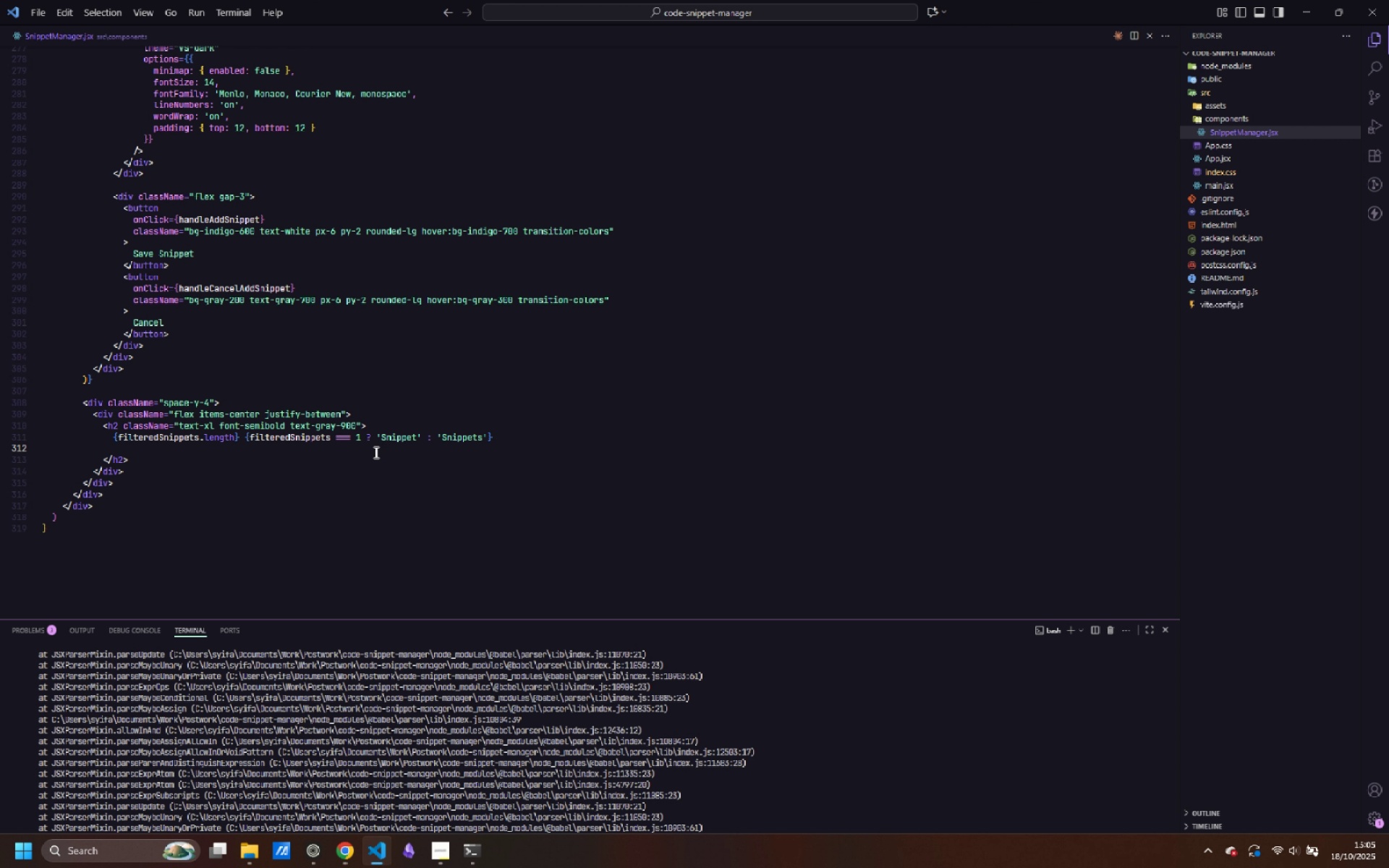 
wait(5.17)
 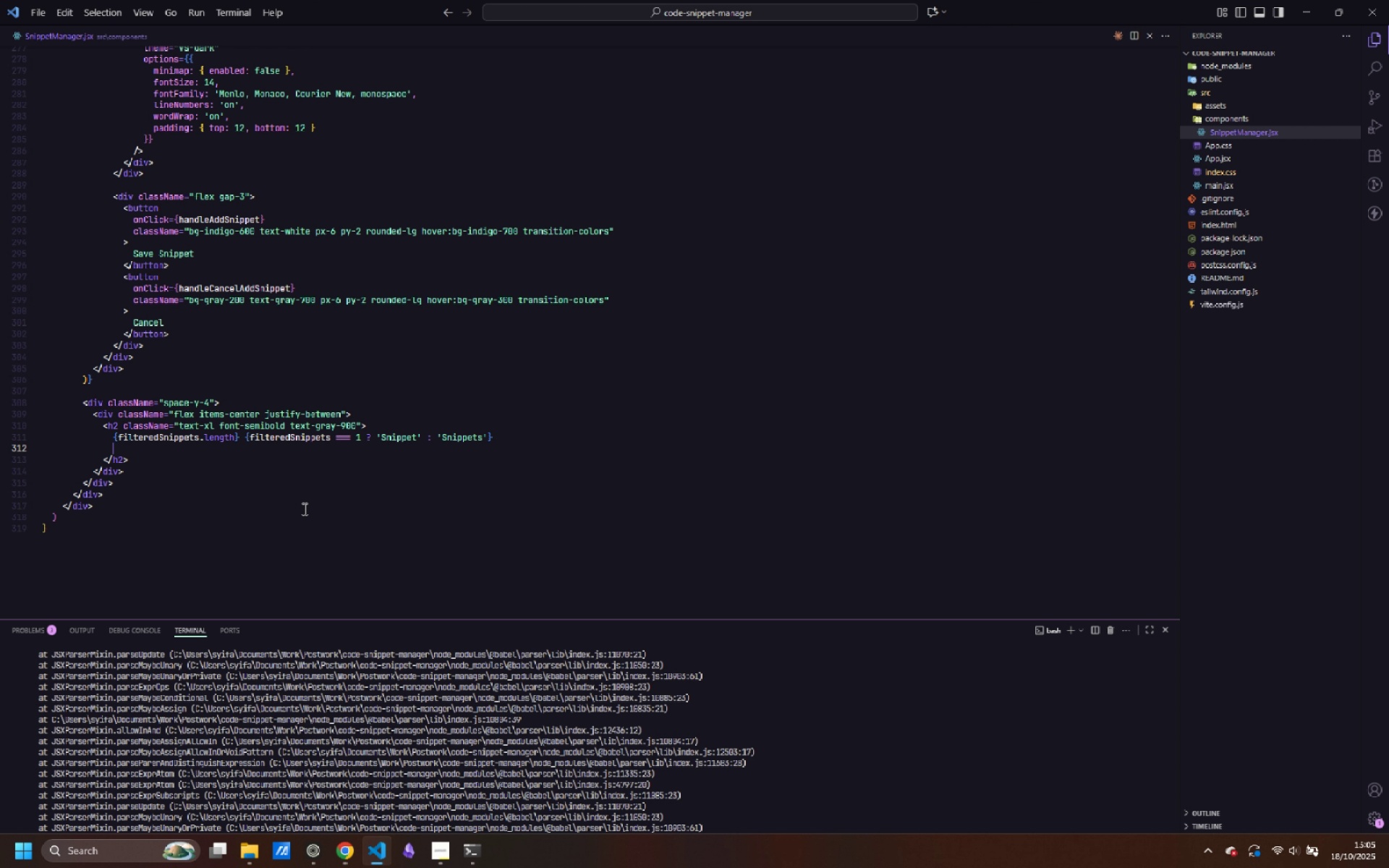 
left_click([297, 436])
 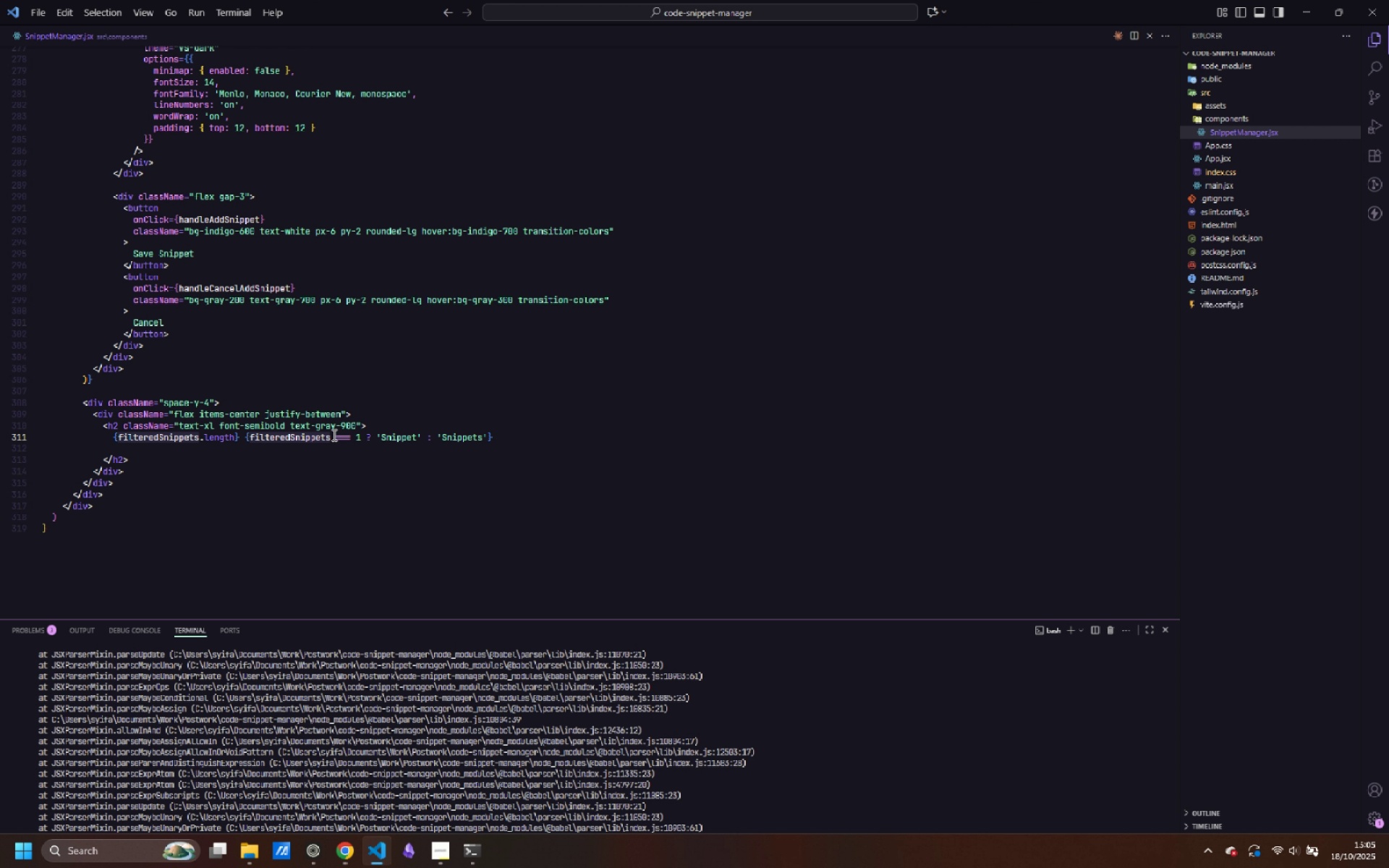 
left_click([330, 434])
 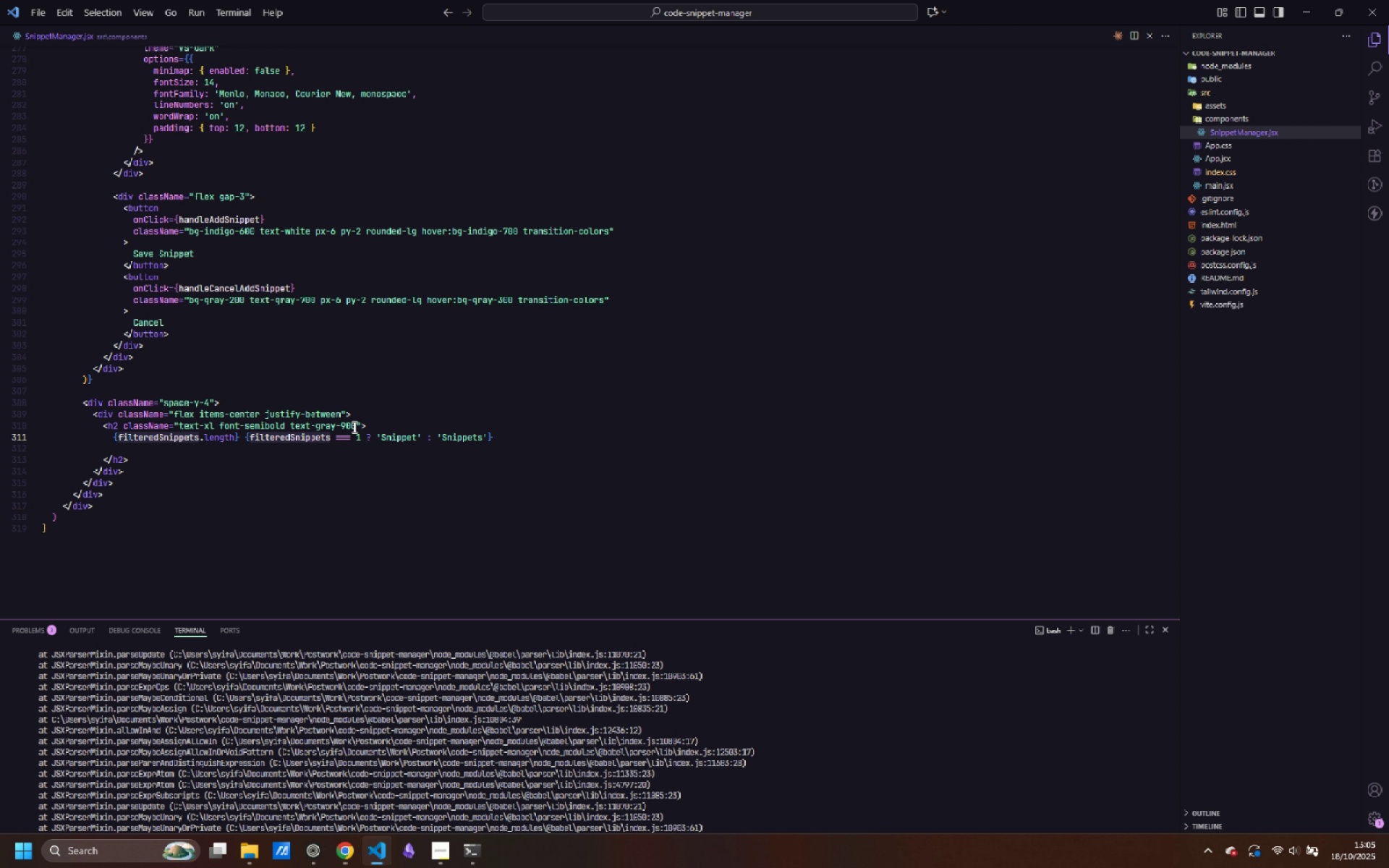 
type(.le)
 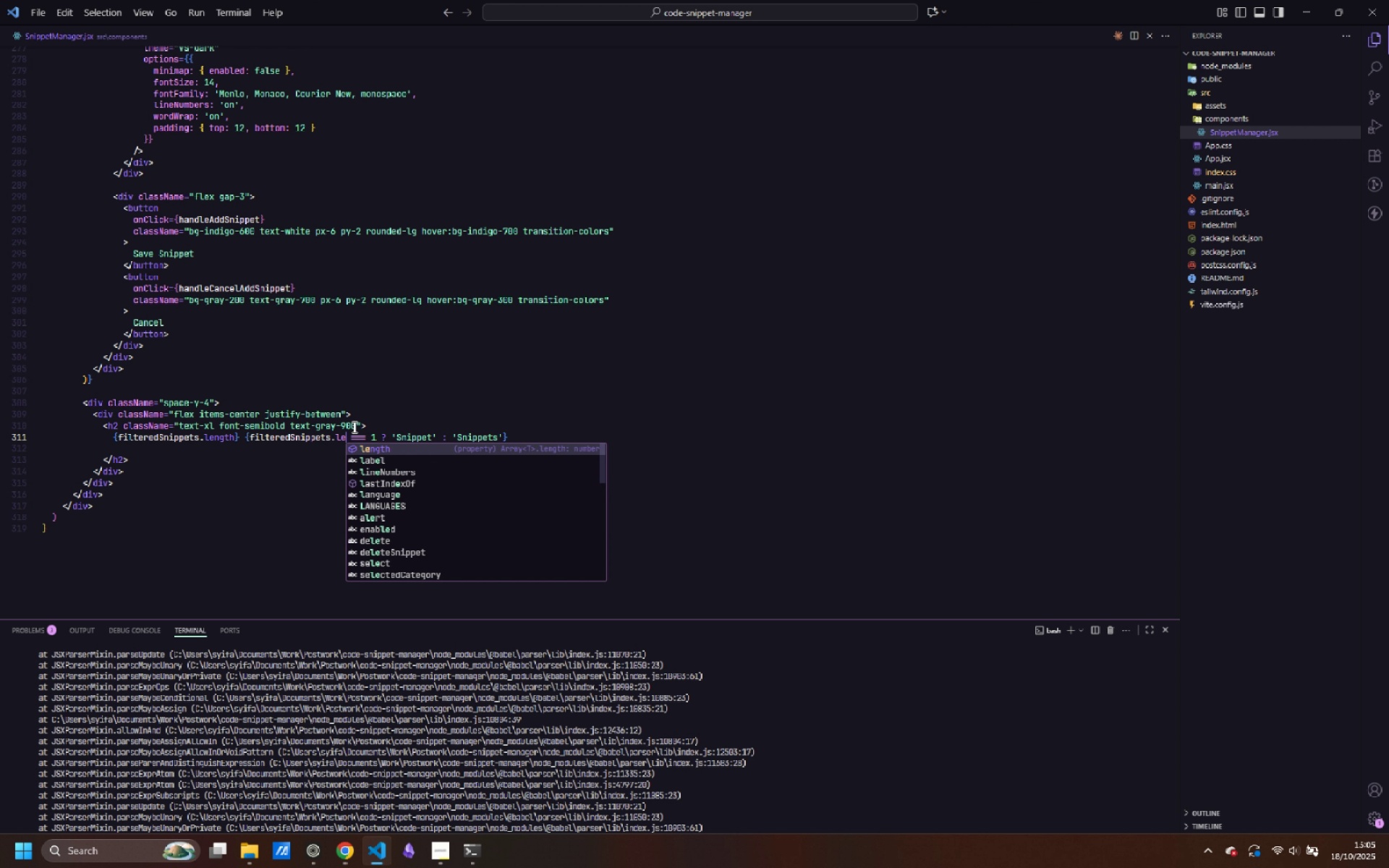 
key(Enter)
 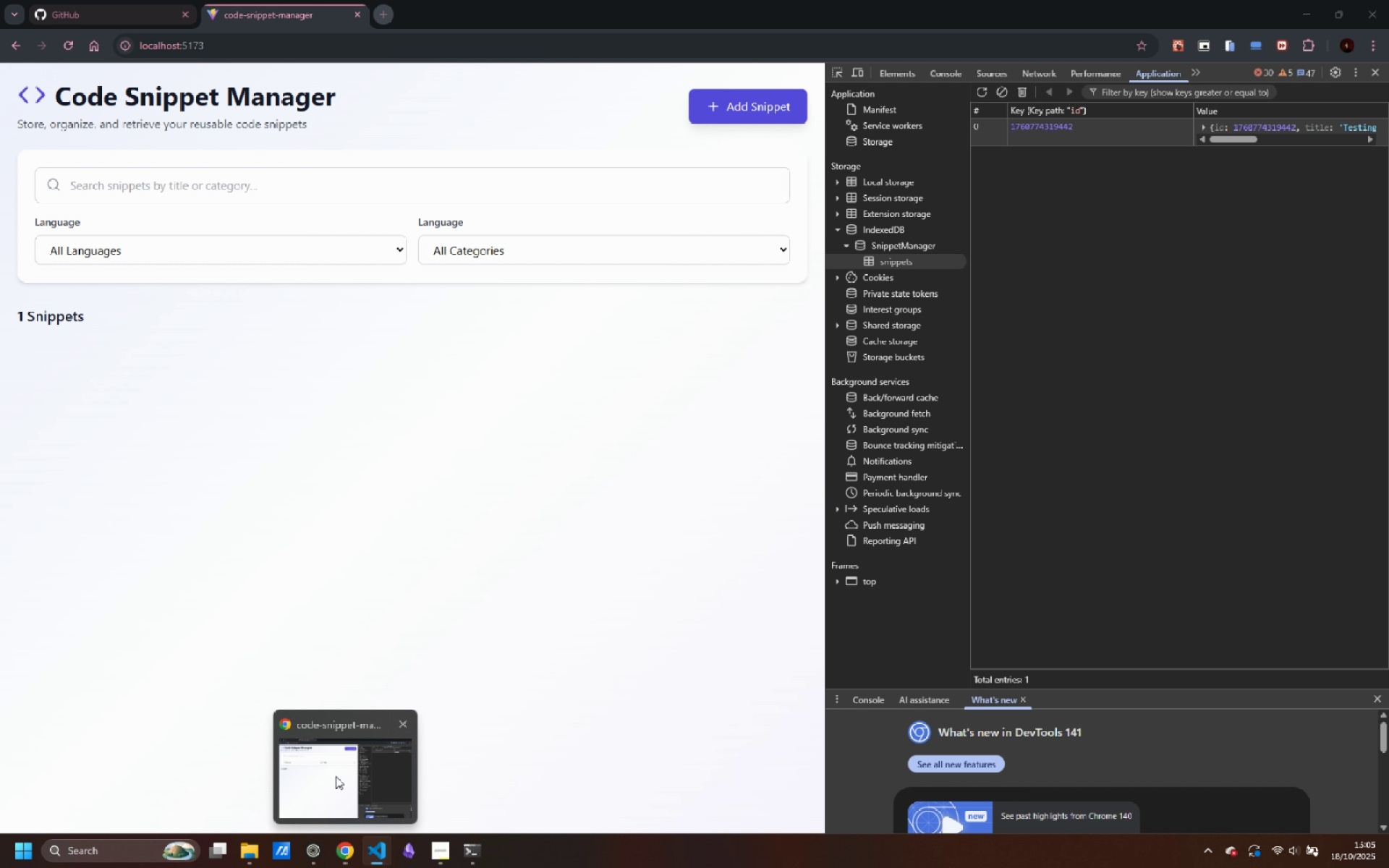 
left_click([336, 776])
 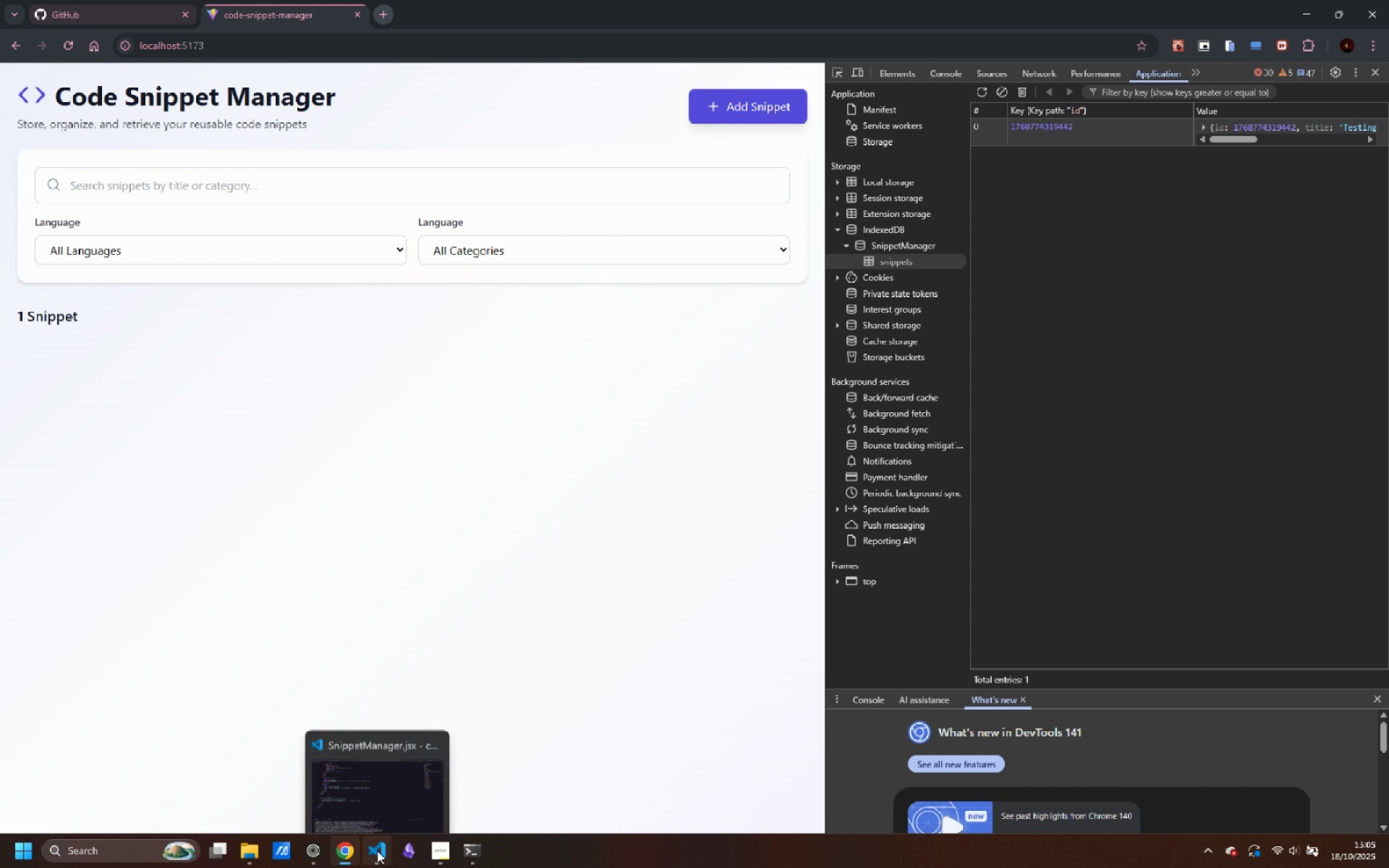 
left_click([369, 767])
 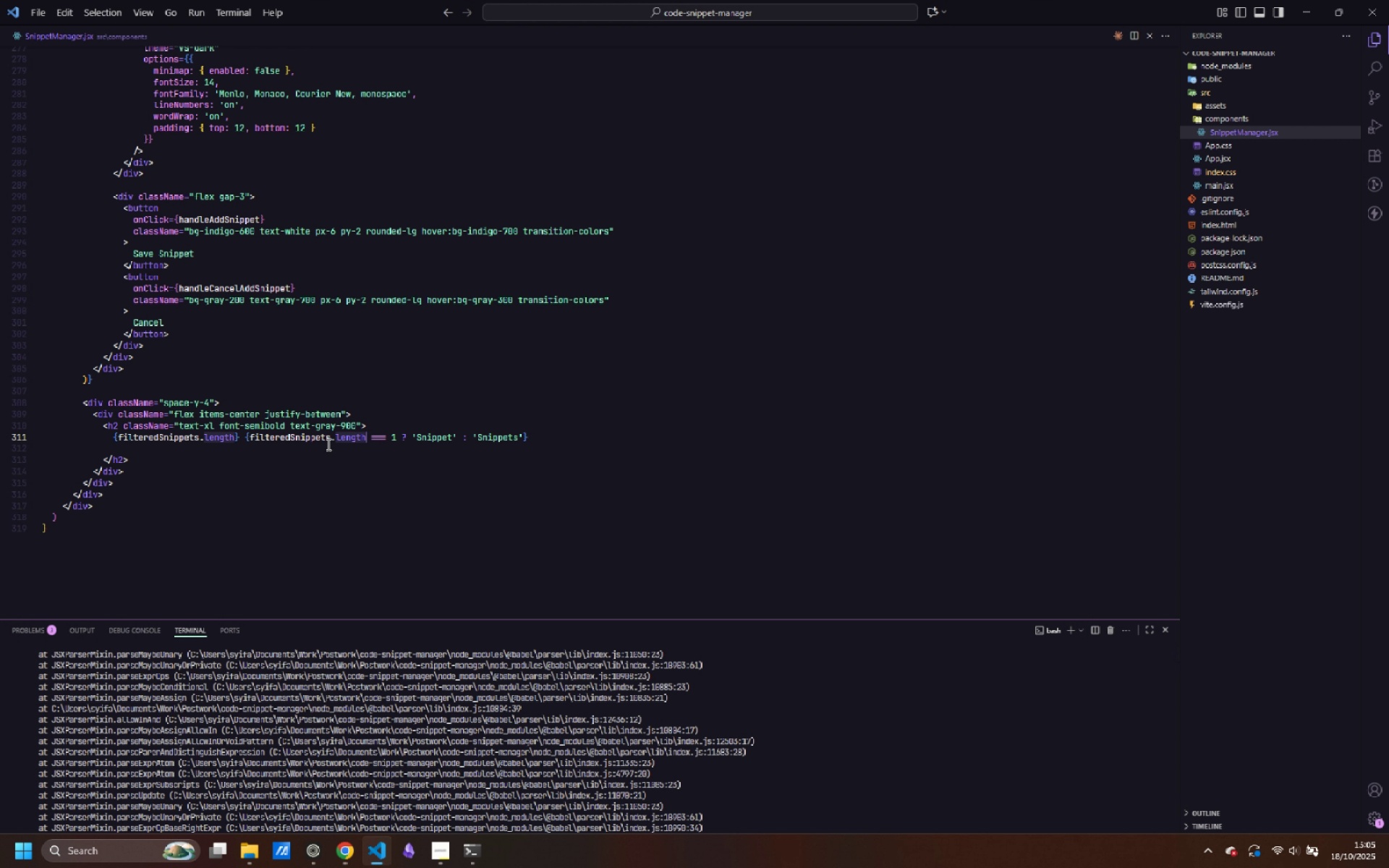 
wait(5.24)
 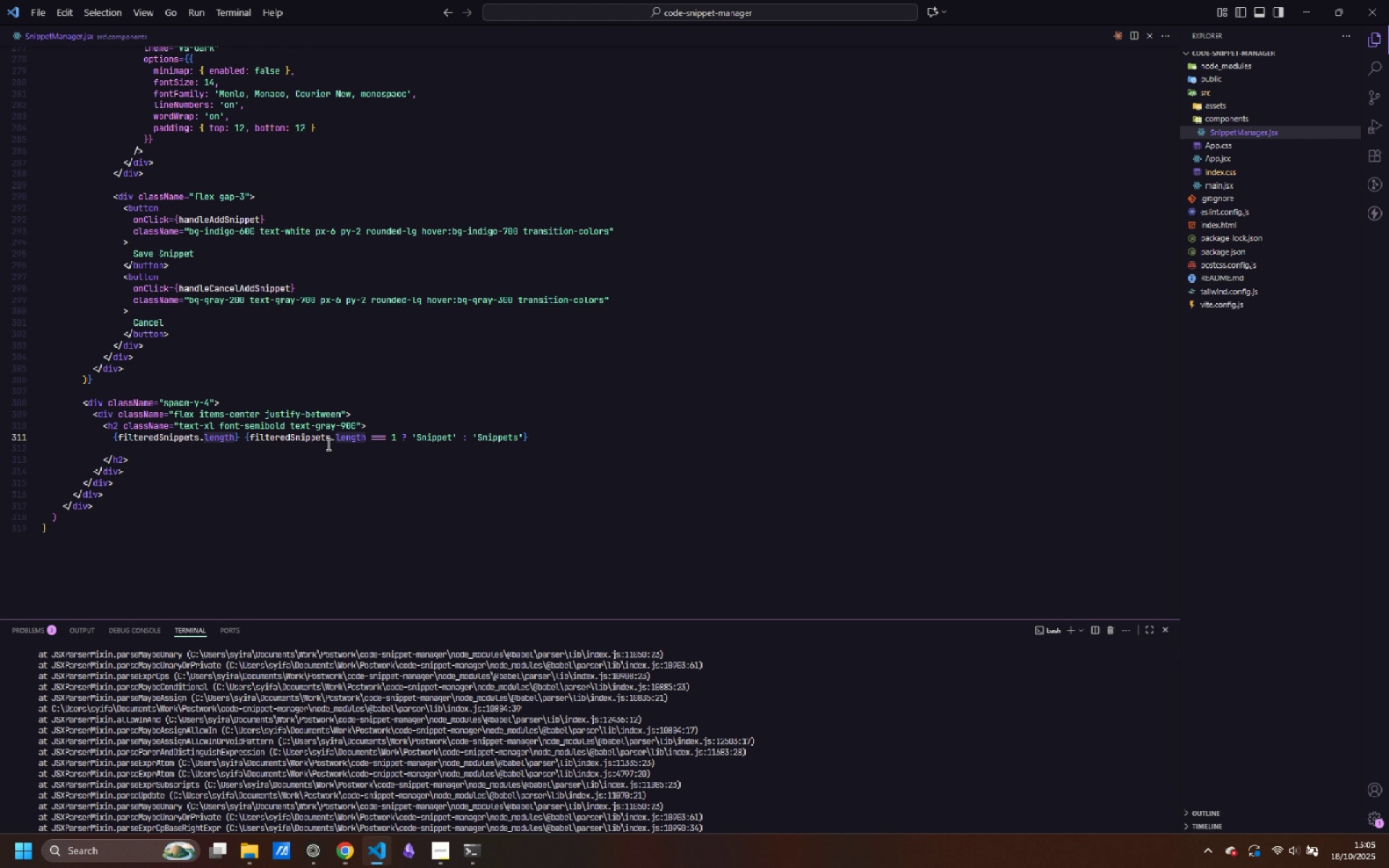 
key(ArrowDown)
 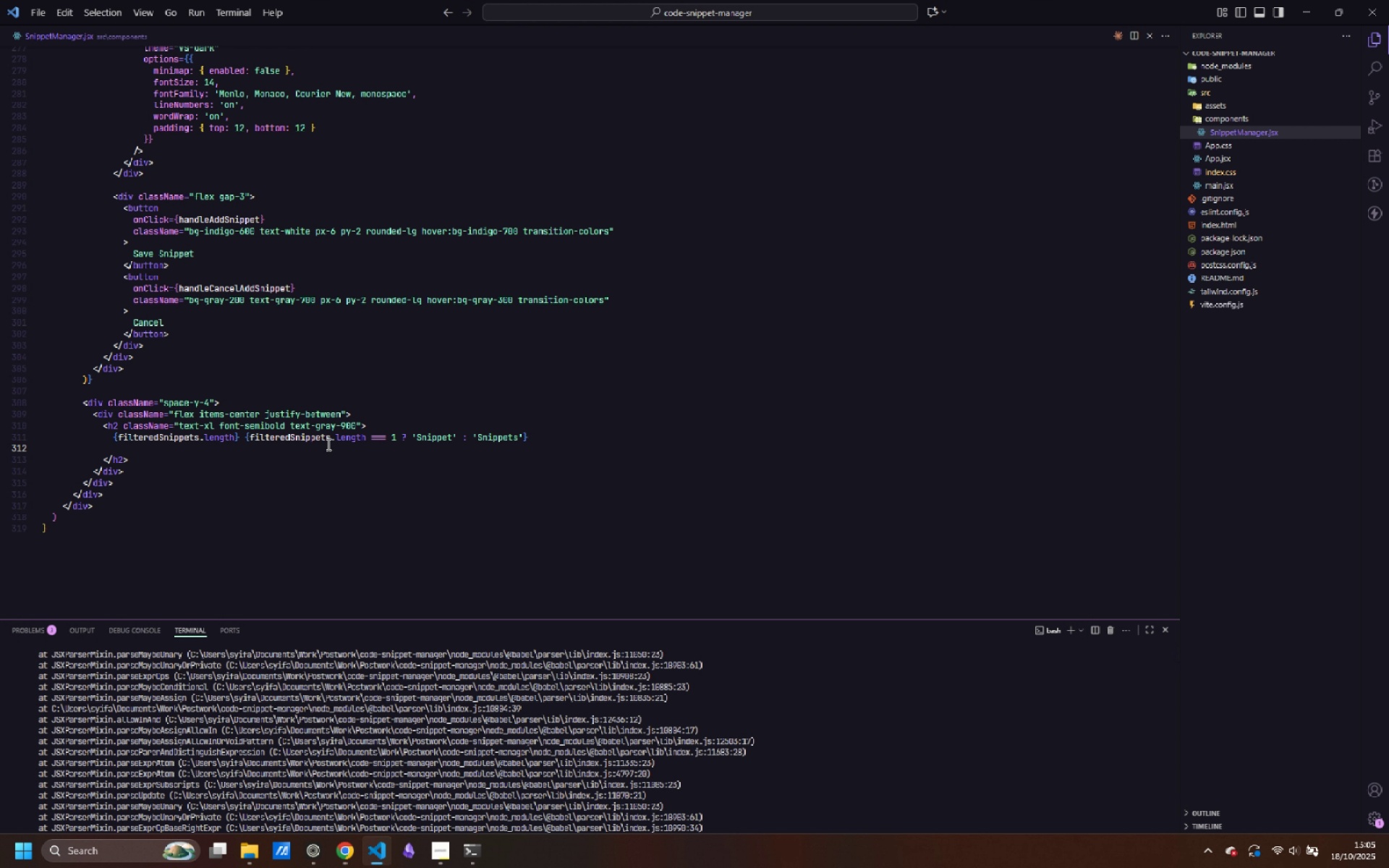 
key(Backspace)
 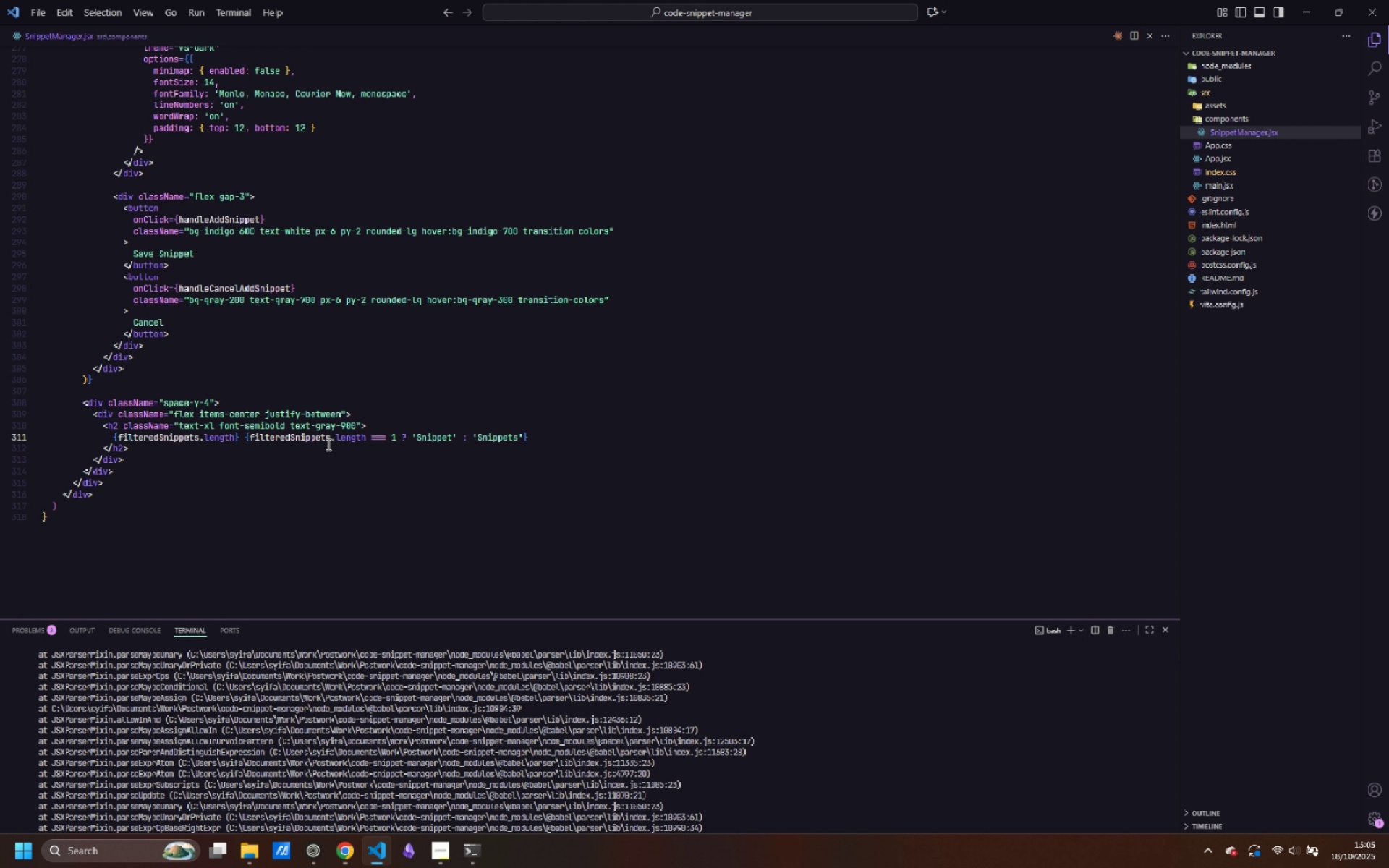 
key(ArrowDown)
 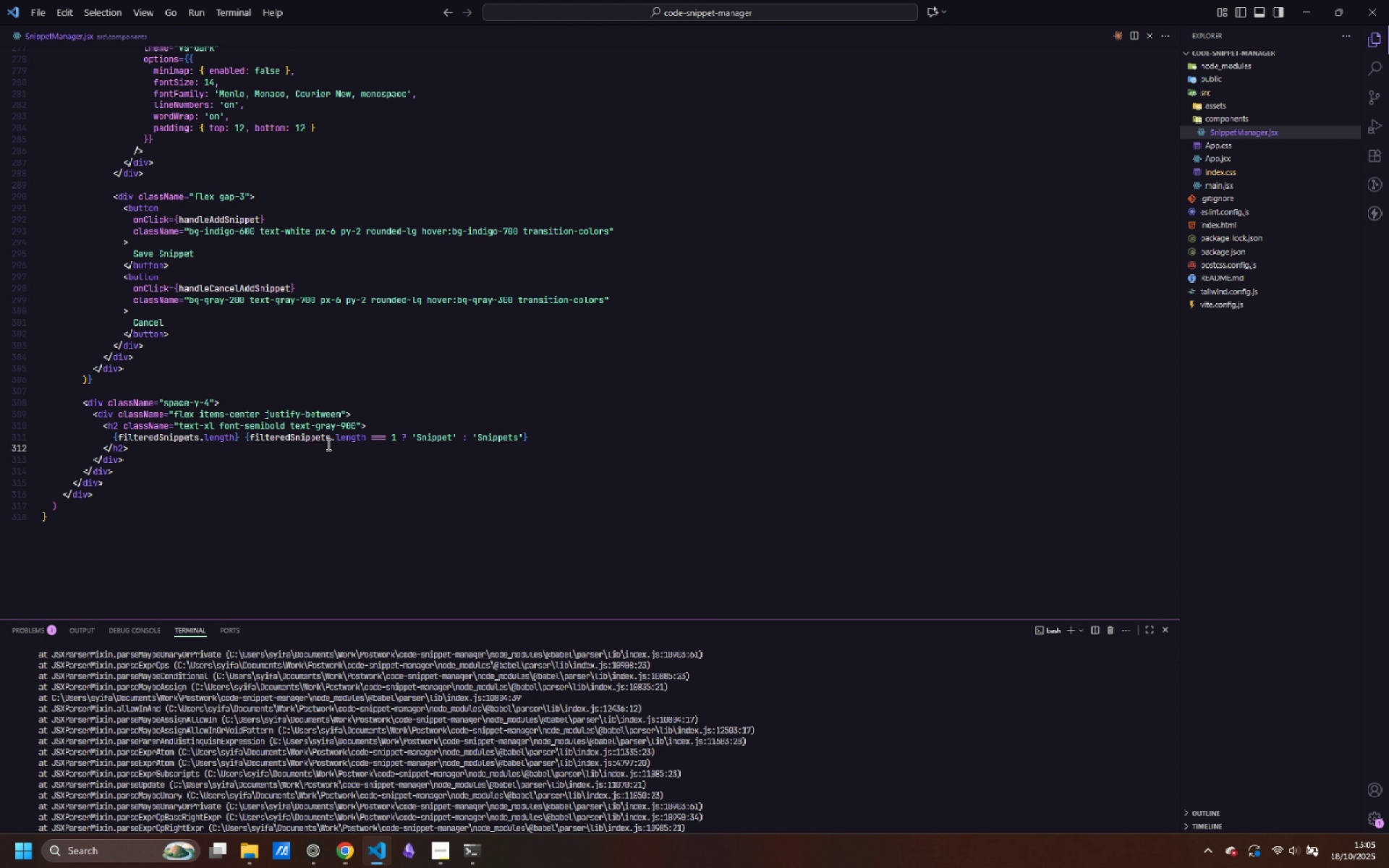 
key(ArrowDown)
 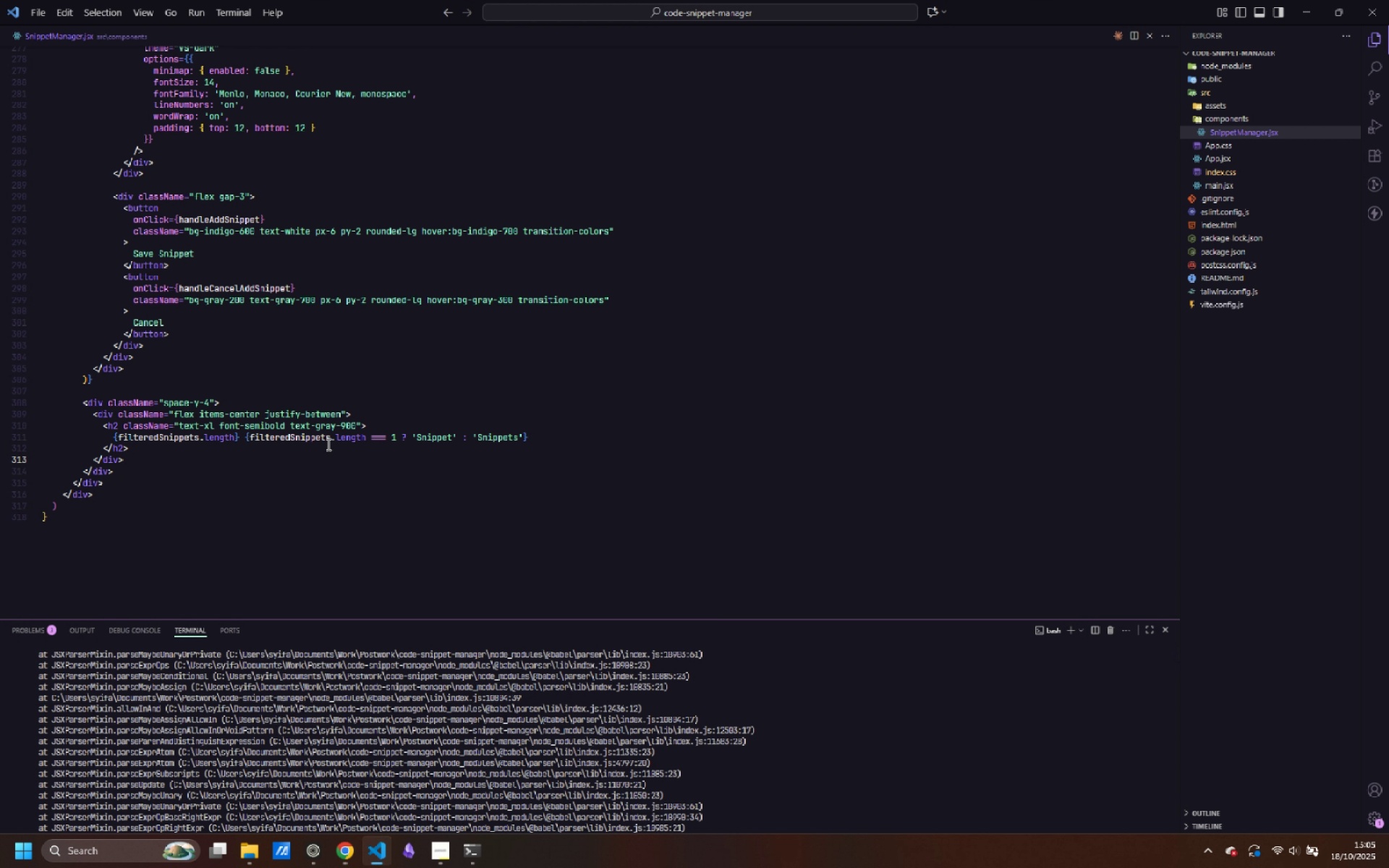 
key(Enter)
 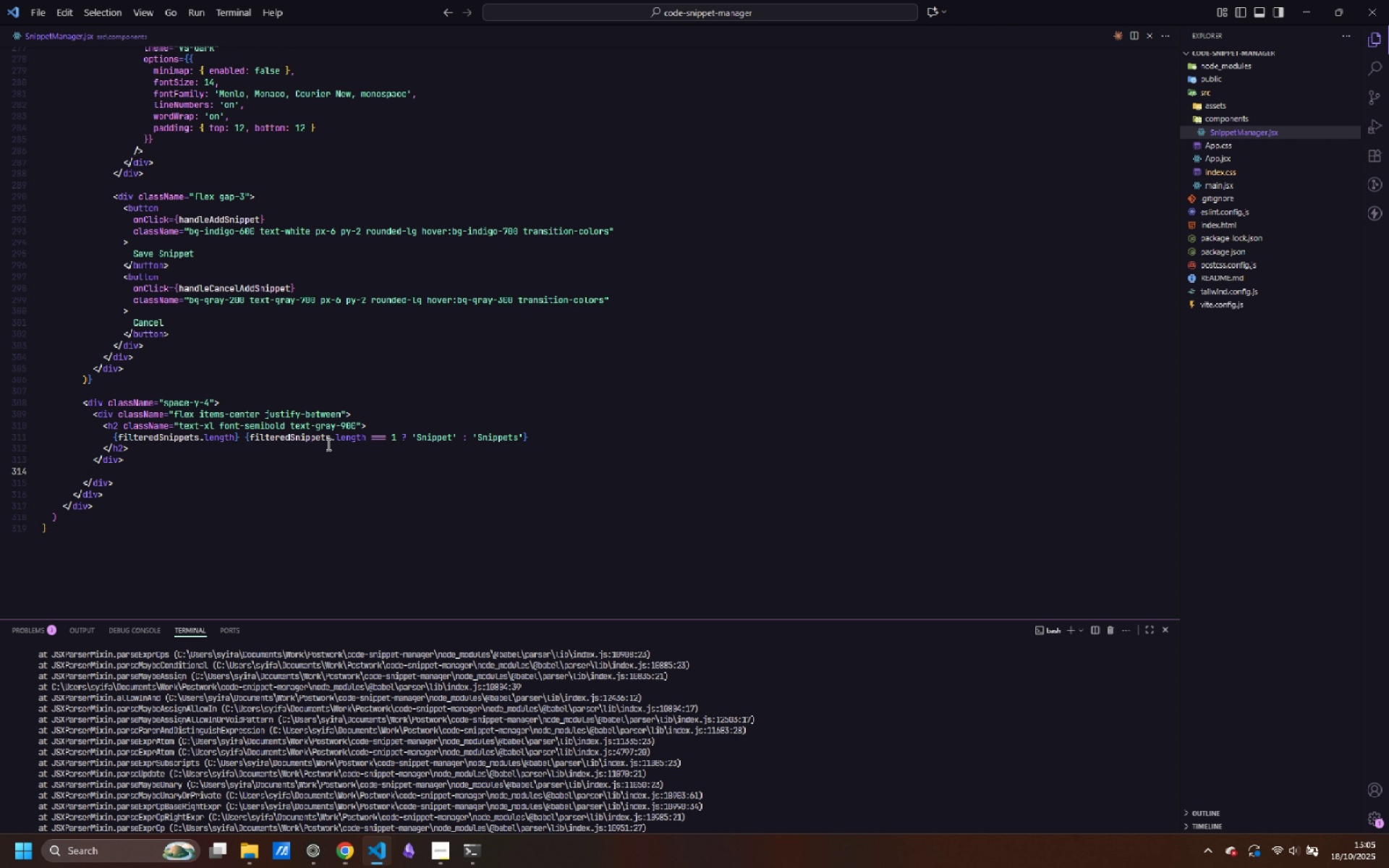 
wait(6.29)
 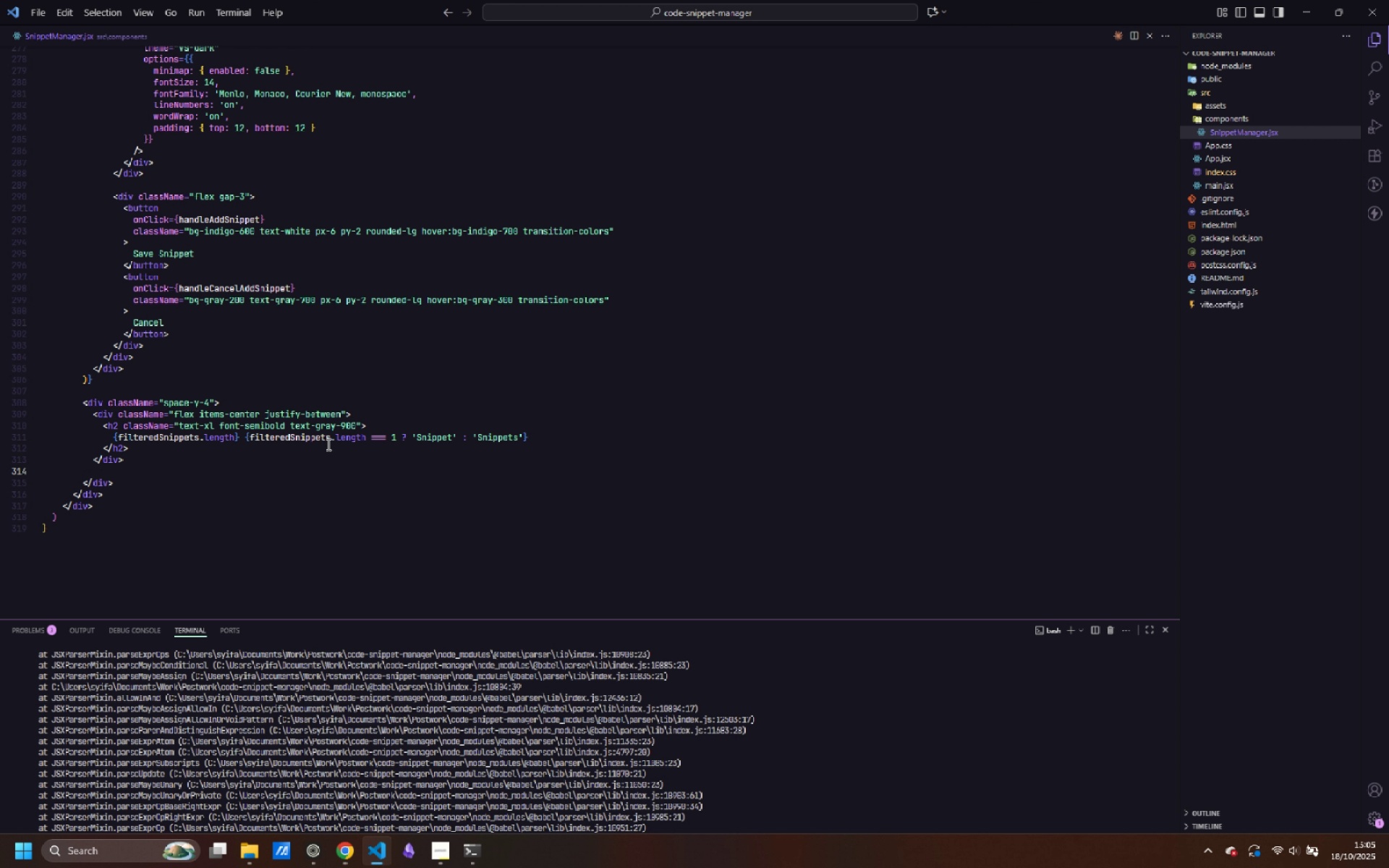 
key(Enter)
 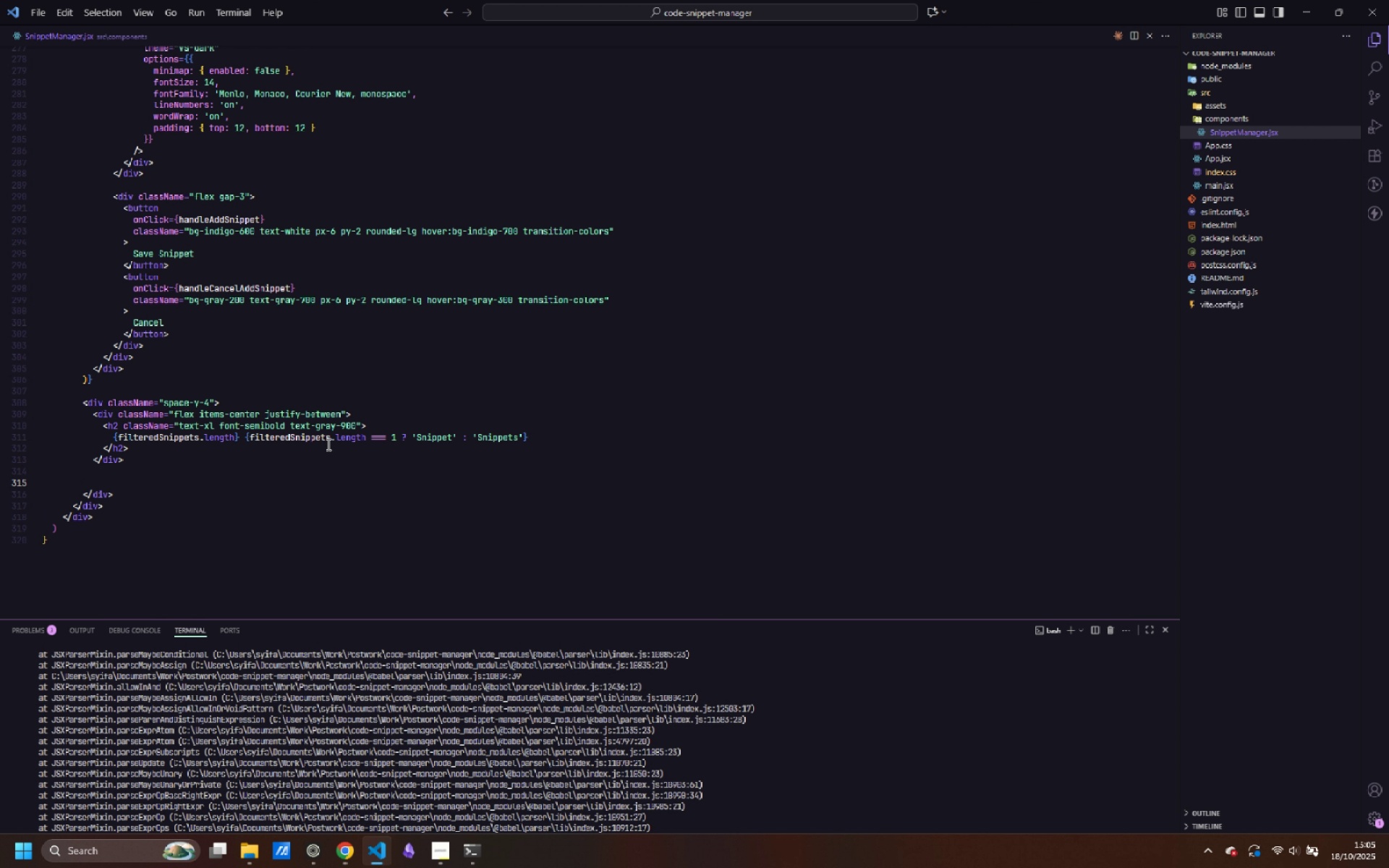 
key(Shift+BracketLeft)
 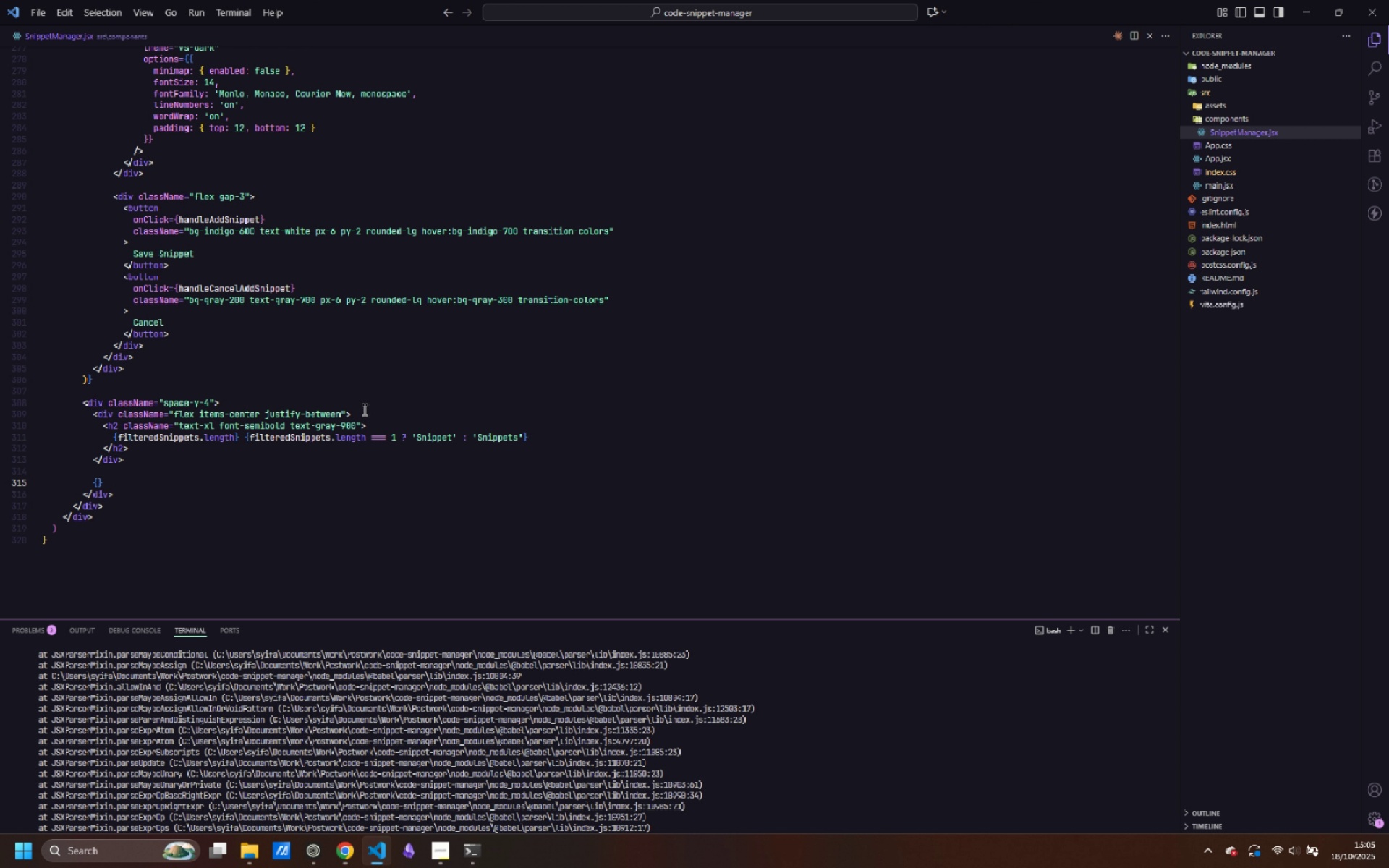 
scroll: coordinate [389, 303], scroll_direction: up, amount: 25.0
 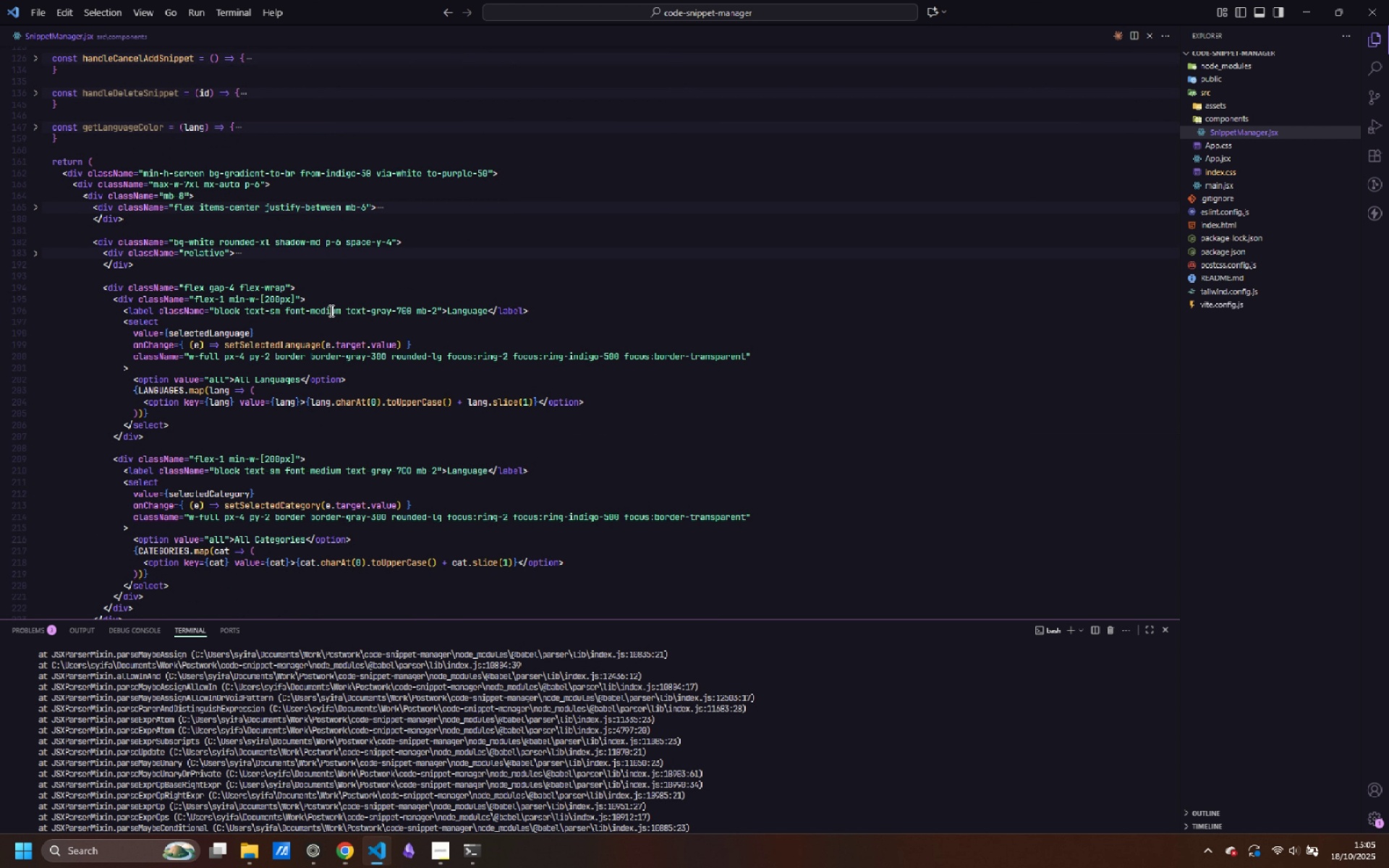 
scroll: coordinate [242, 336], scroll_direction: down, amount: 12.0
 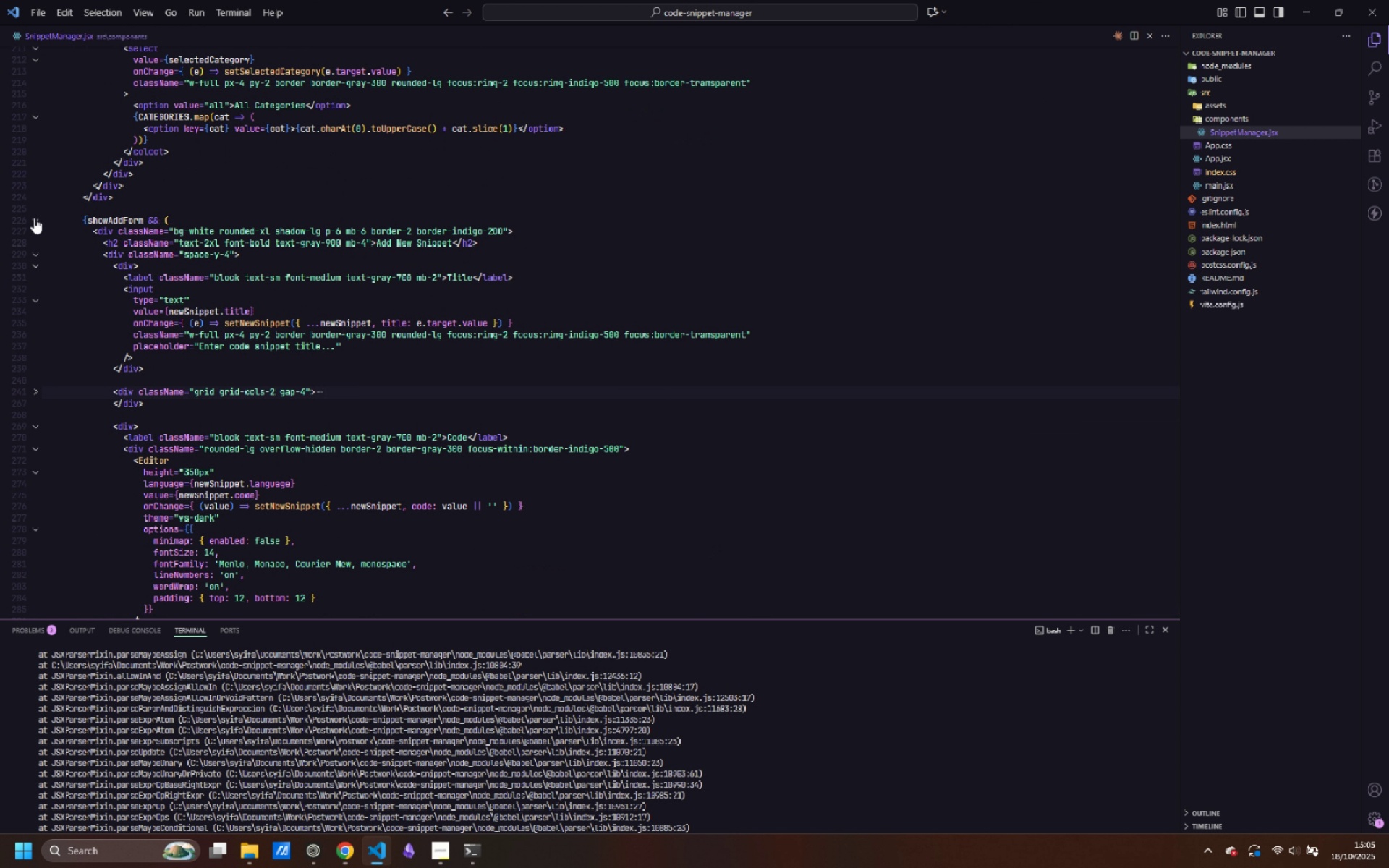 
left_click([34, 218])
 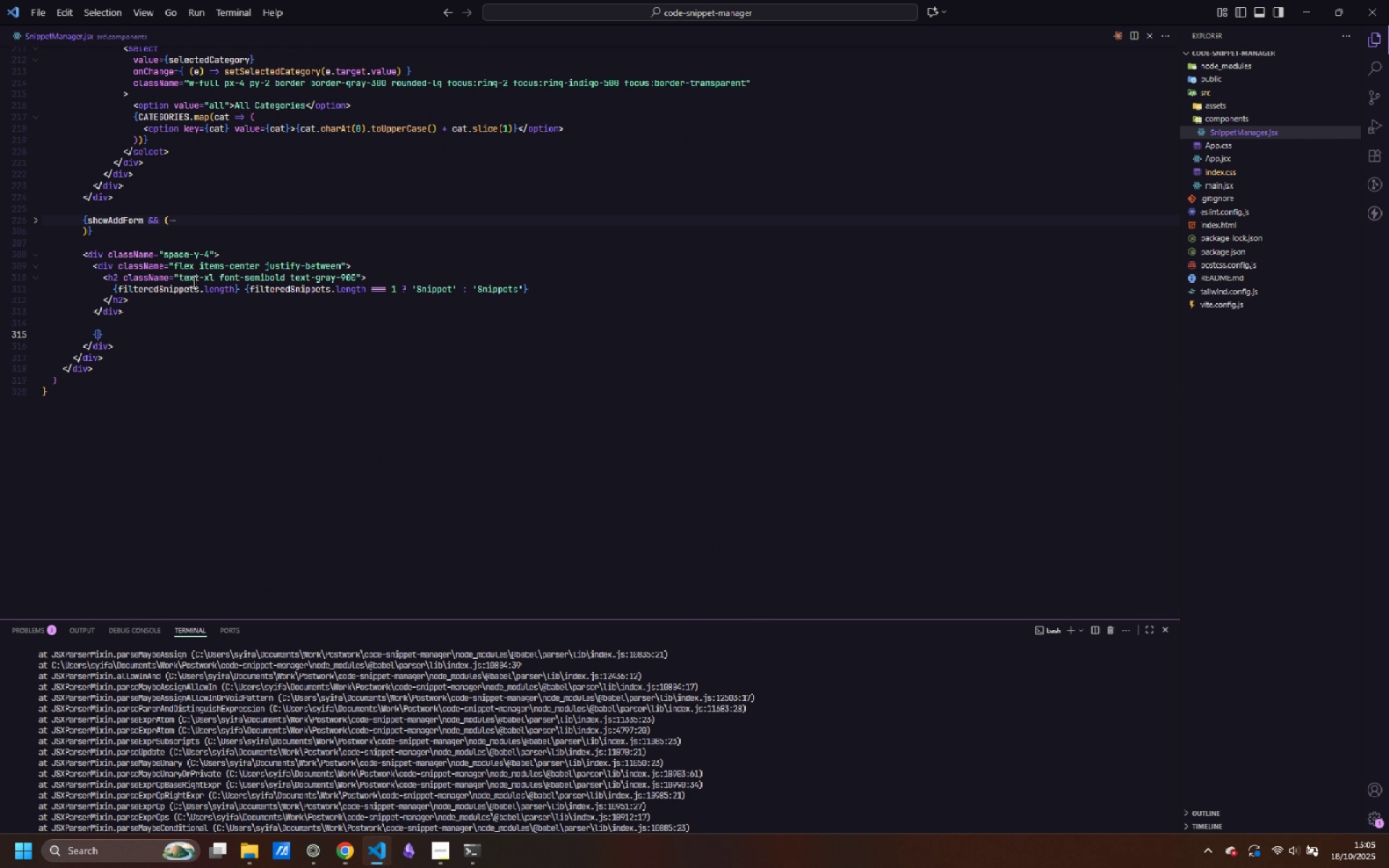 
scroll: coordinate [182, 286], scroll_direction: up, amount: 11.0
 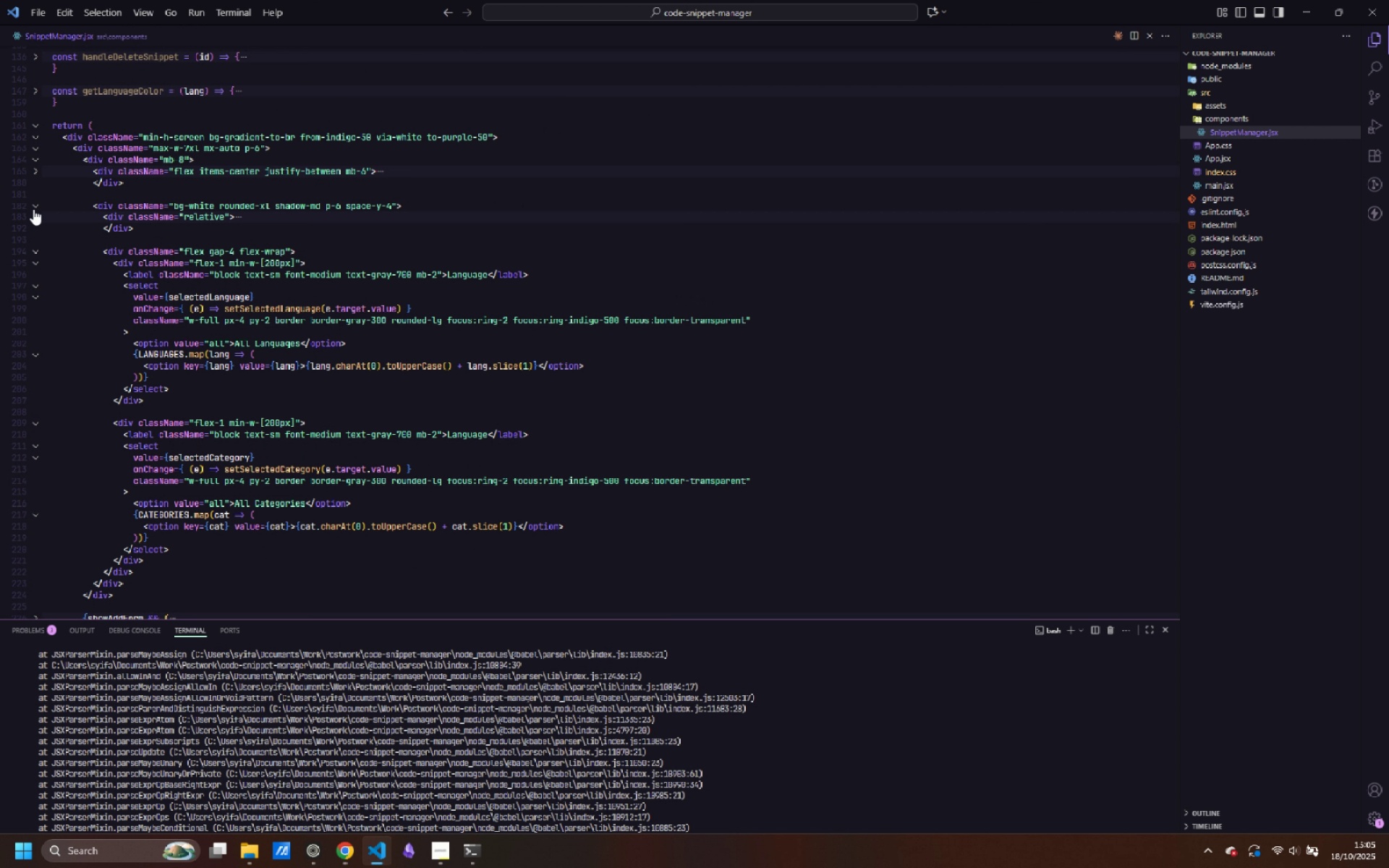 
left_click([35, 203])
 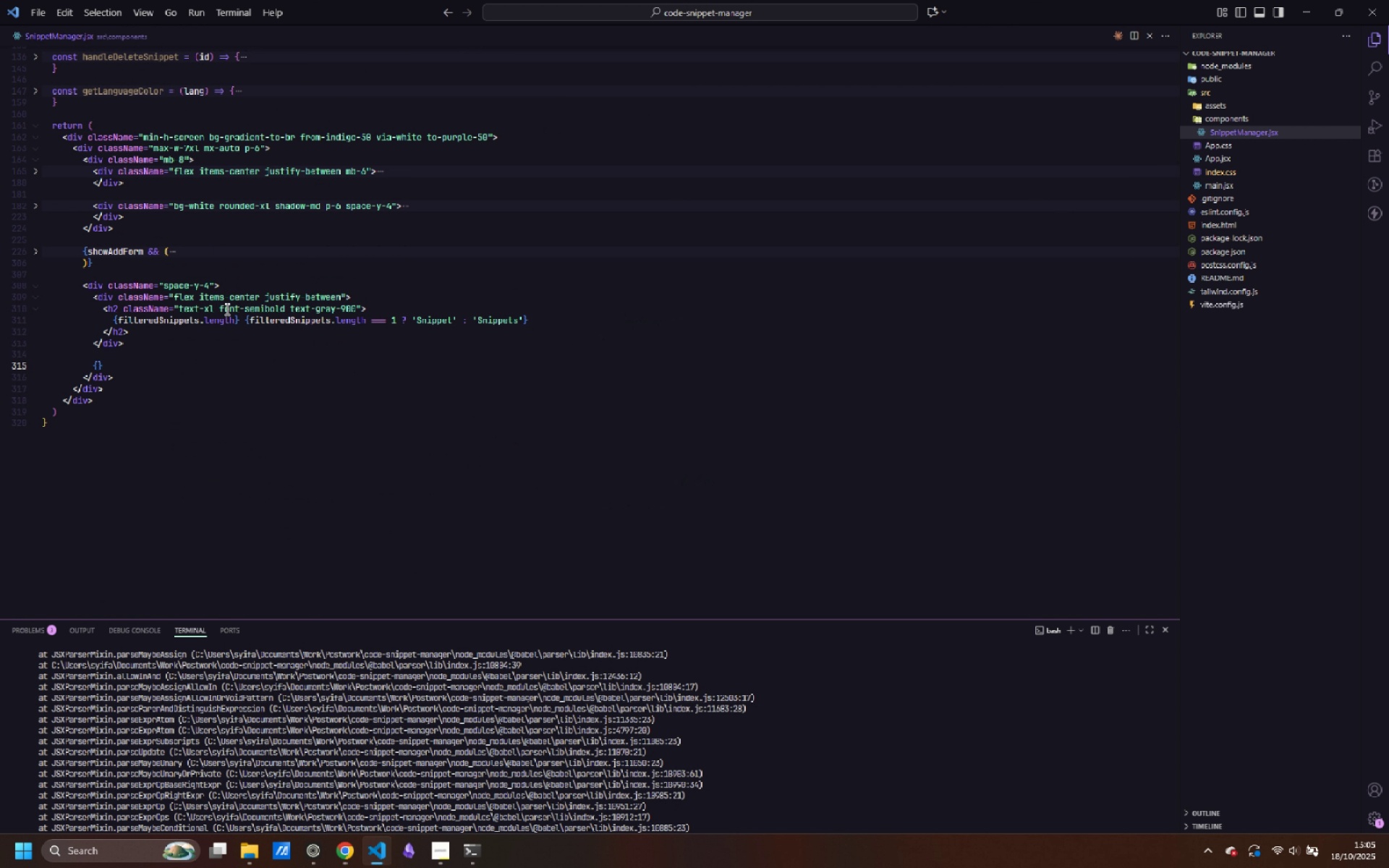 
scroll: coordinate [226, 309], scroll_direction: up, amount: 8.0
 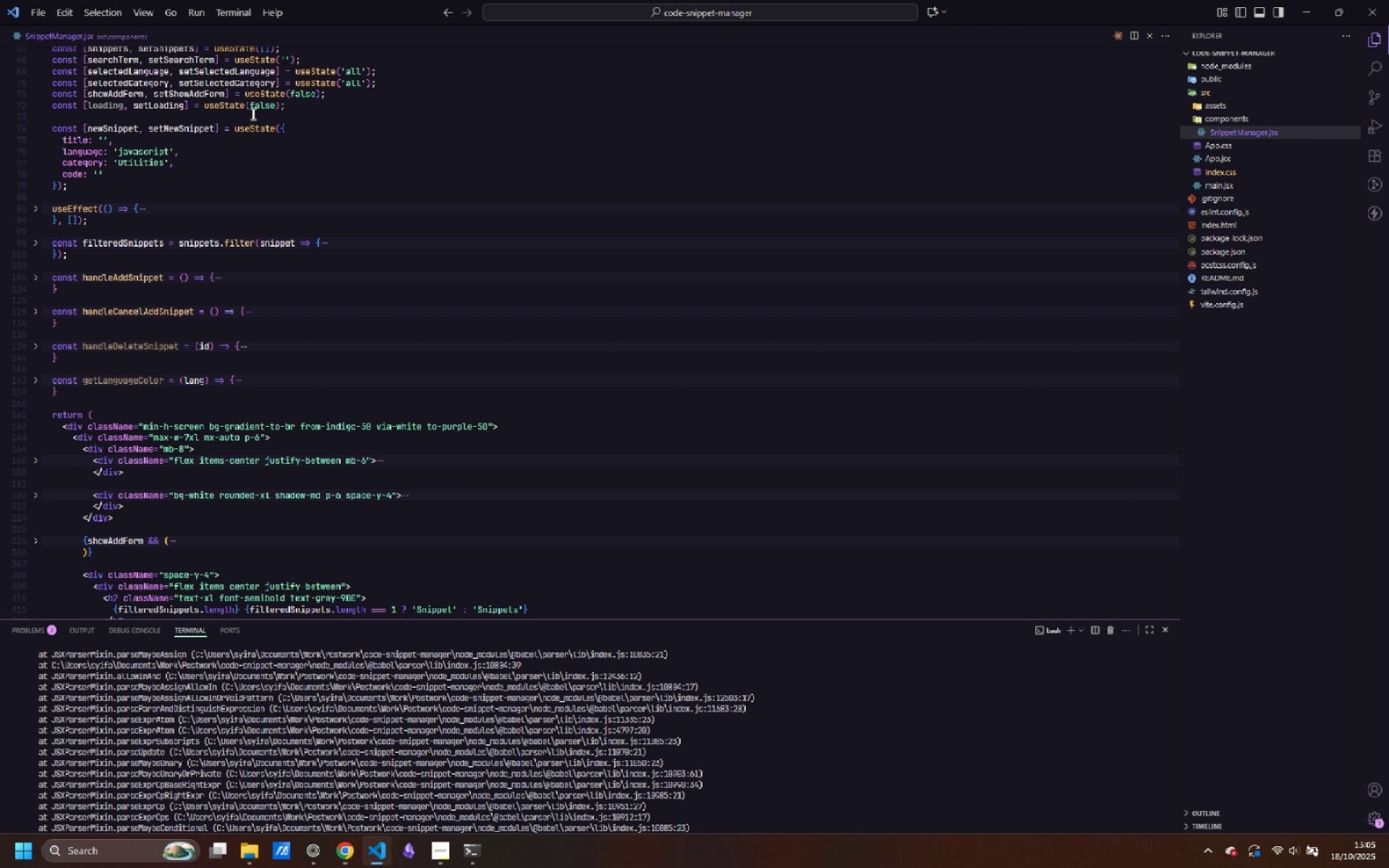 
double_click([259, 106])
 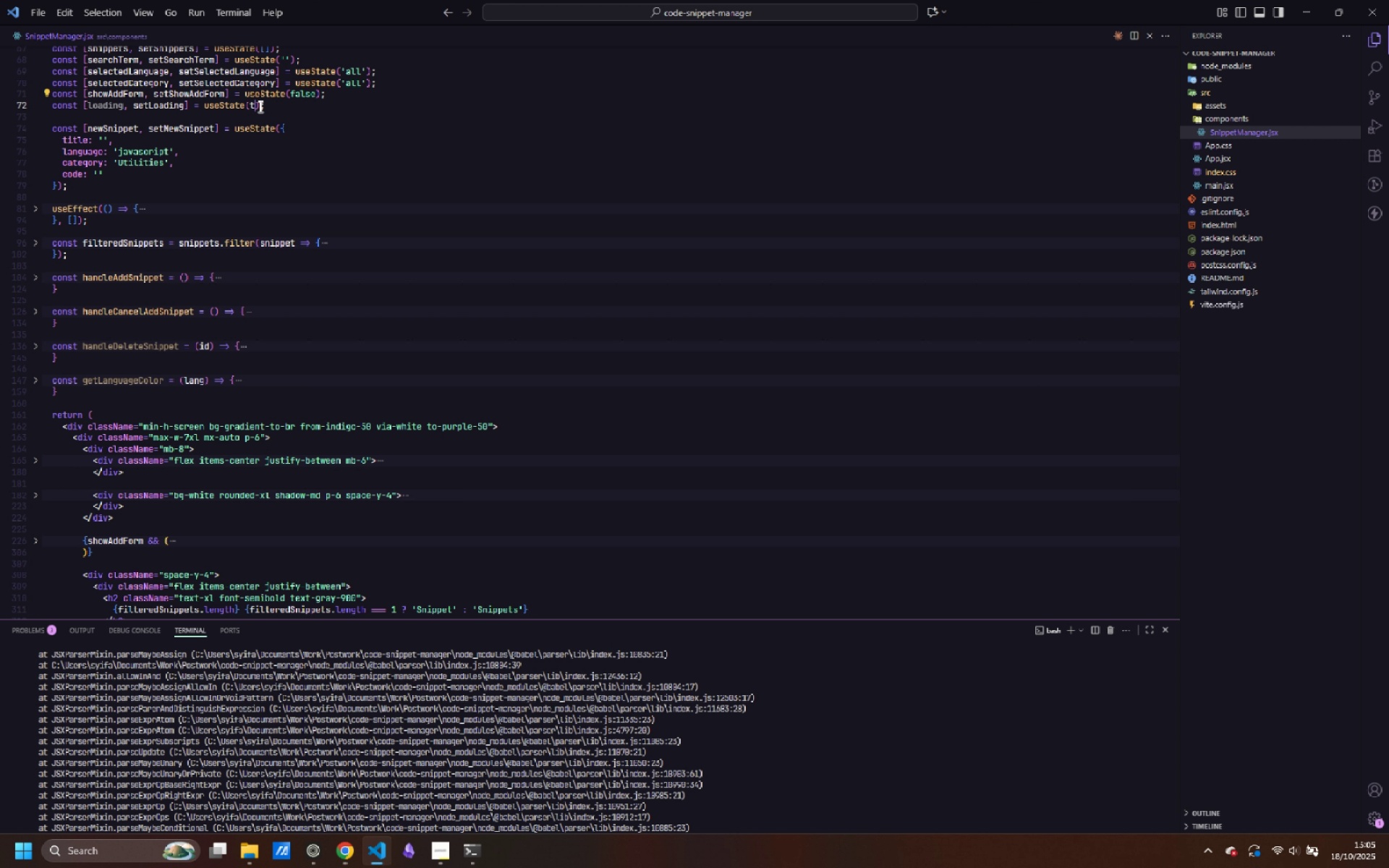 
type(true)
 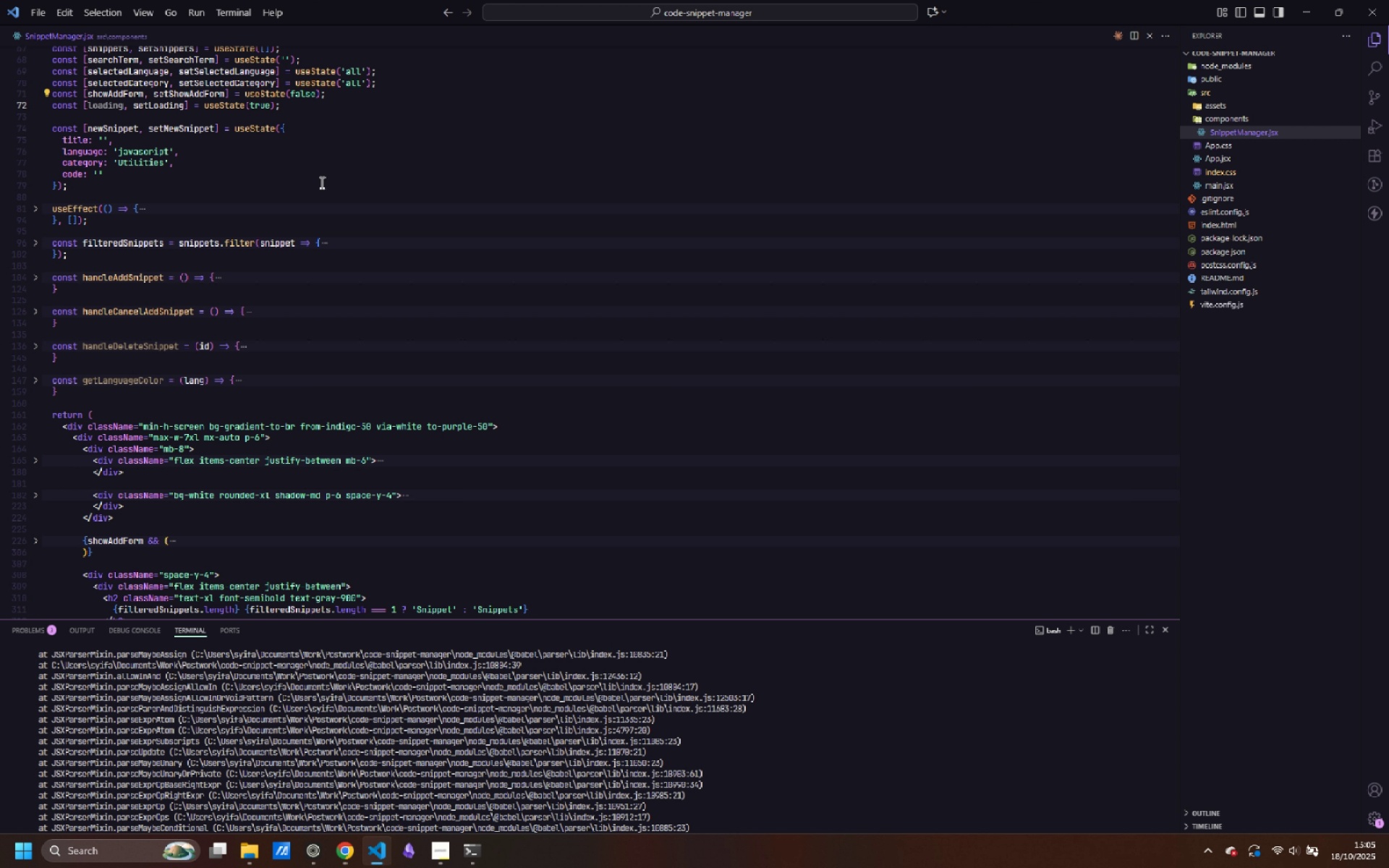 
scroll: coordinate [483, 409], scroll_direction: up, amount: 1.0
 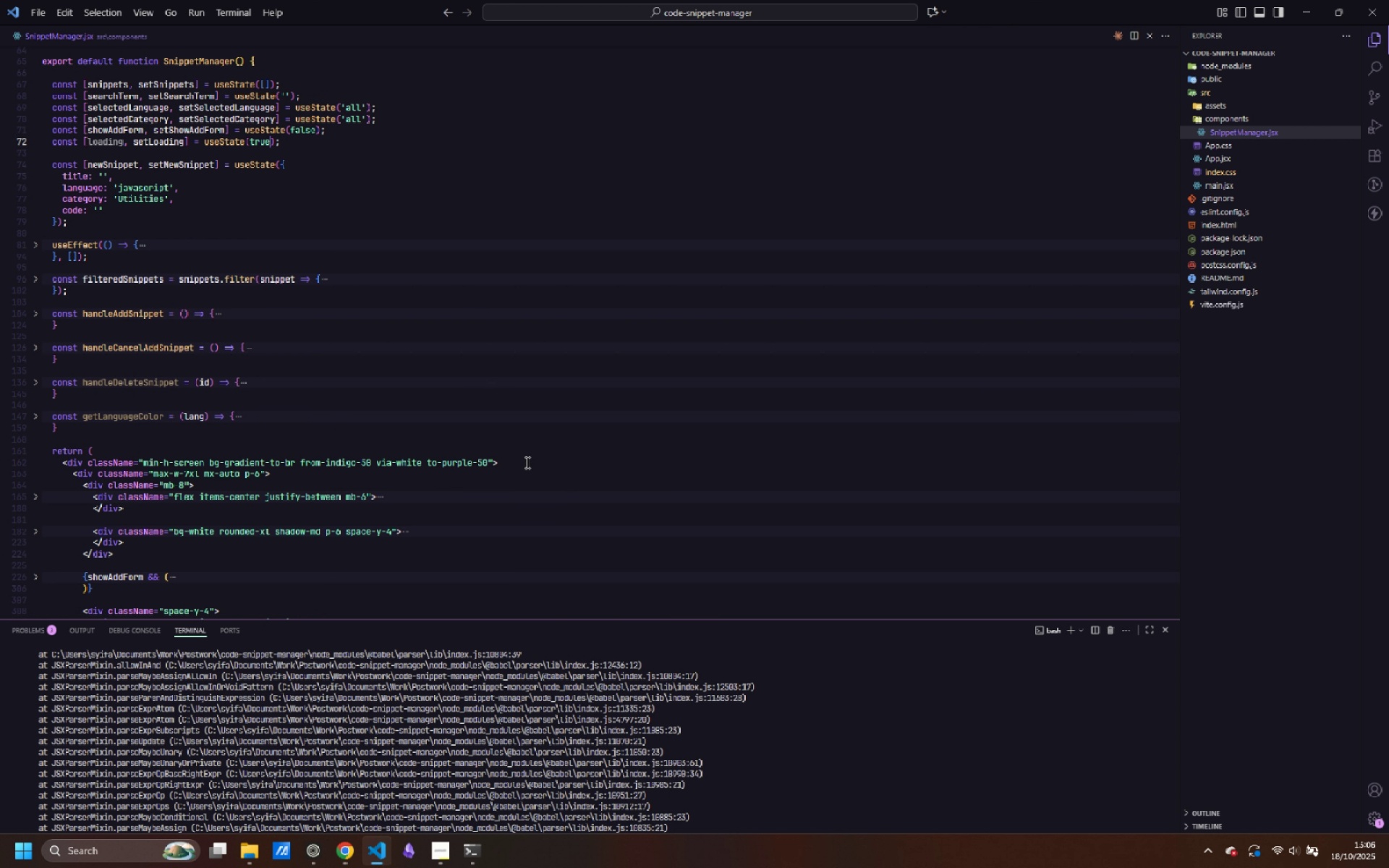 
scroll: coordinate [522, 457], scroll_direction: down, amount: 12.0
 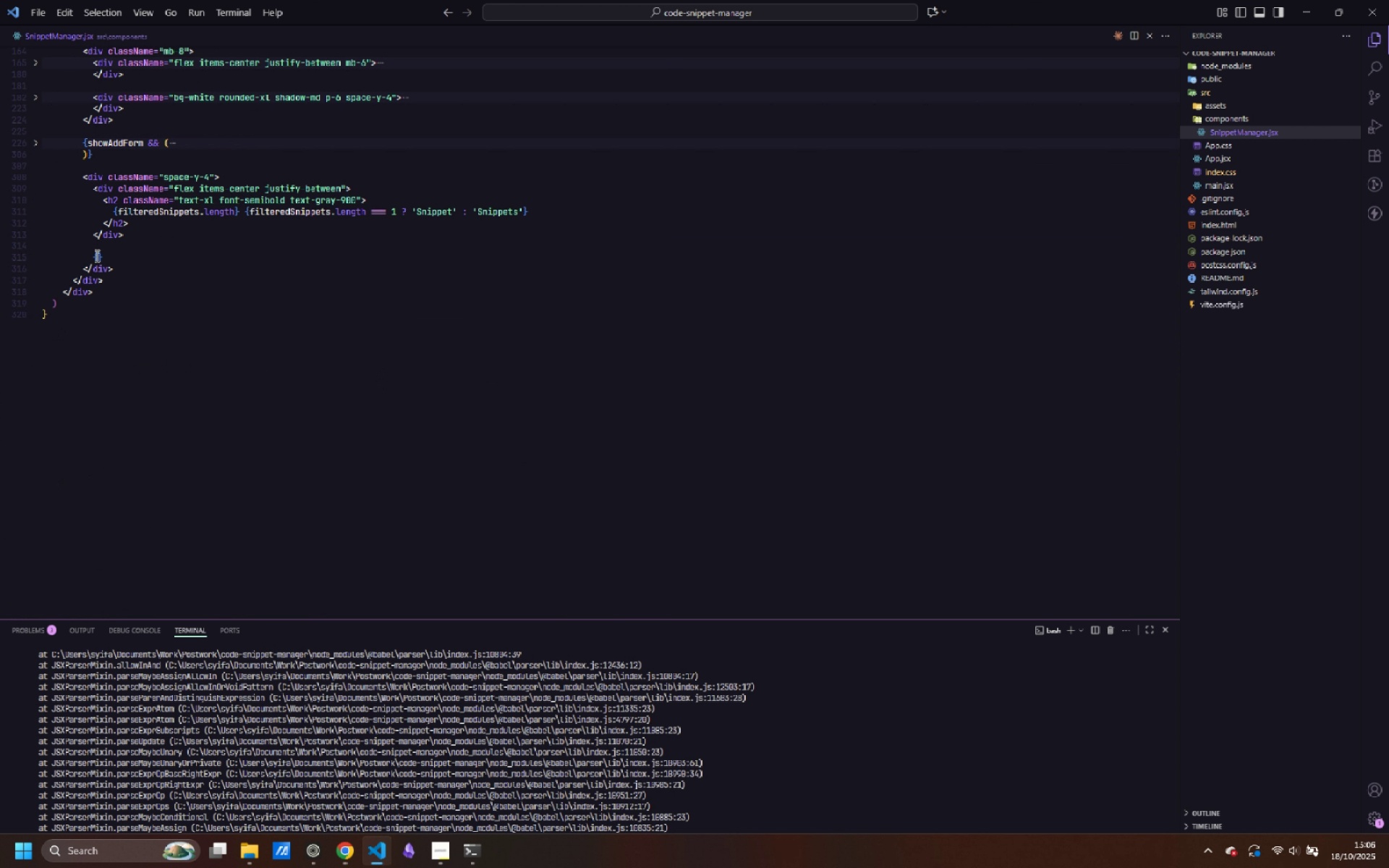 
left_click([96, 255])
 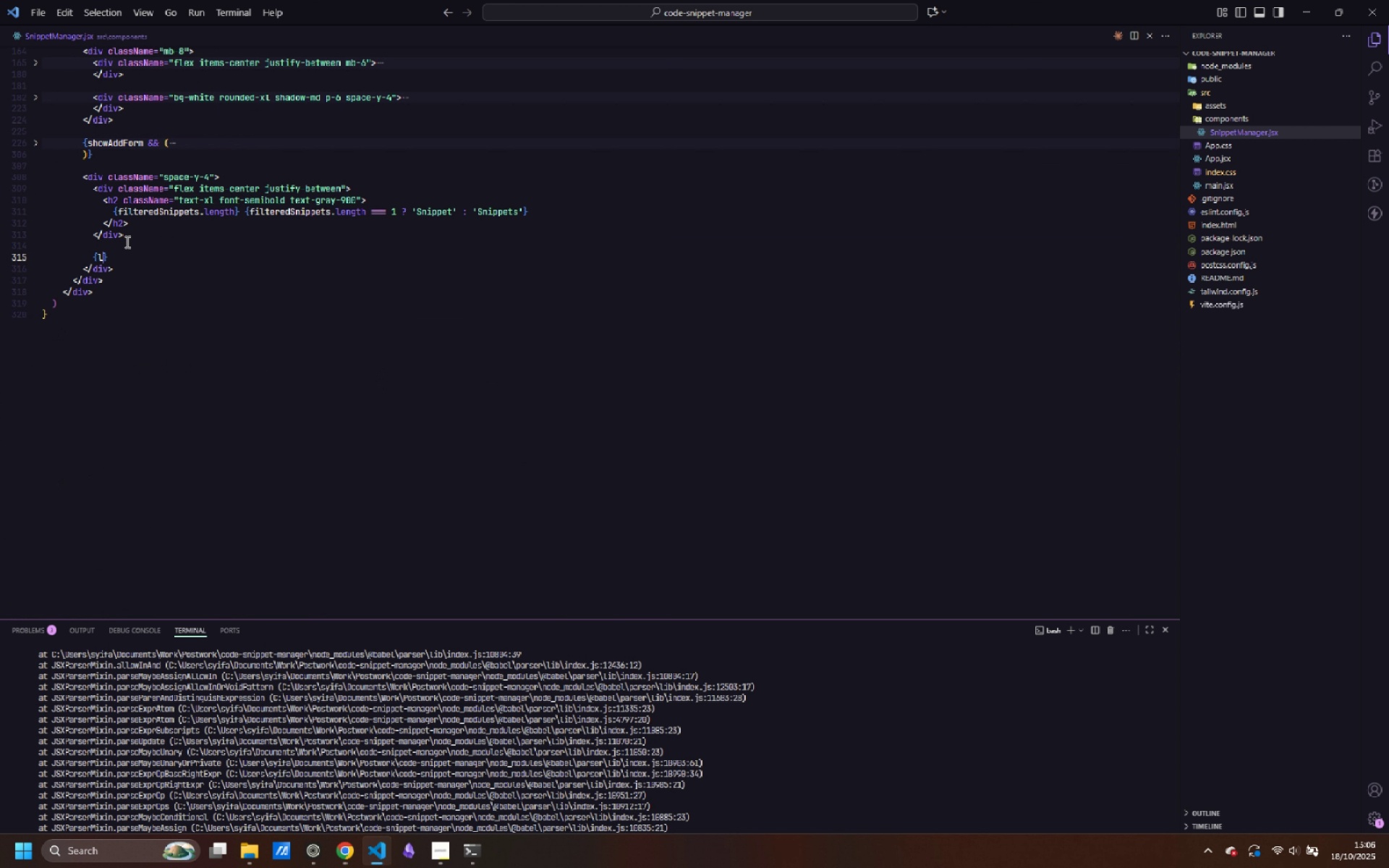 
type(la)
key(Backspace)
type(oading ? ()
 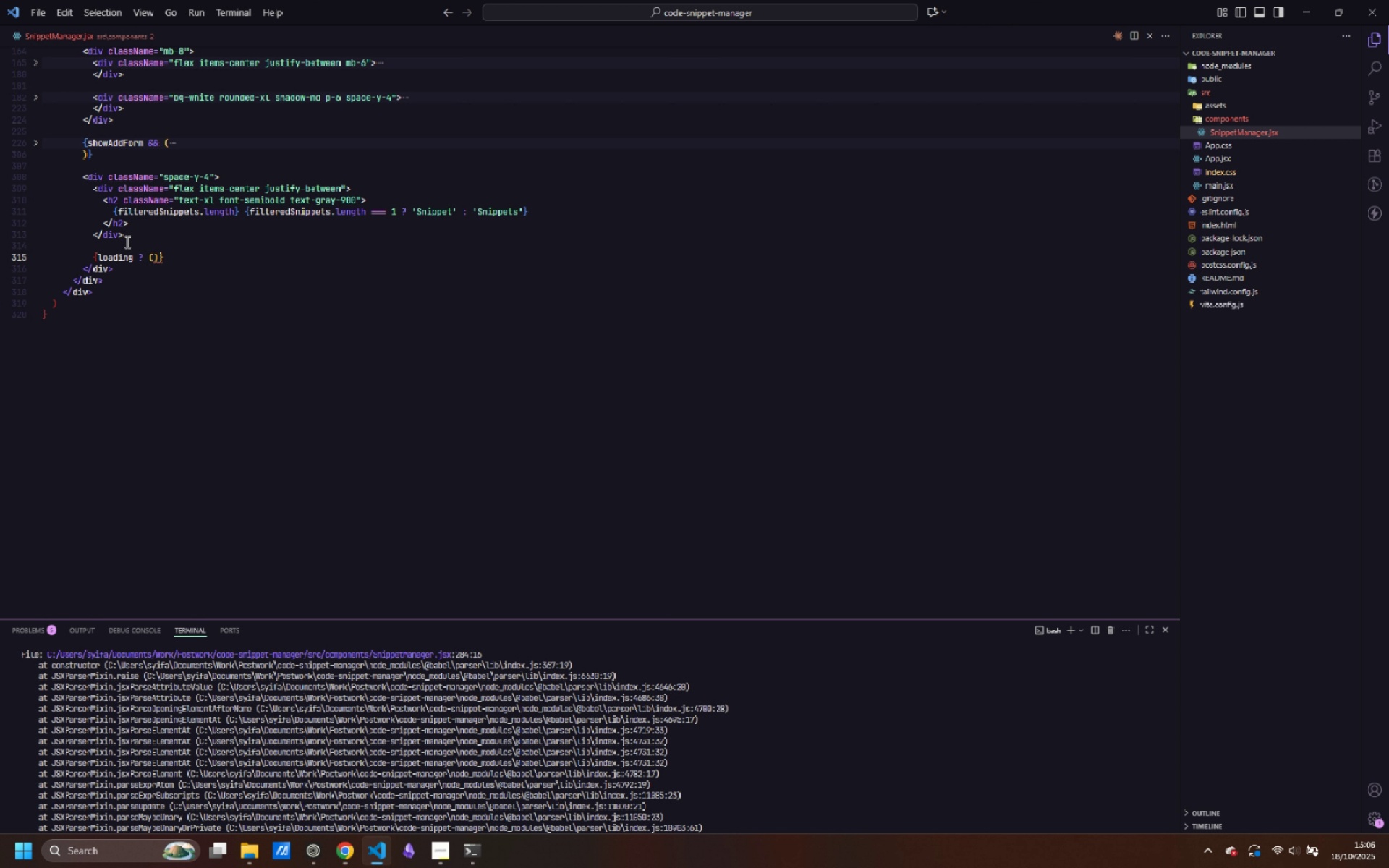 
key(Enter)
 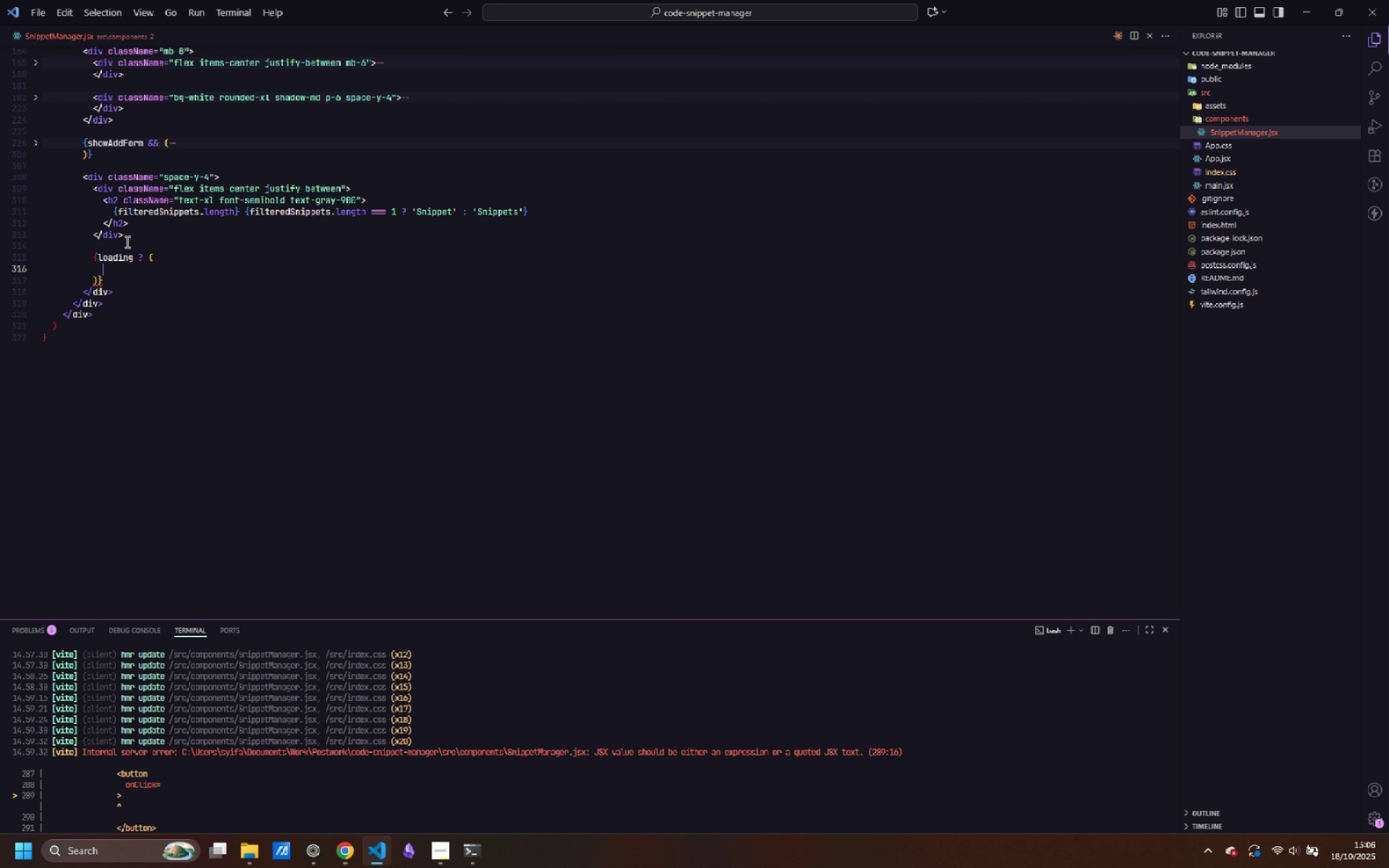 
key(ArrowDown)
 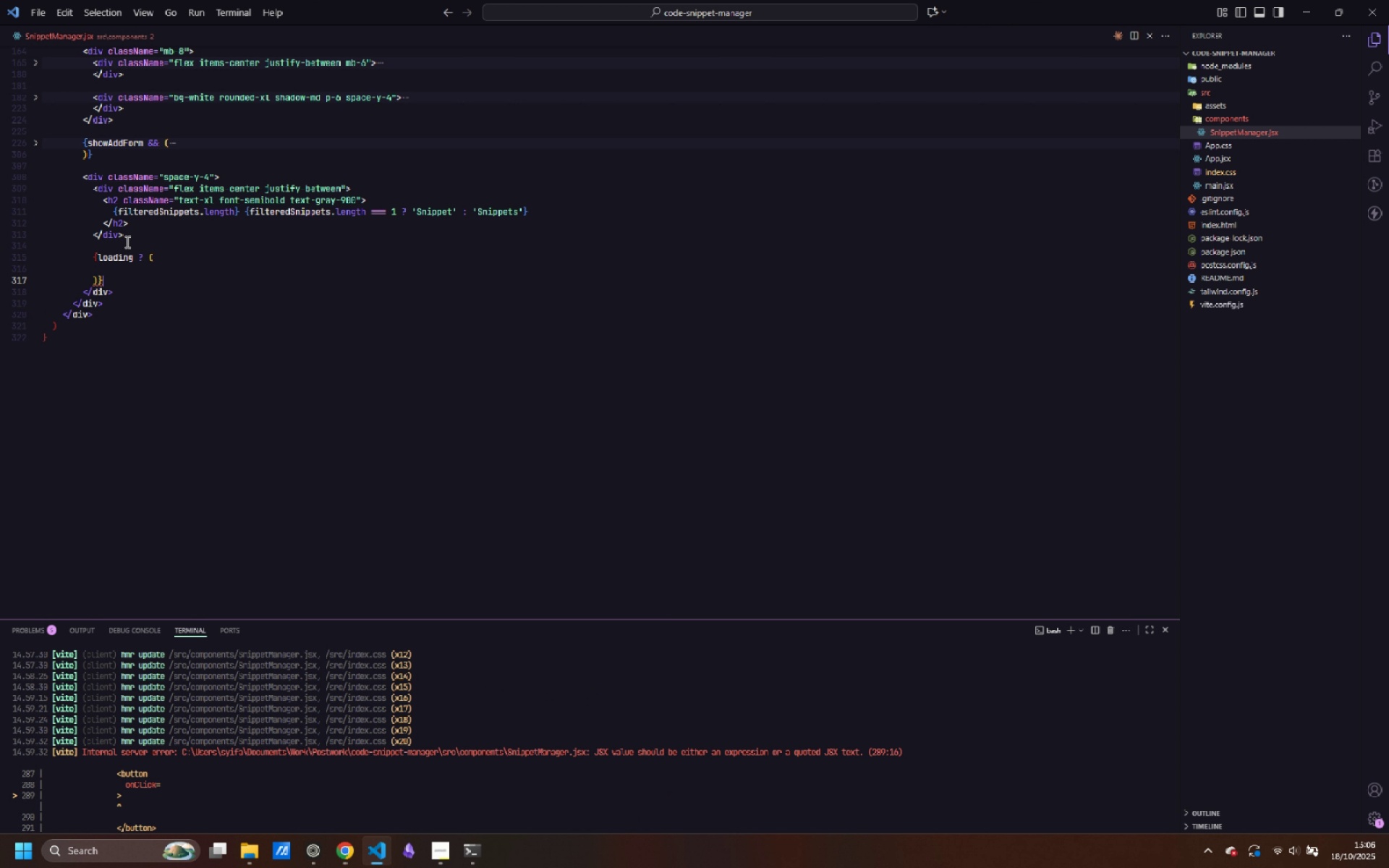 
key(ArrowLeft)
 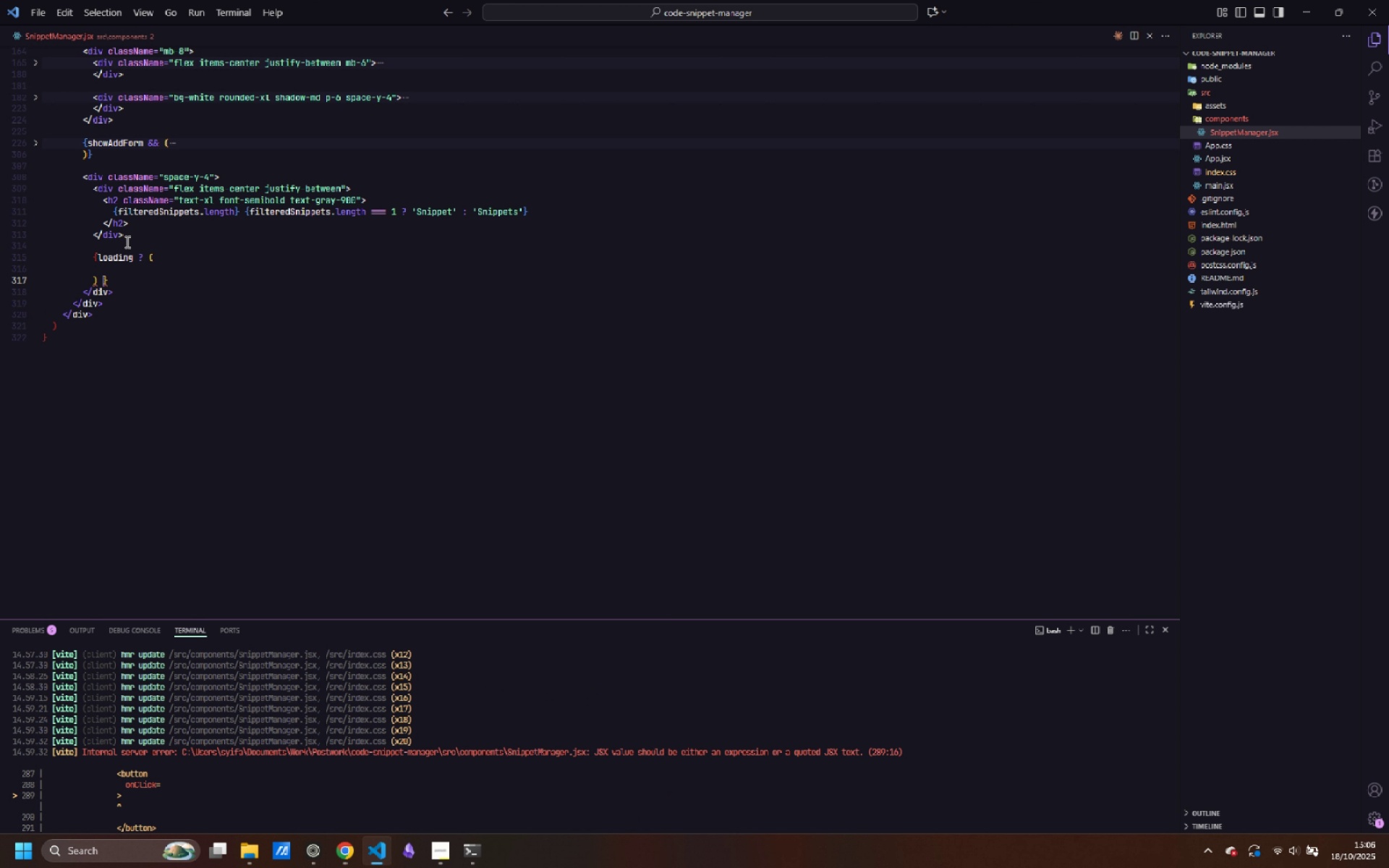 
key(Space)
 